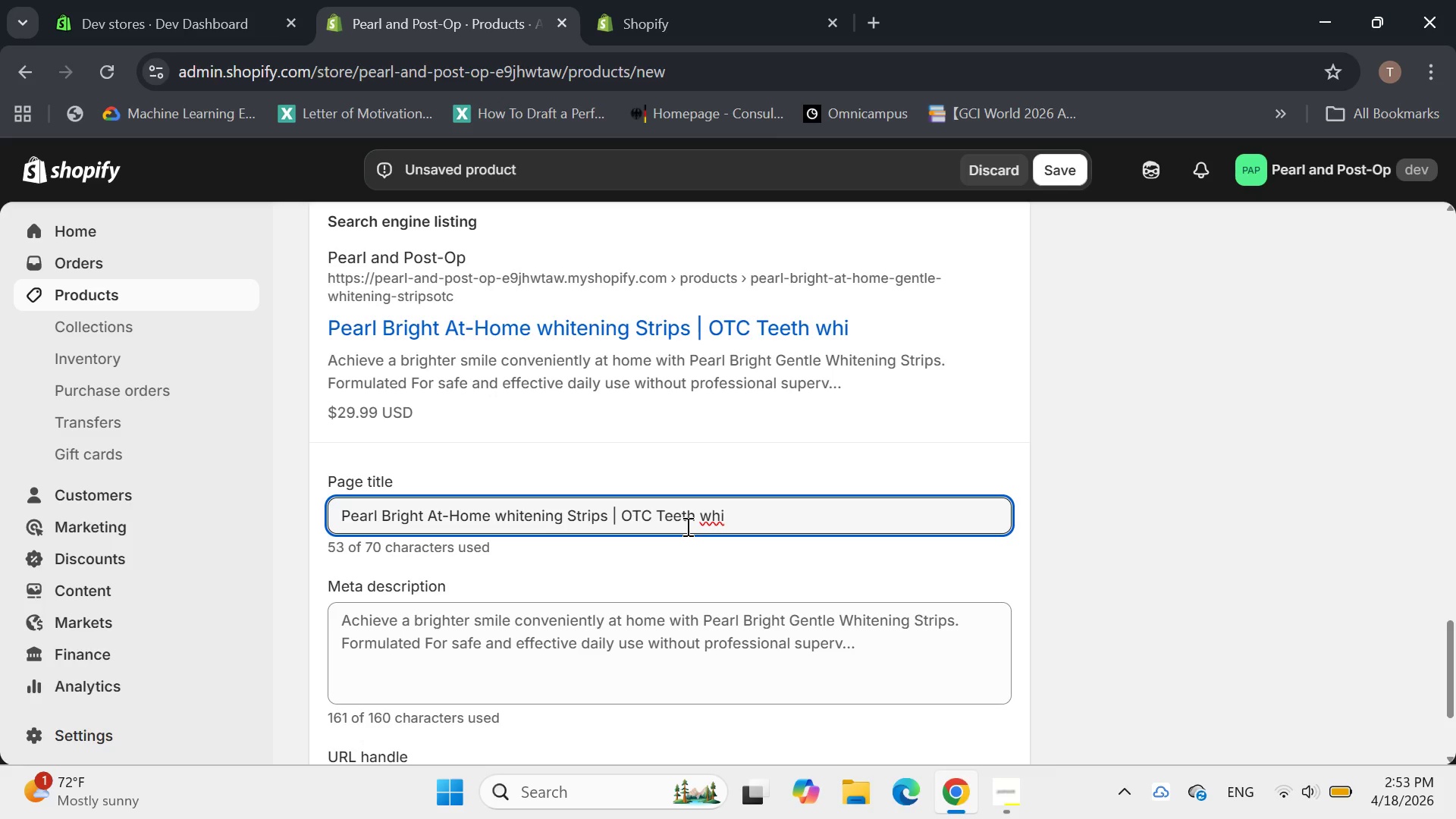 
wait(5.22)
 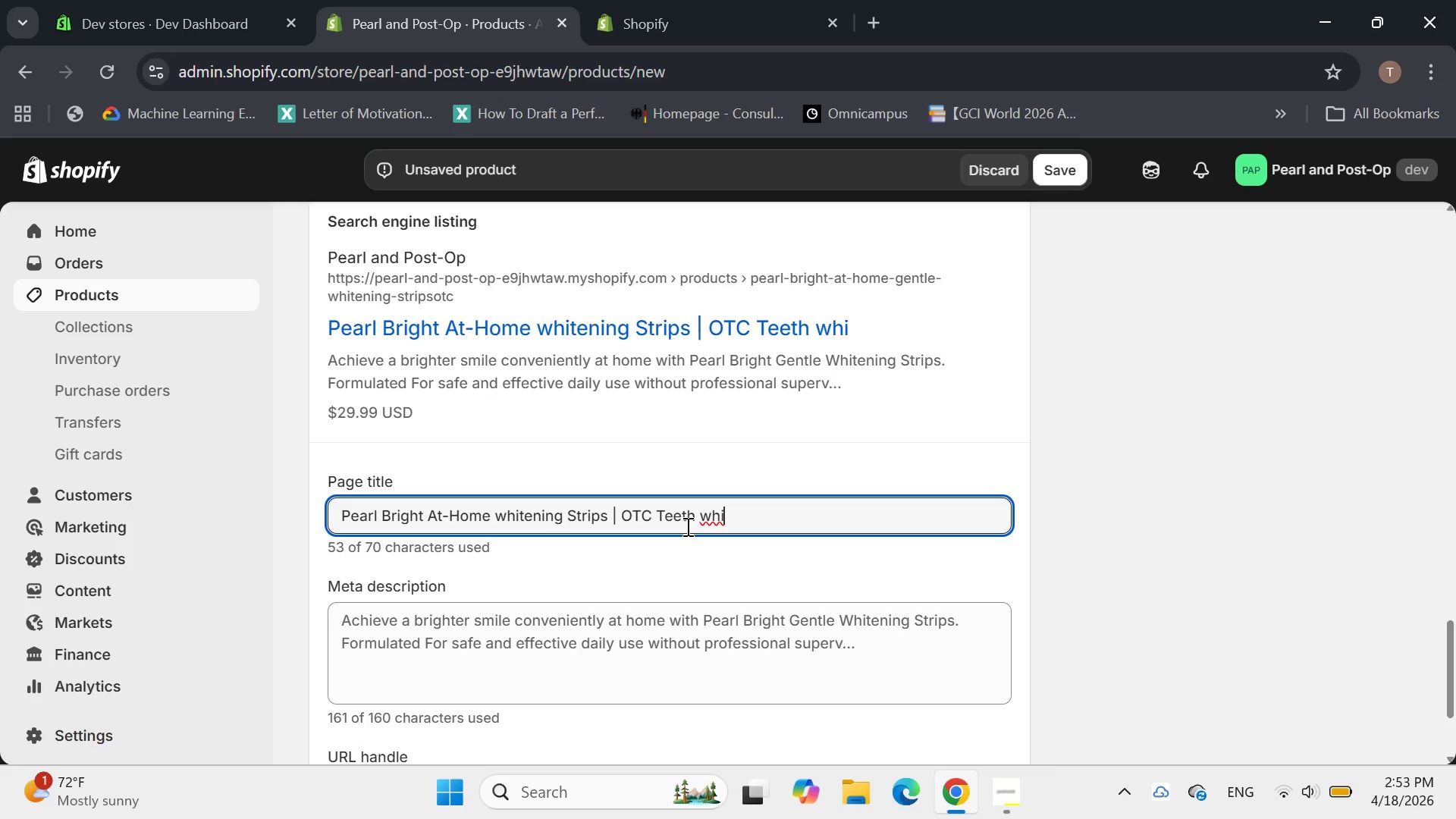 
key(Backspace)
key(Backspace)
key(Backspace)
type(Whitening)
 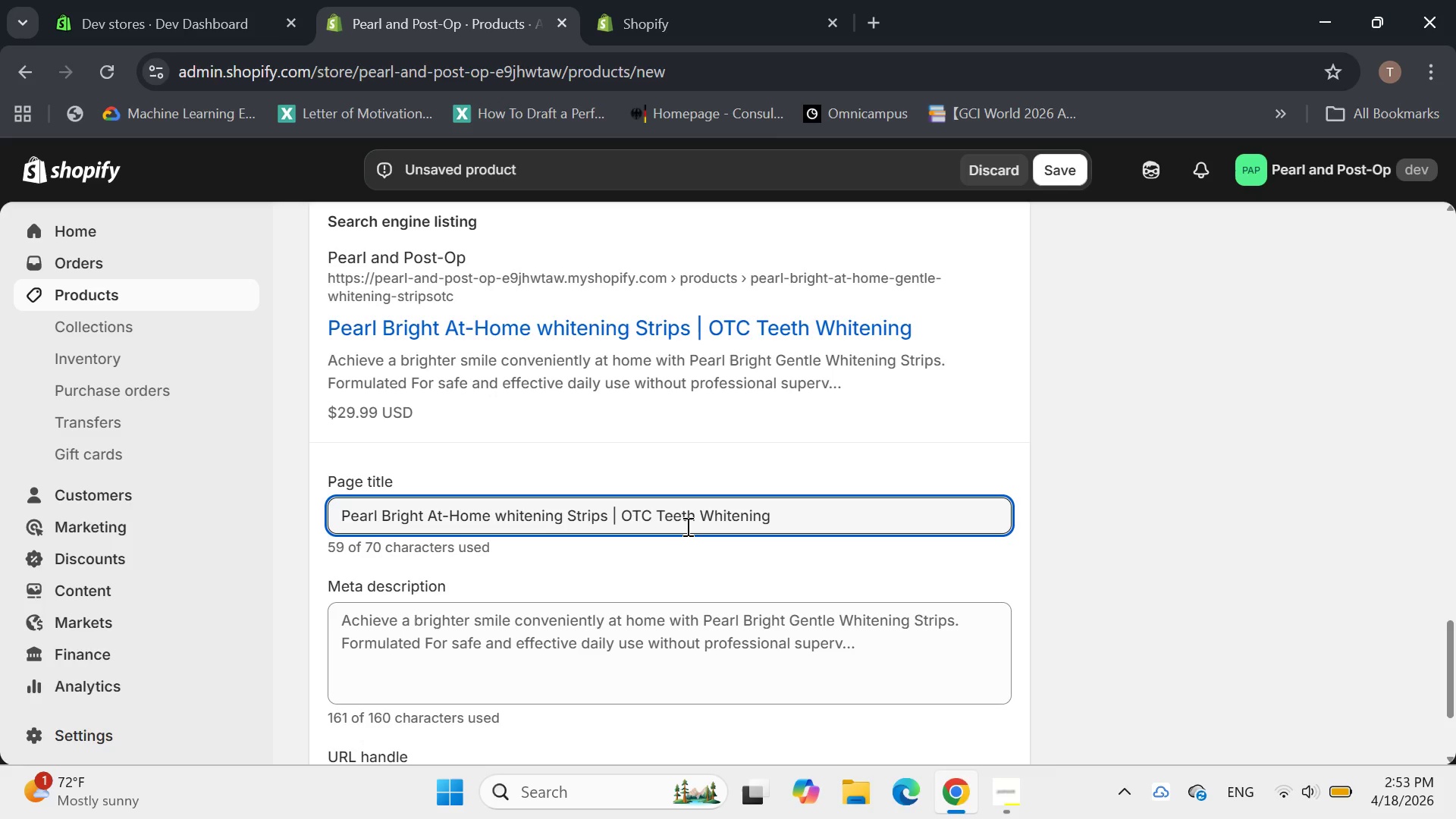 
scroll: coordinate [811, 419], scroll_direction: up, amount: 10.0
 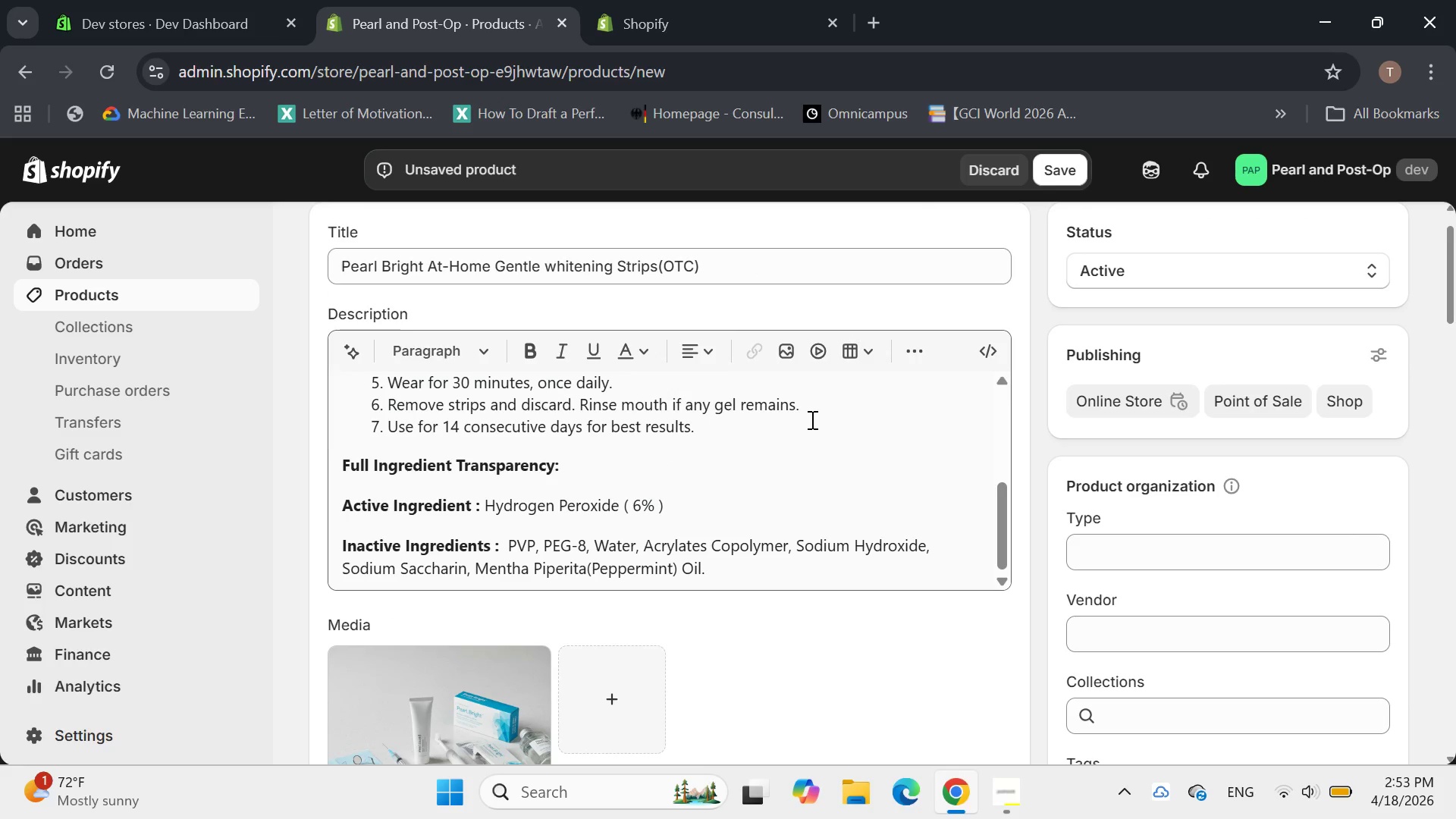 
scroll: coordinate [813, 419], scroll_direction: down, amount: 26.0
 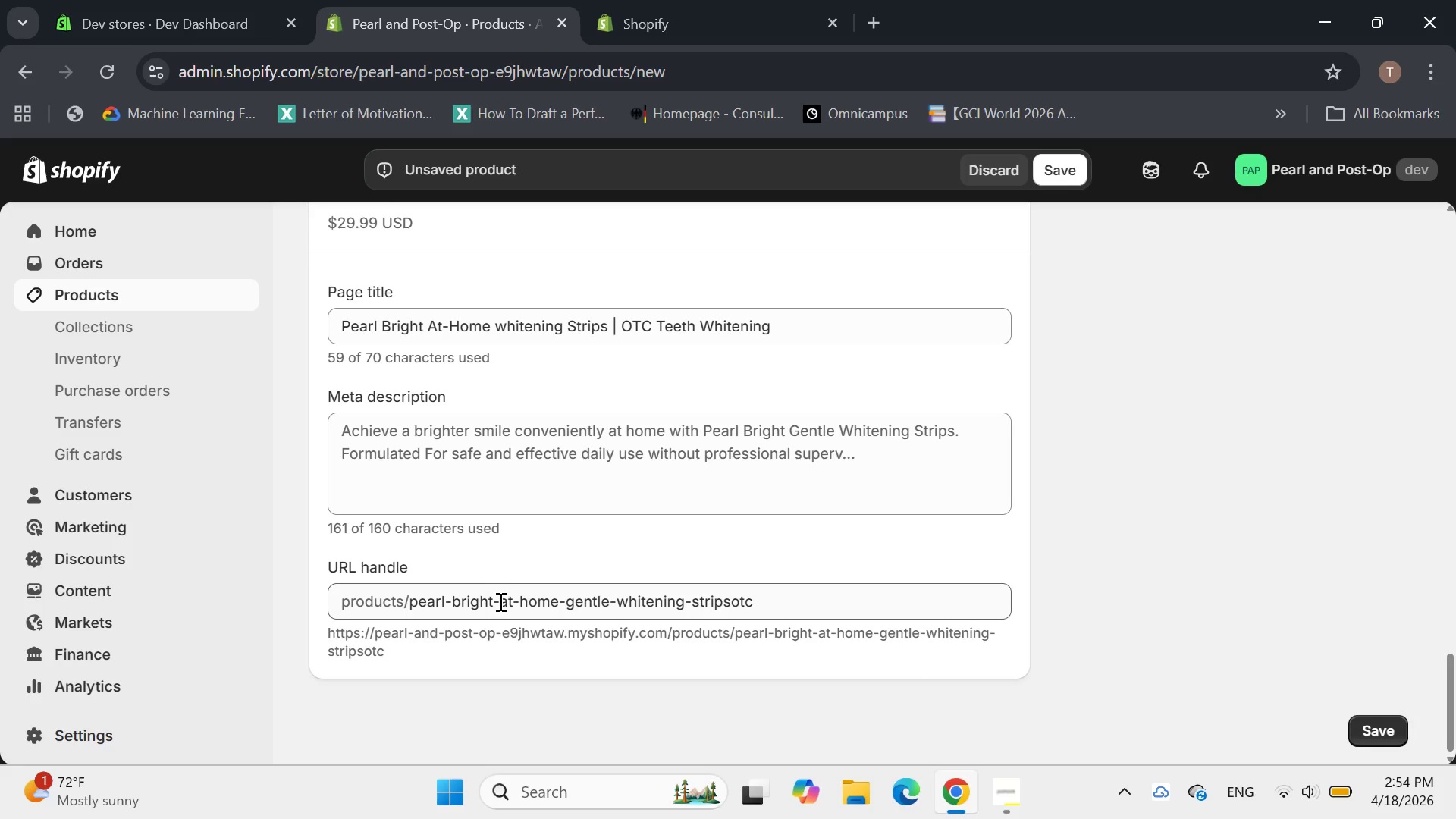 
left_click_drag(start_coordinate=[503, 600], to_coordinate=[412, 601])
 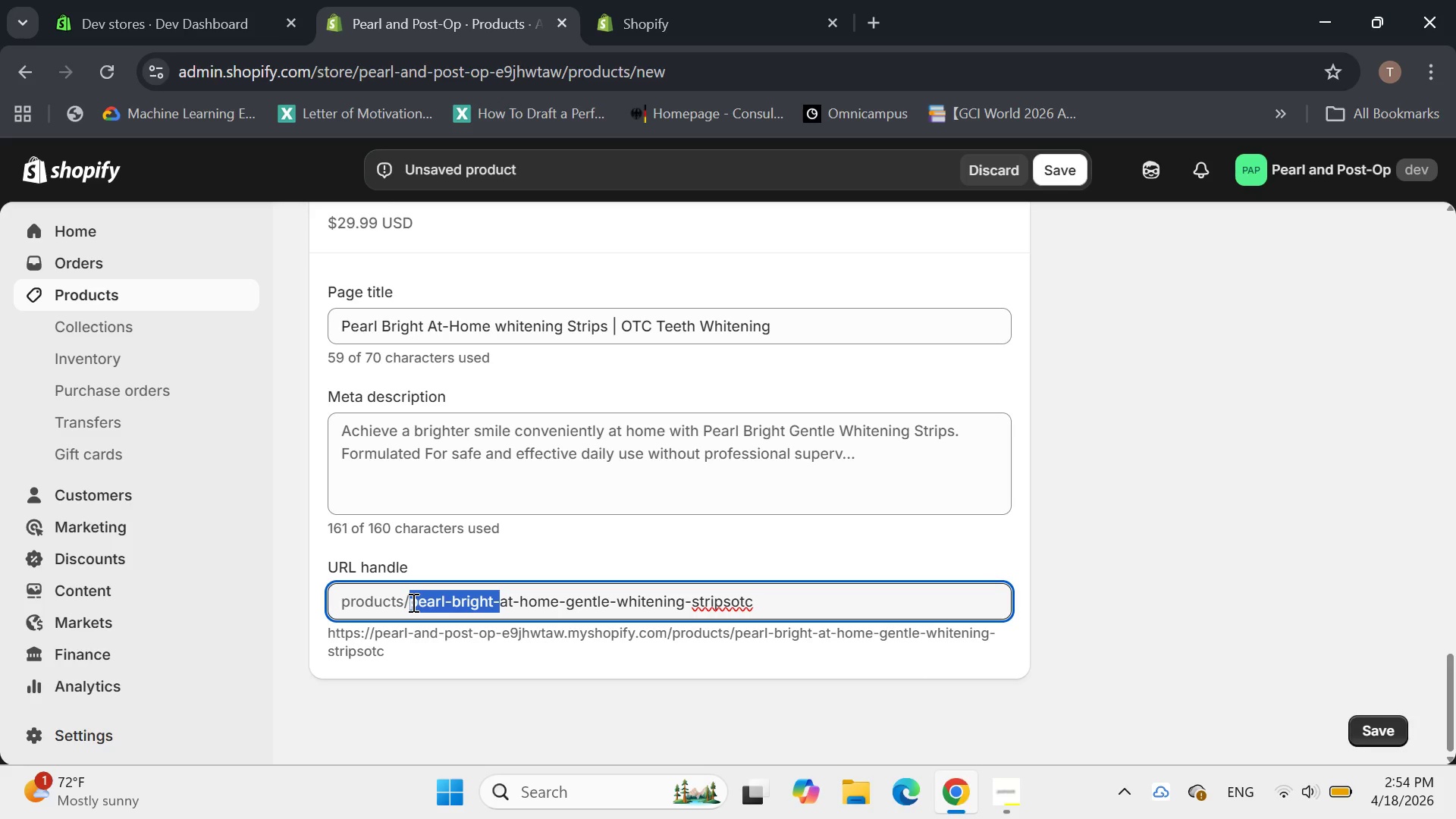 
key(Backspace)
 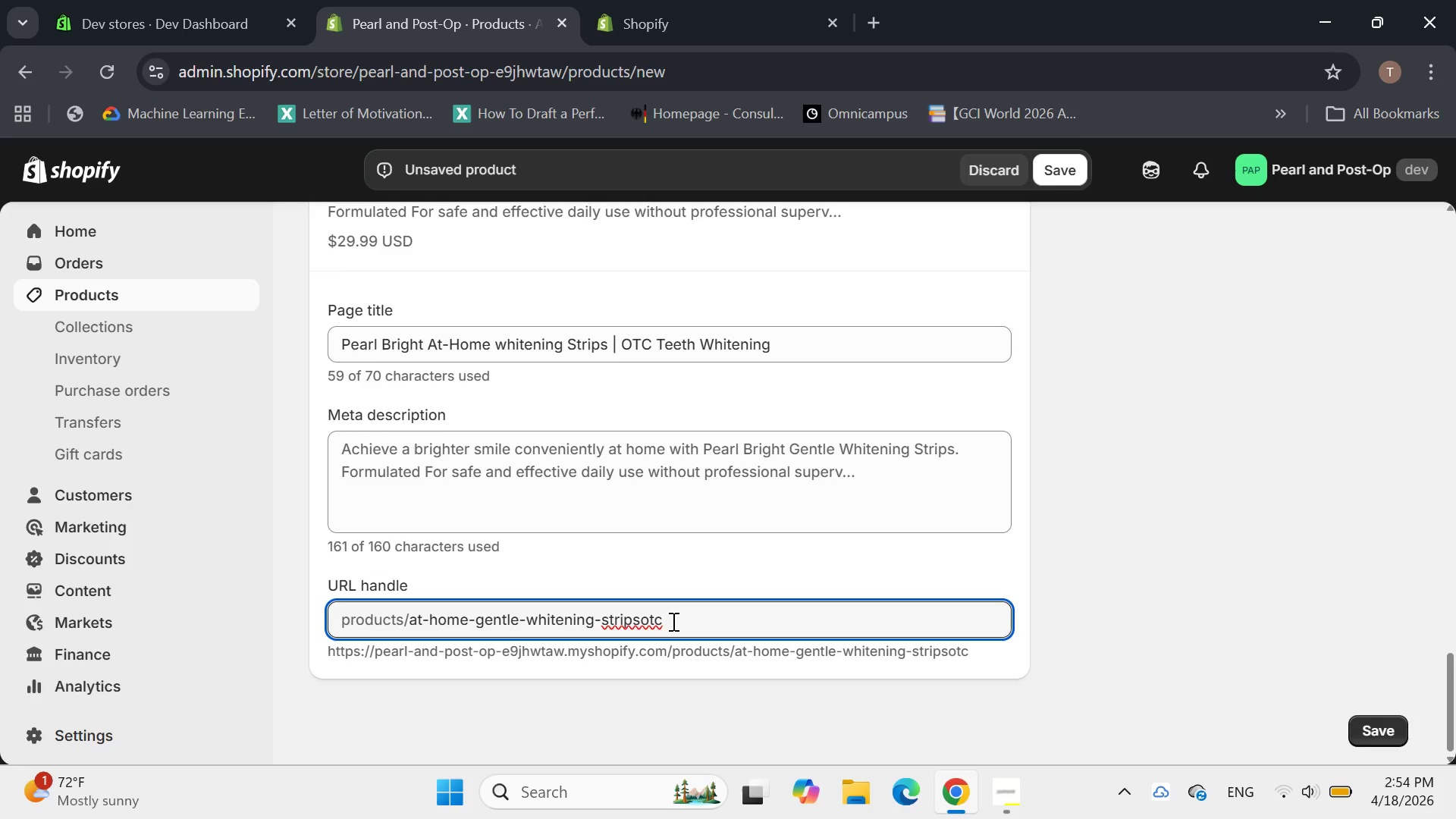 
wait(5.45)
 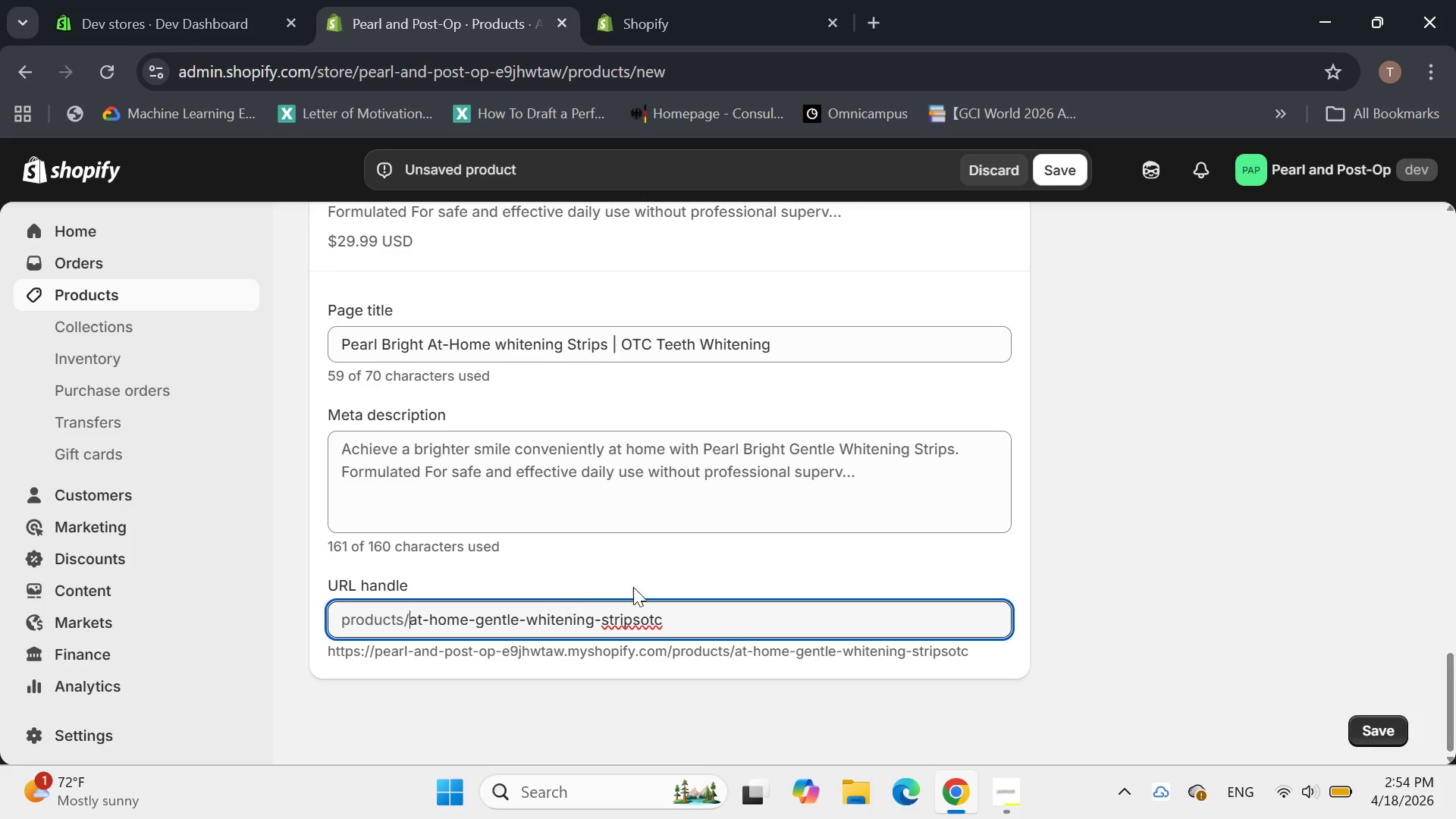 
left_click([672, 620])
 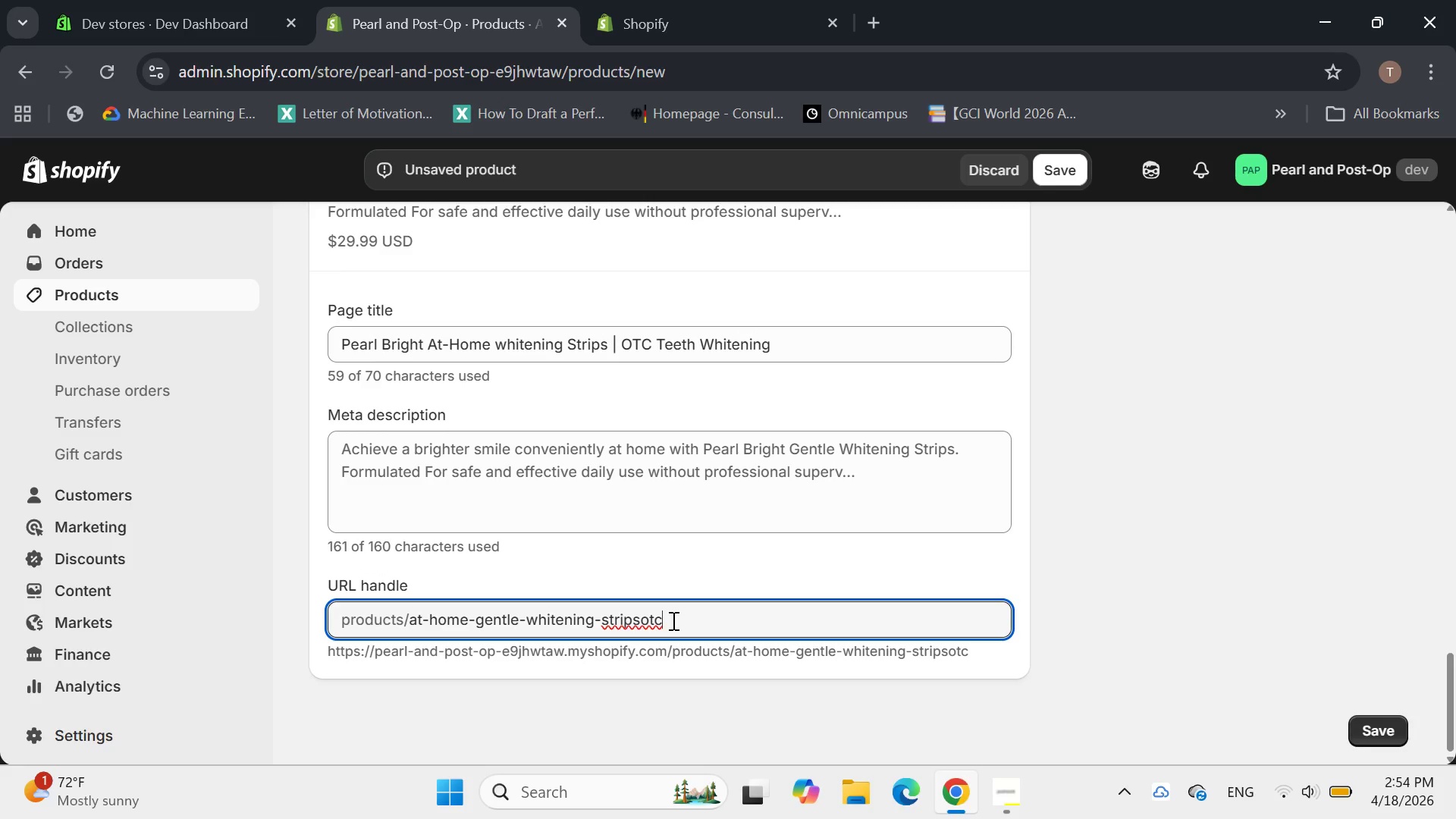 
key(Backspace)
 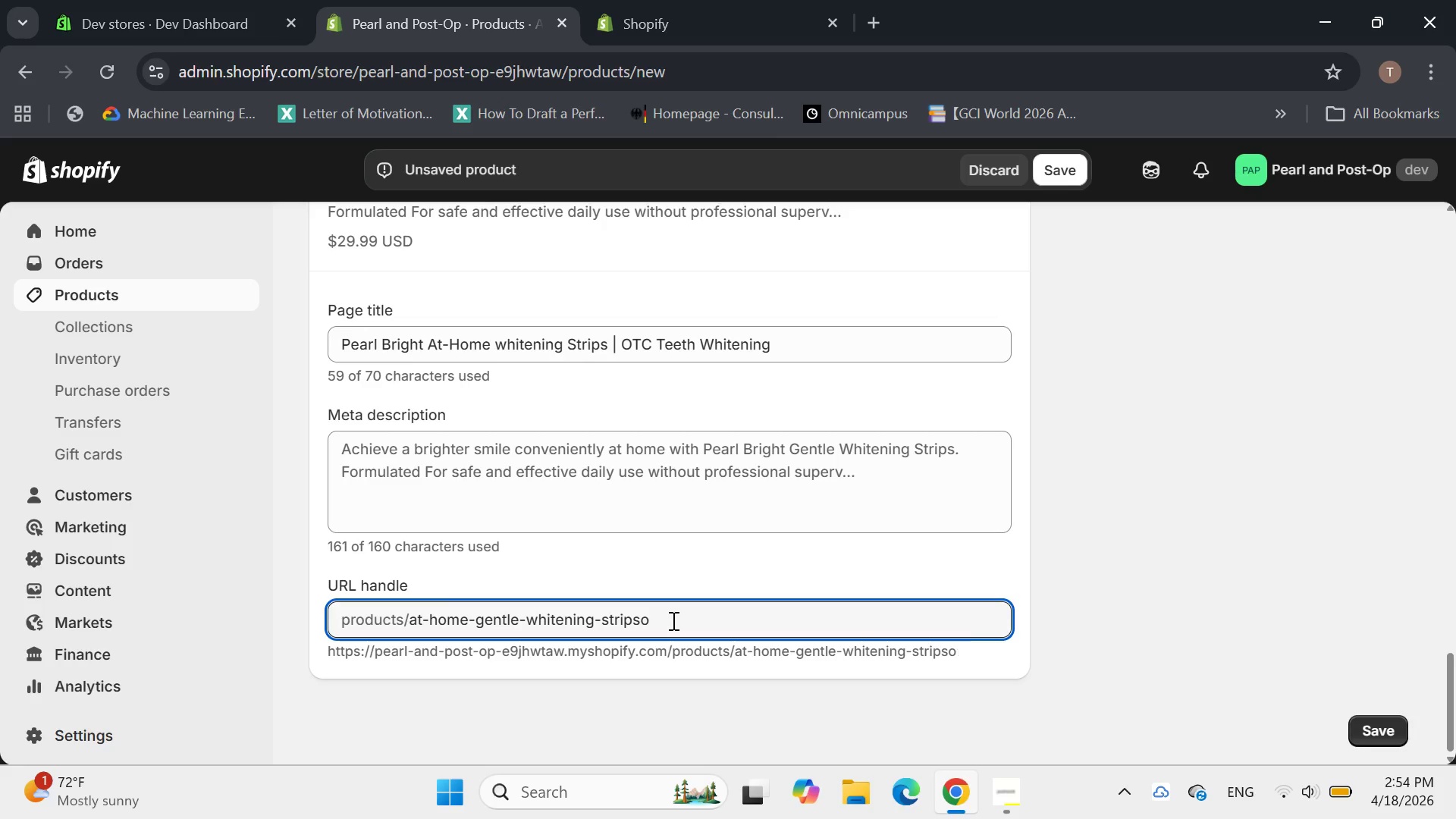 
key(Backspace)
 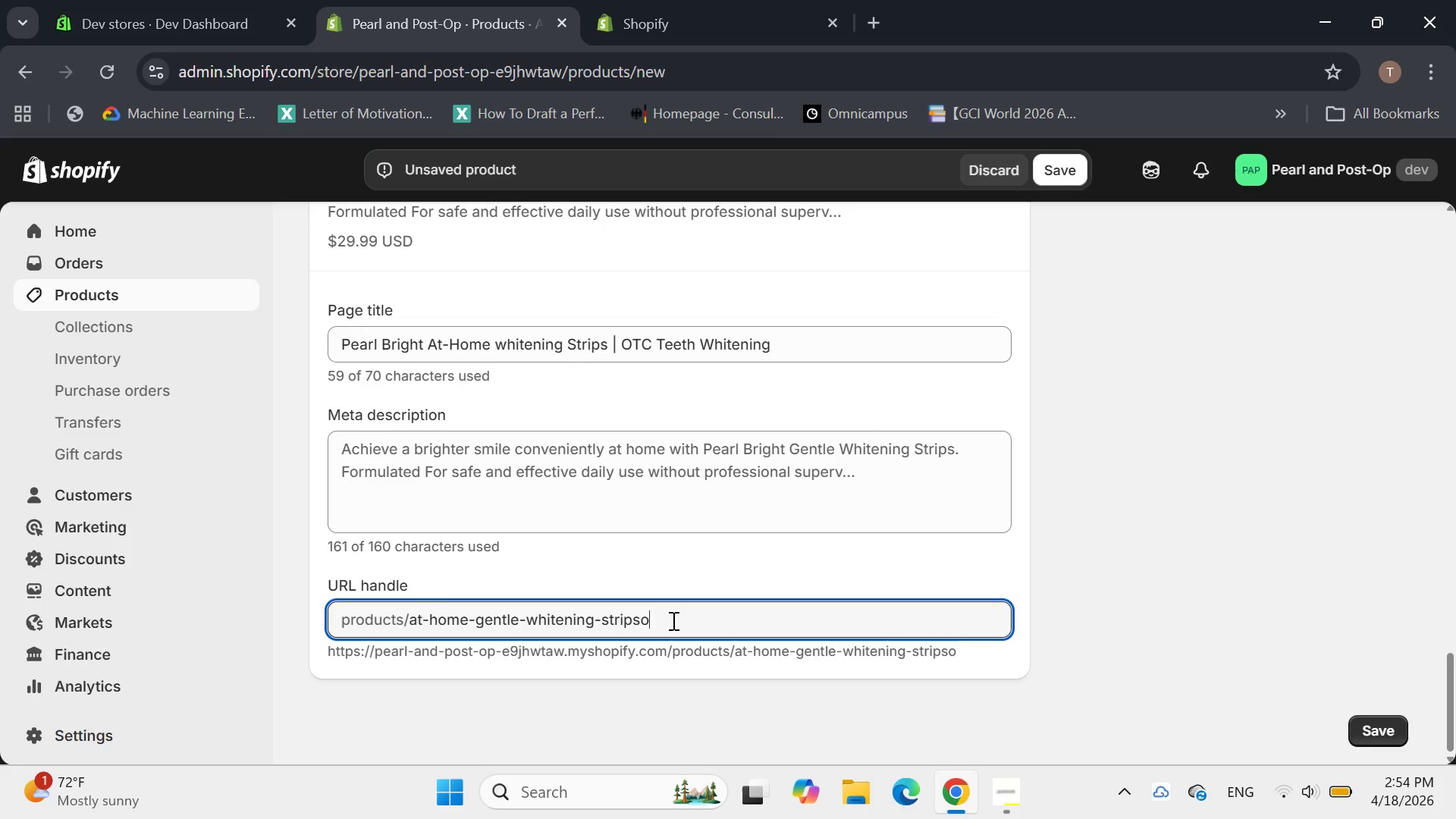 
key(Backspace)
 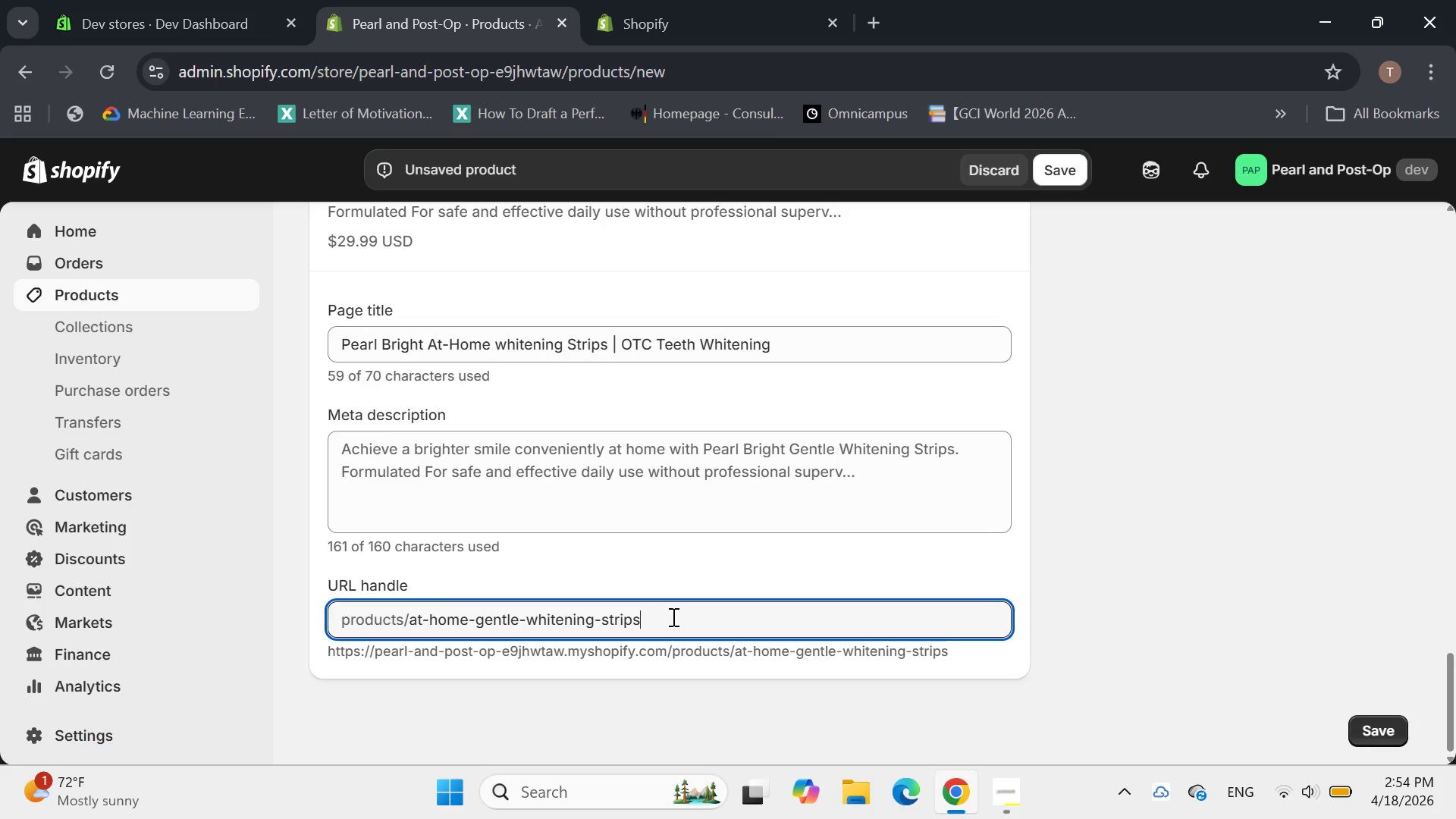 
scroll: coordinate [672, 616], scroll_direction: up, amount: 2.0
 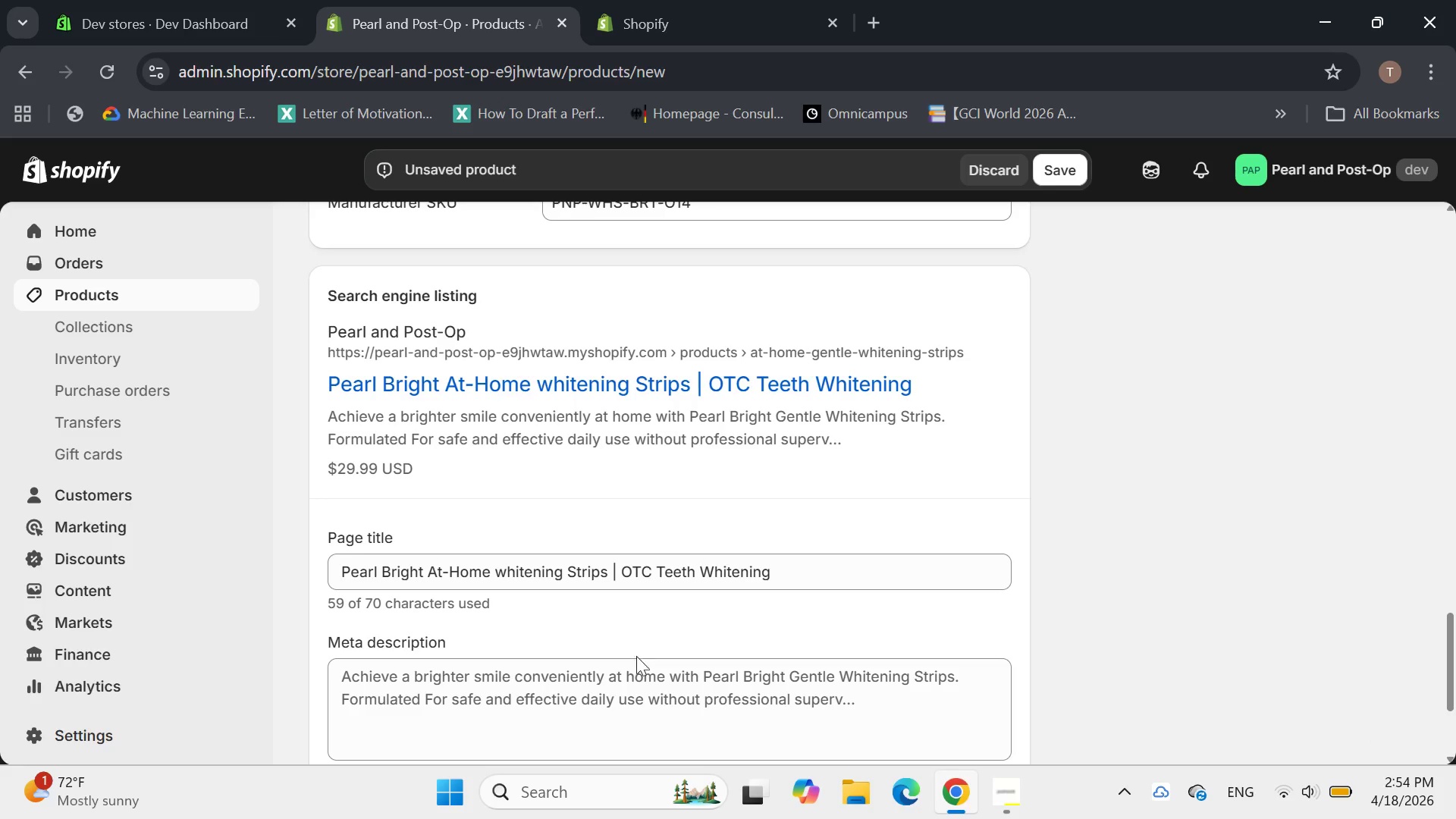 
left_click([623, 682])
 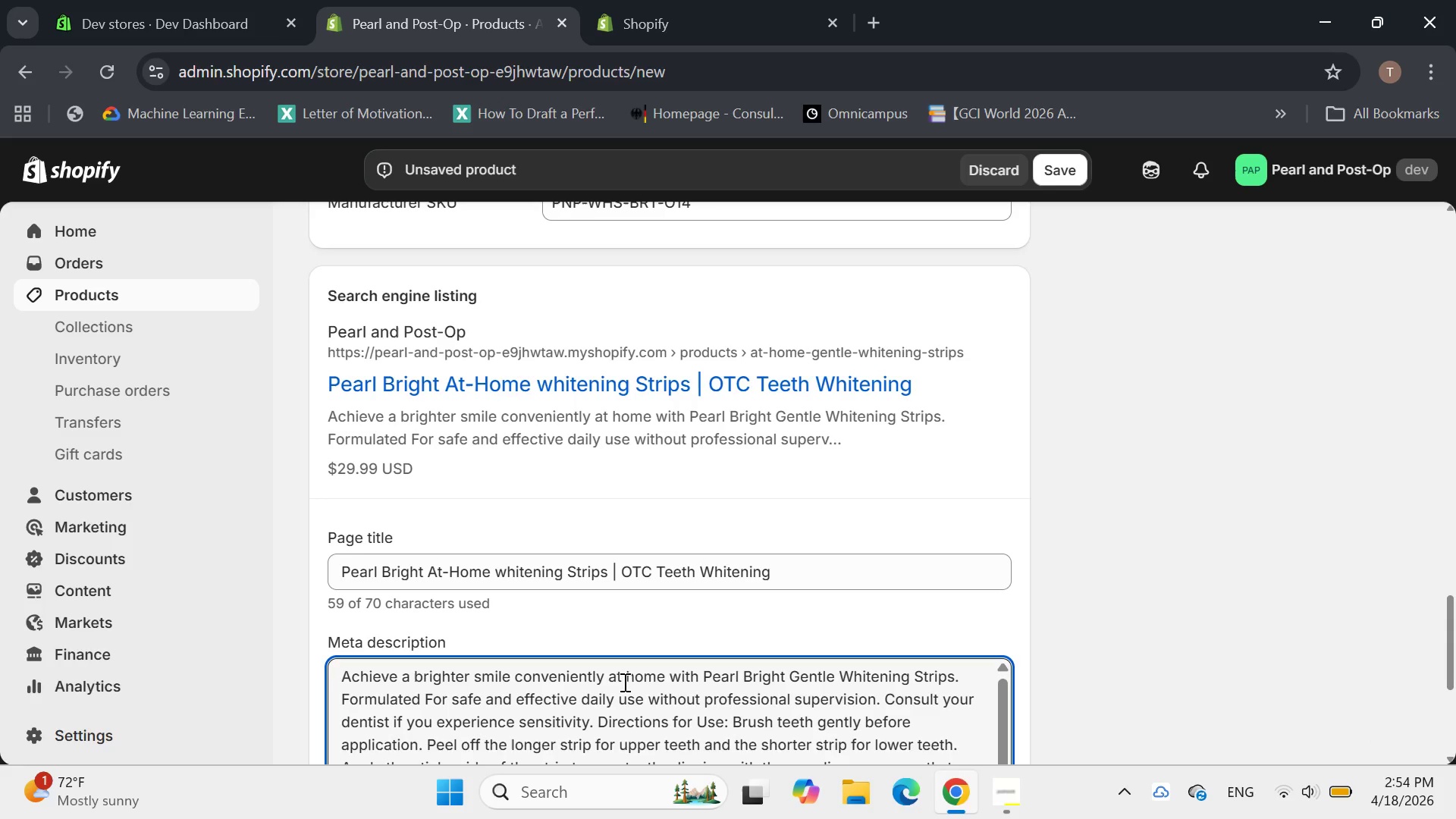 
key(Control+A)
 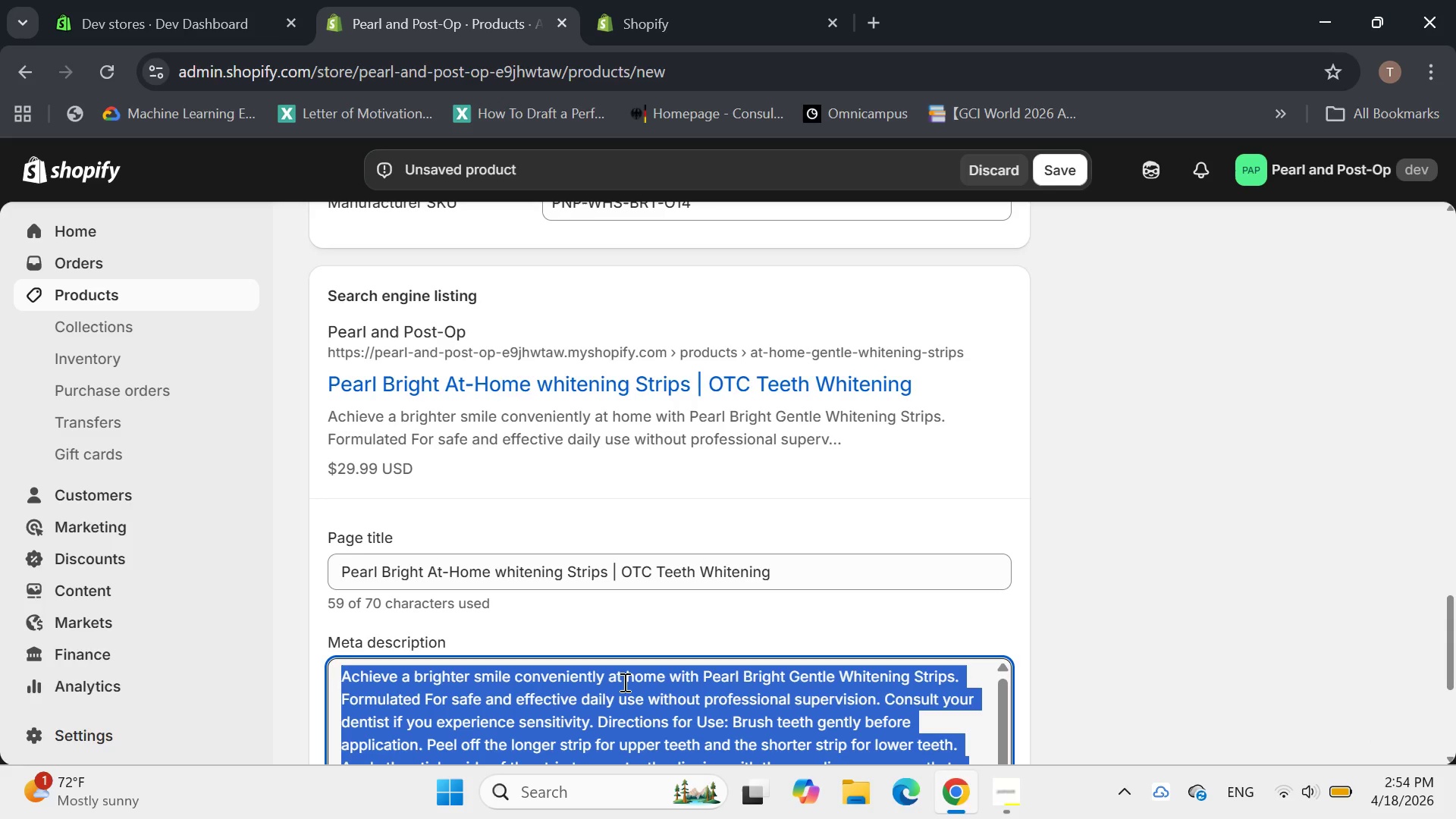 
key(Backspace)
 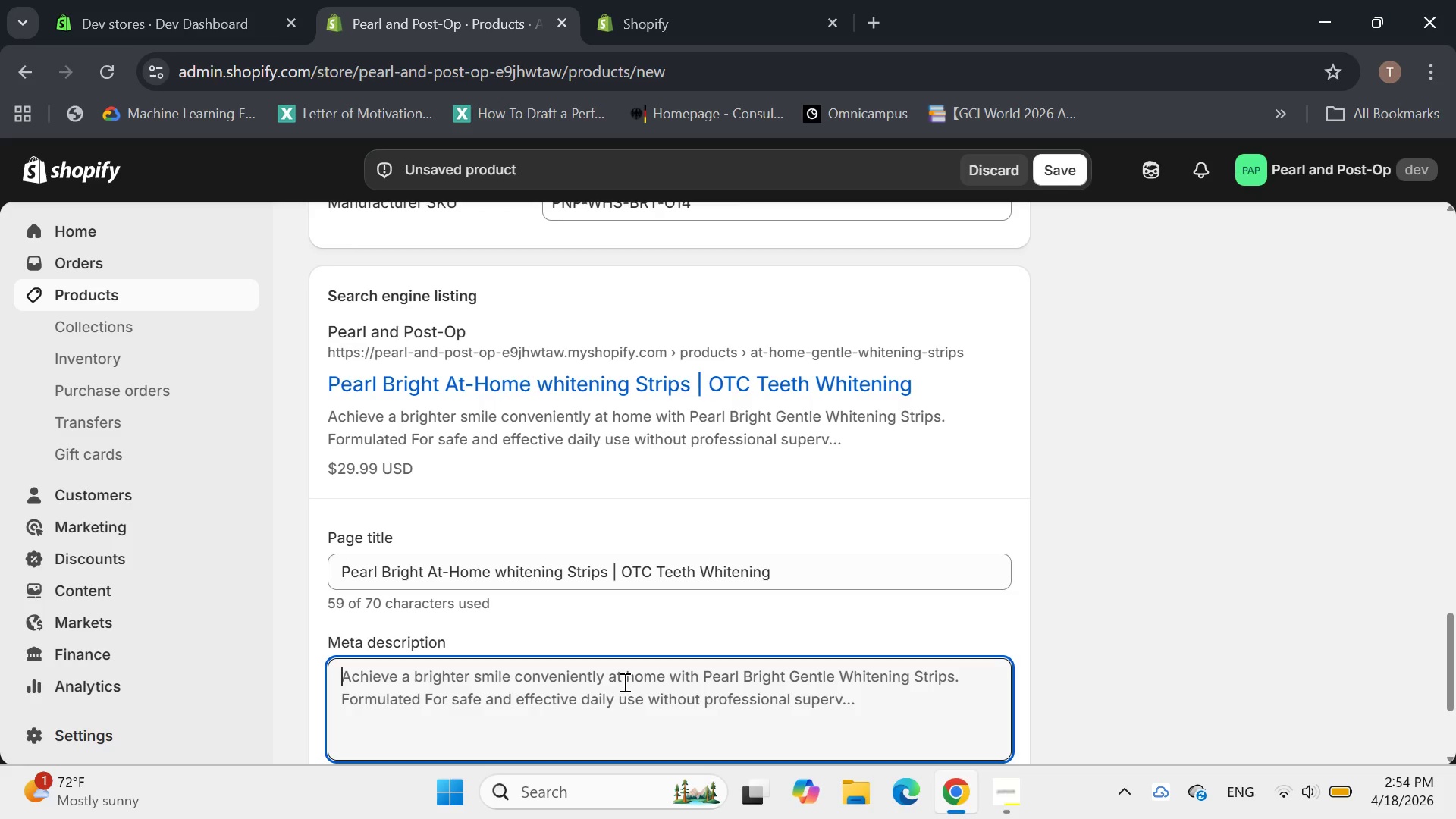 
wait(6.24)
 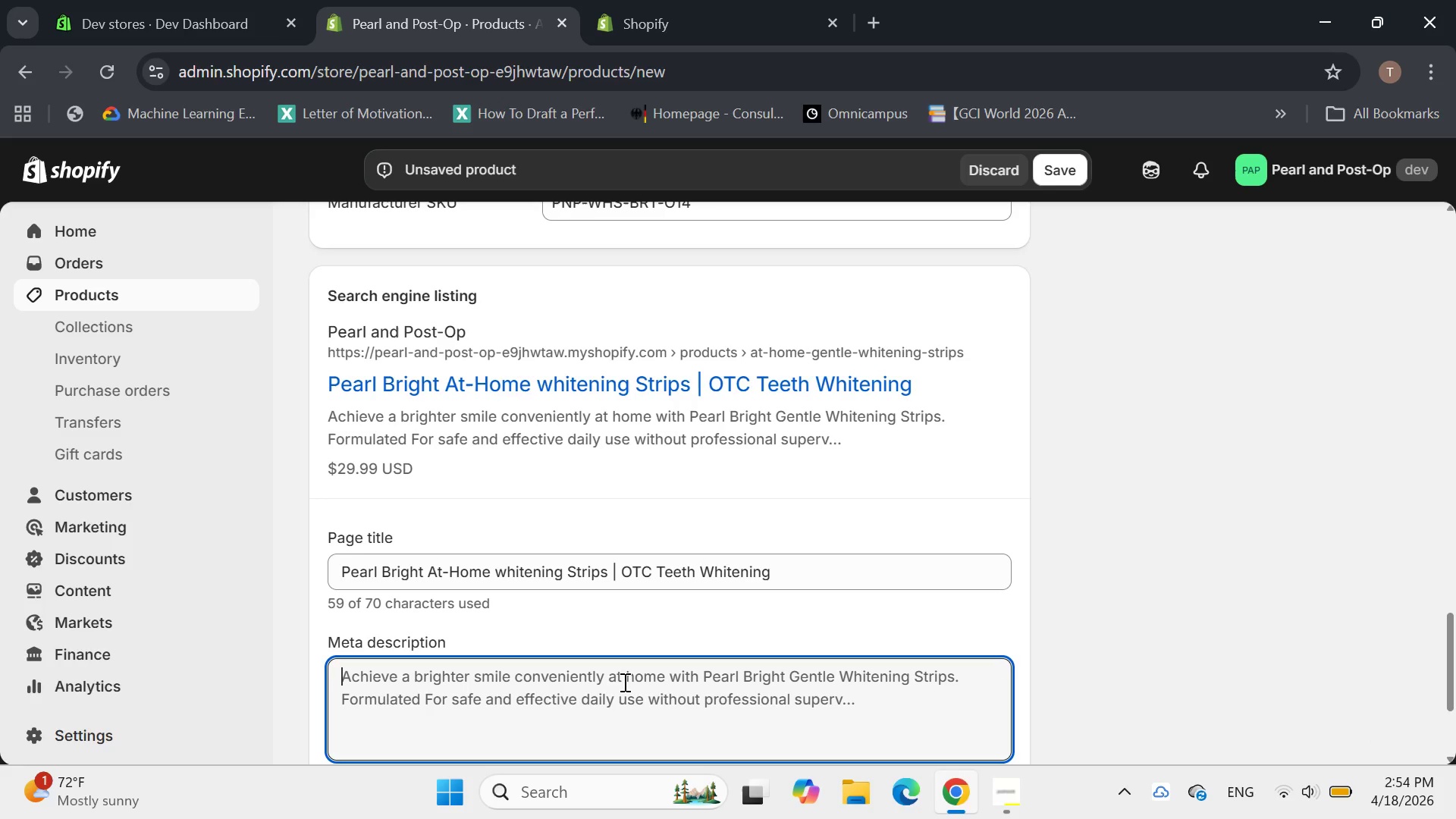 
key(Shift+B)
 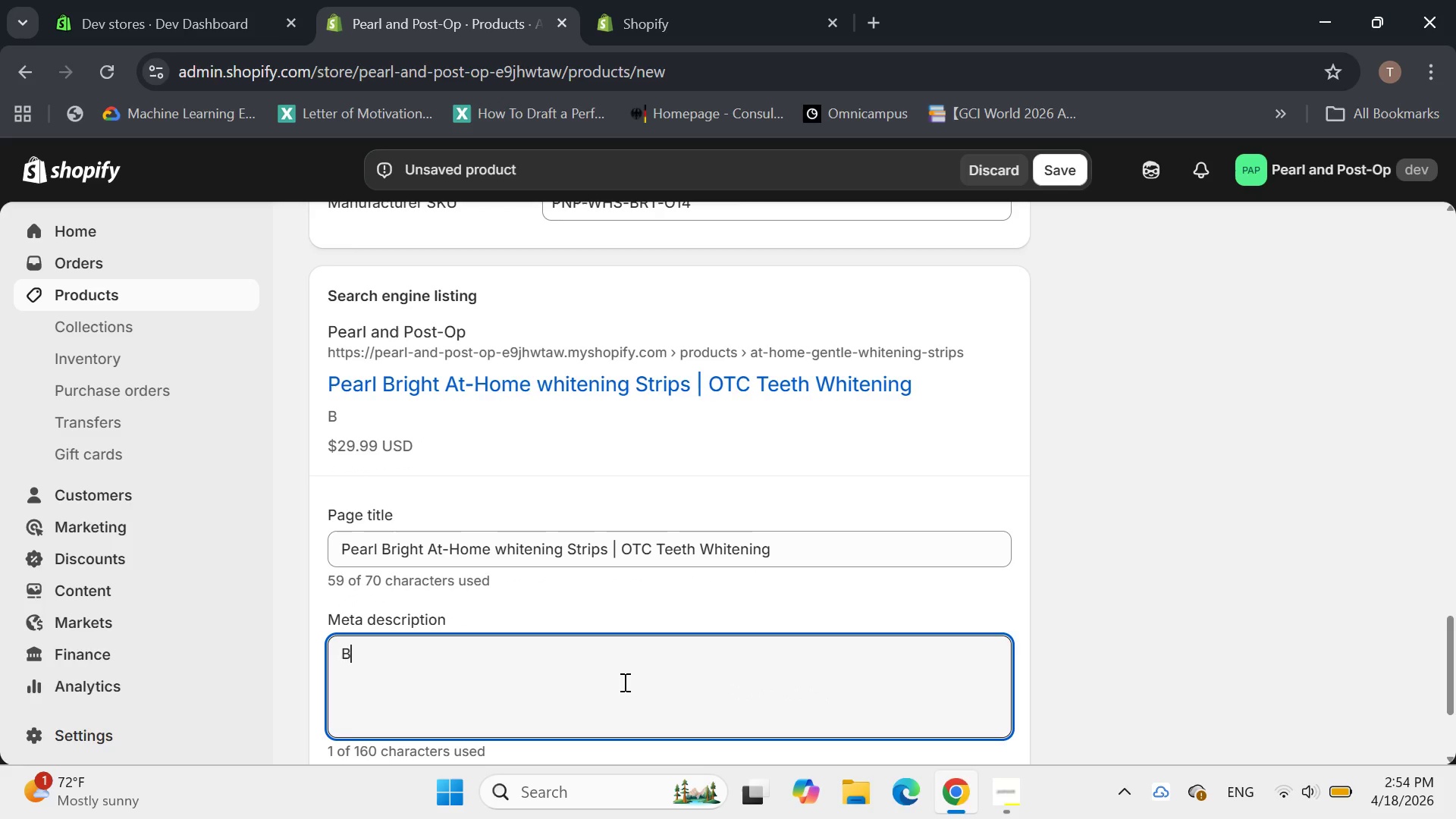 
key(Backspace)
type(Safe and en)
key(Backspace)
key(Backspace)
type(f)
key(Backspace)
type(gentle over )
key(Backspace)
type(- )
key(Backspace)
type(the-counter teeth whitening strips for a brighter smile at home.)
 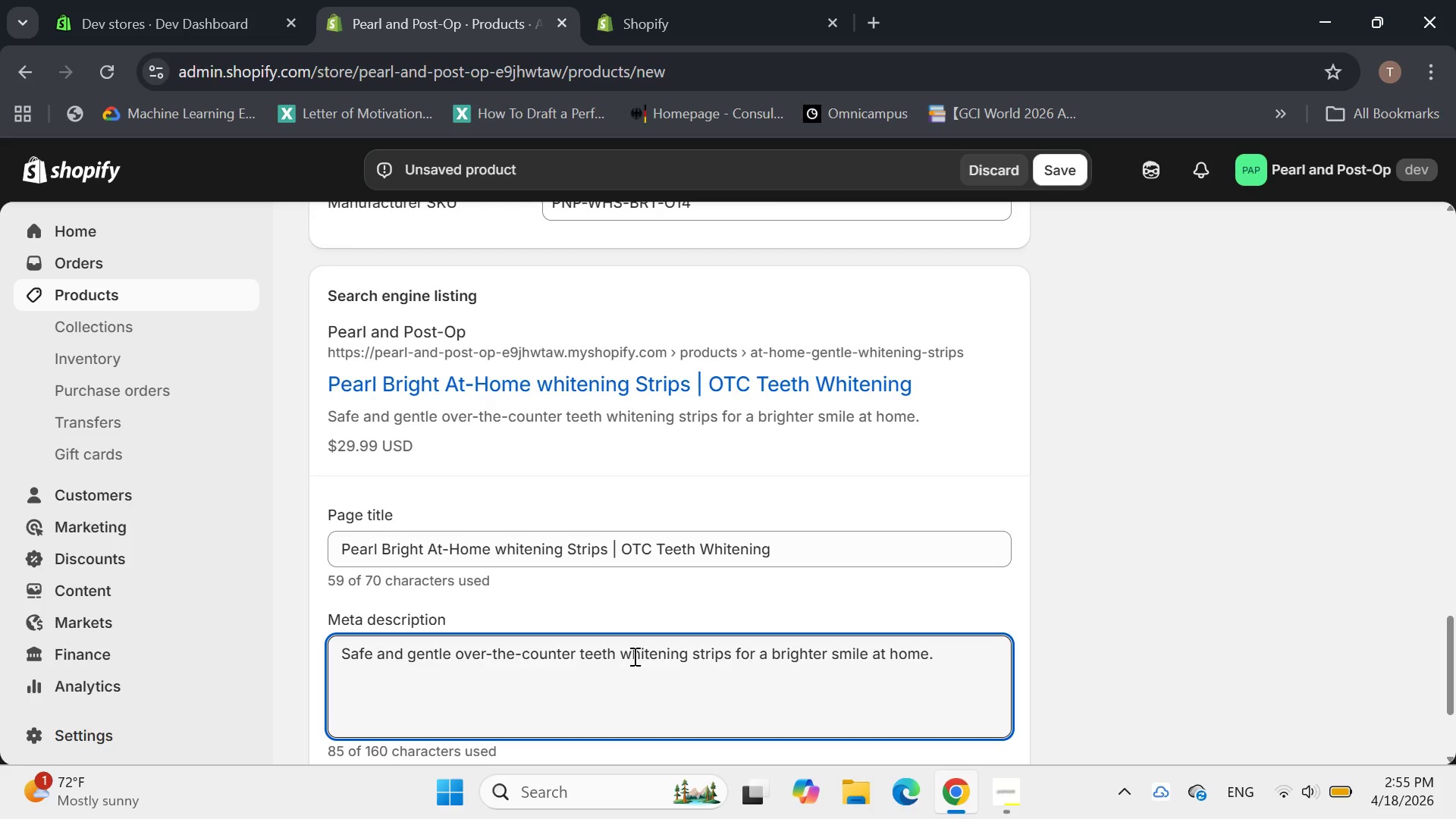 
scroll: coordinate [664, 592], scroll_direction: down, amount: 3.0
 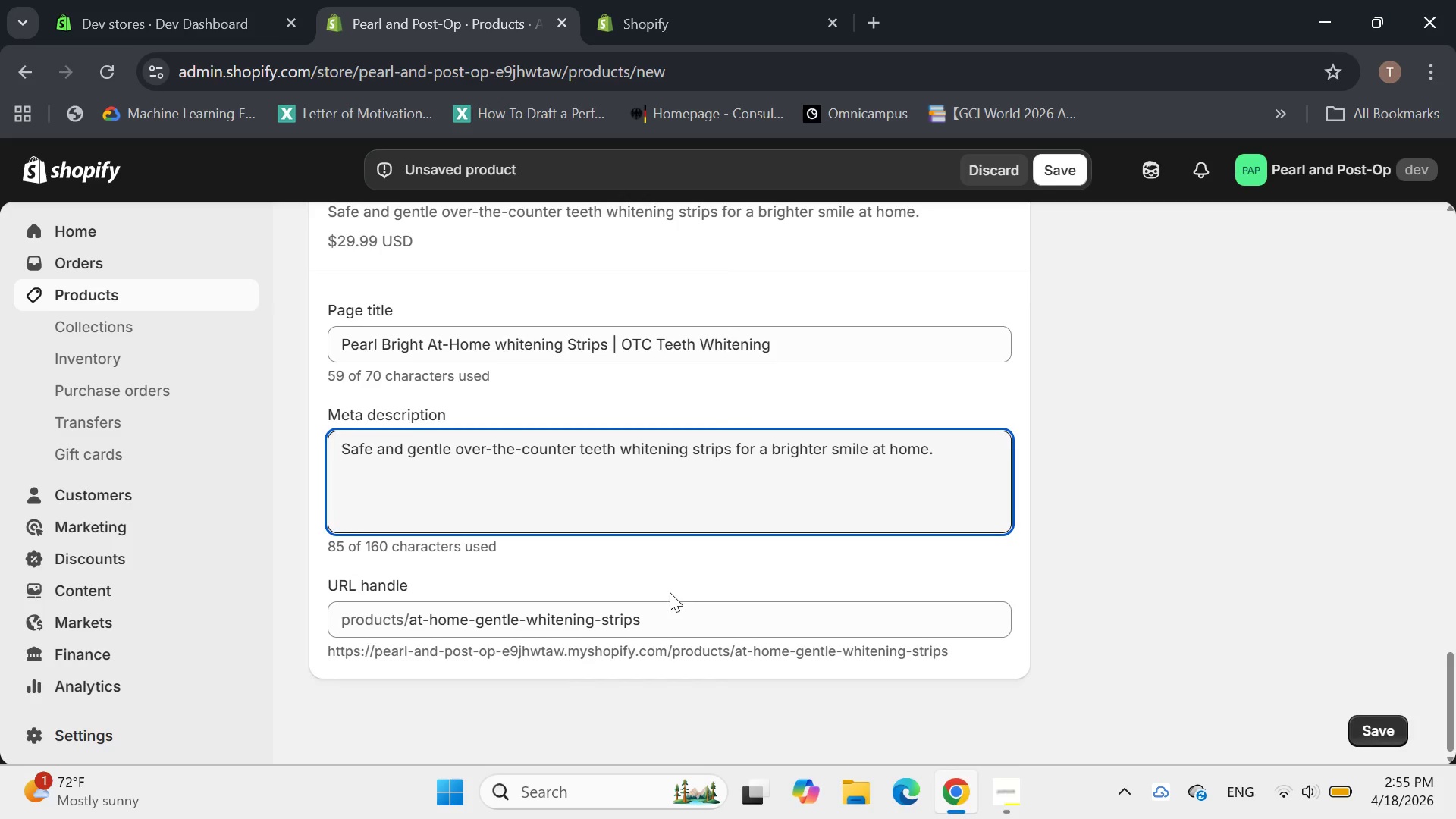 
scroll: coordinate [679, 537], scroll_direction: up, amount: 22.0
 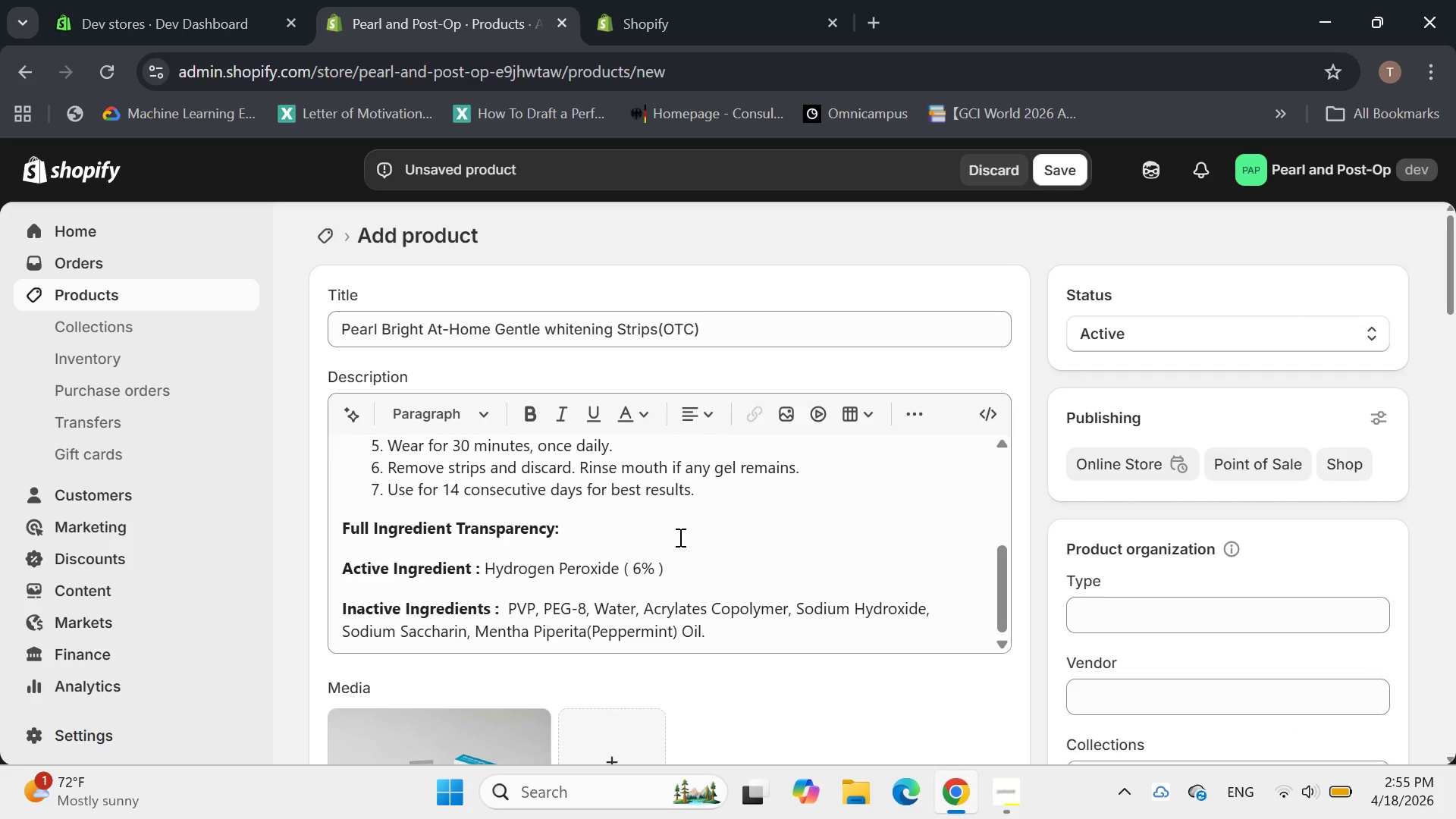 
scroll: coordinate [683, 534], scroll_direction: down, amount: 3.0
 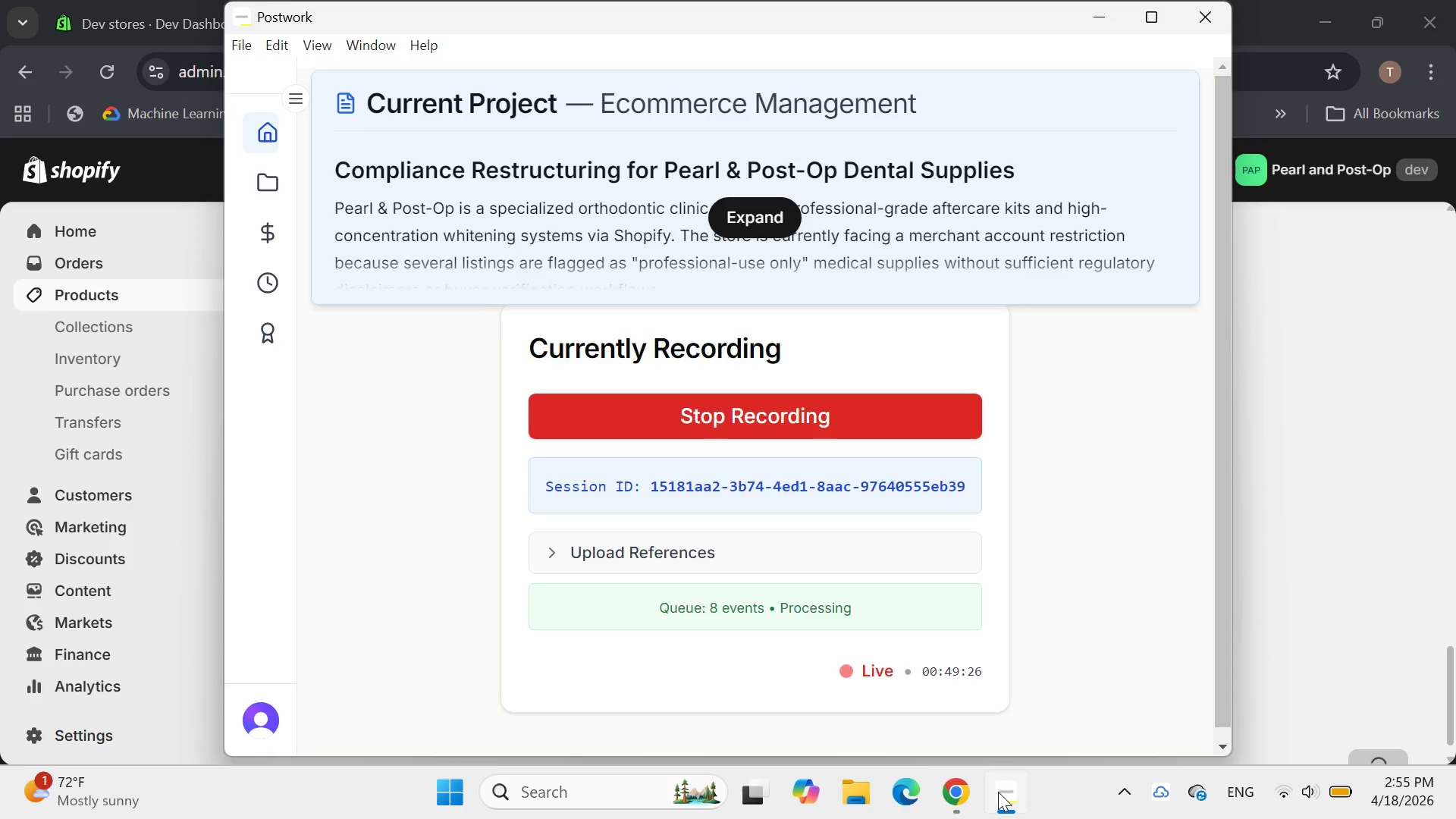 
wait(7.16)
 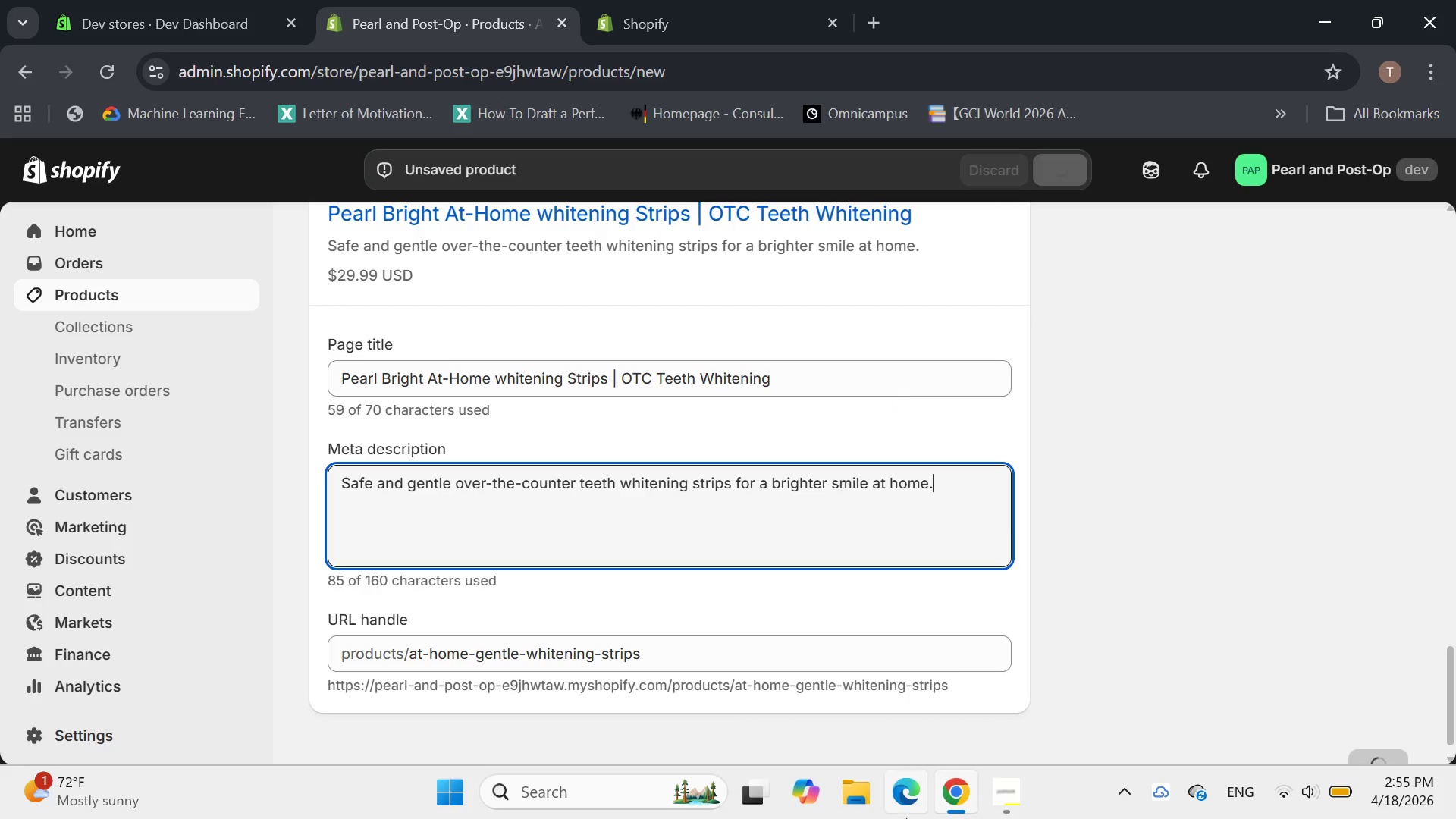 
scroll: coordinate [824, 621], scroll_direction: down, amount: 3.0
 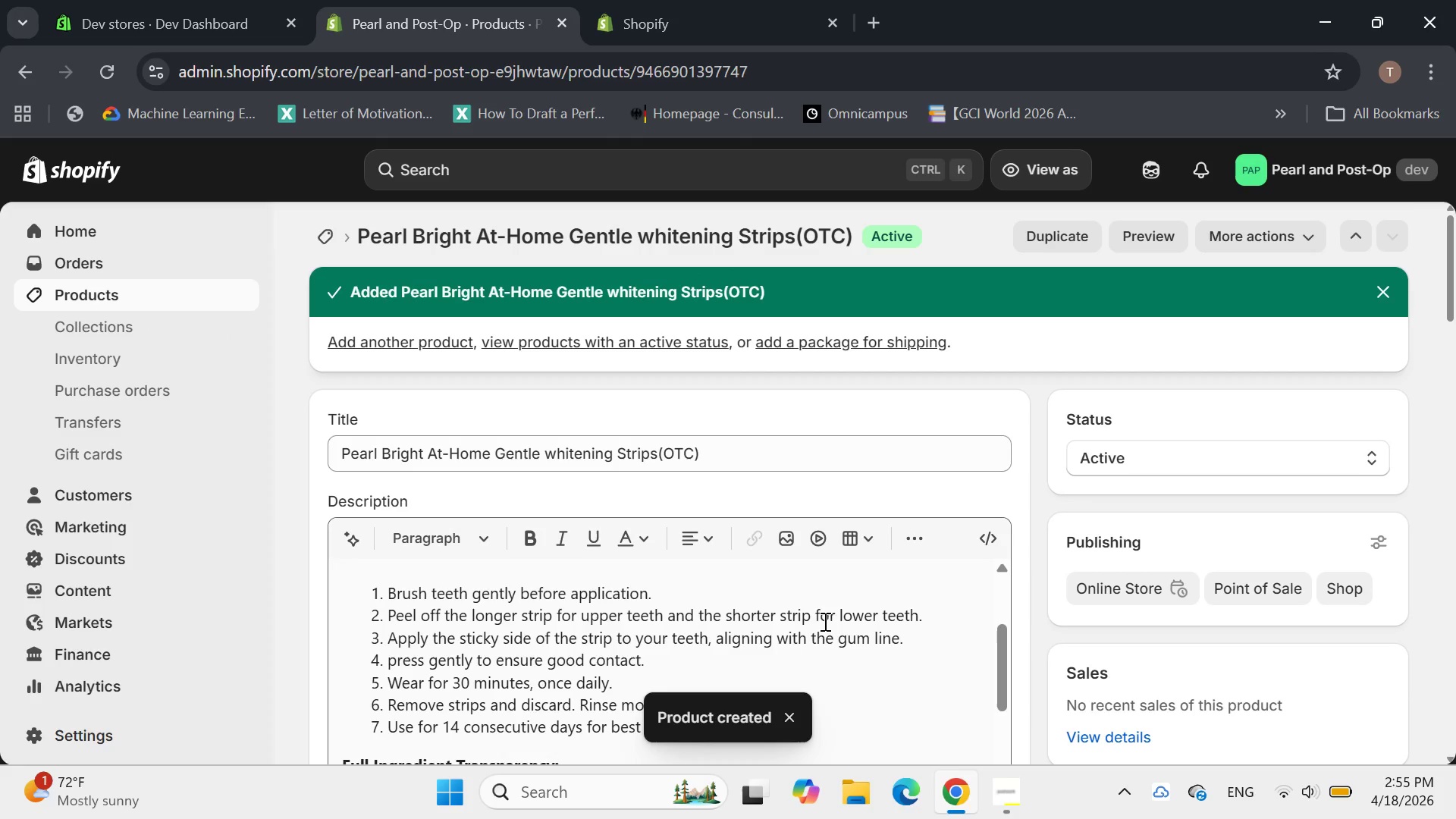 
scroll: coordinate [824, 619], scroll_direction: up, amount: 1.0
 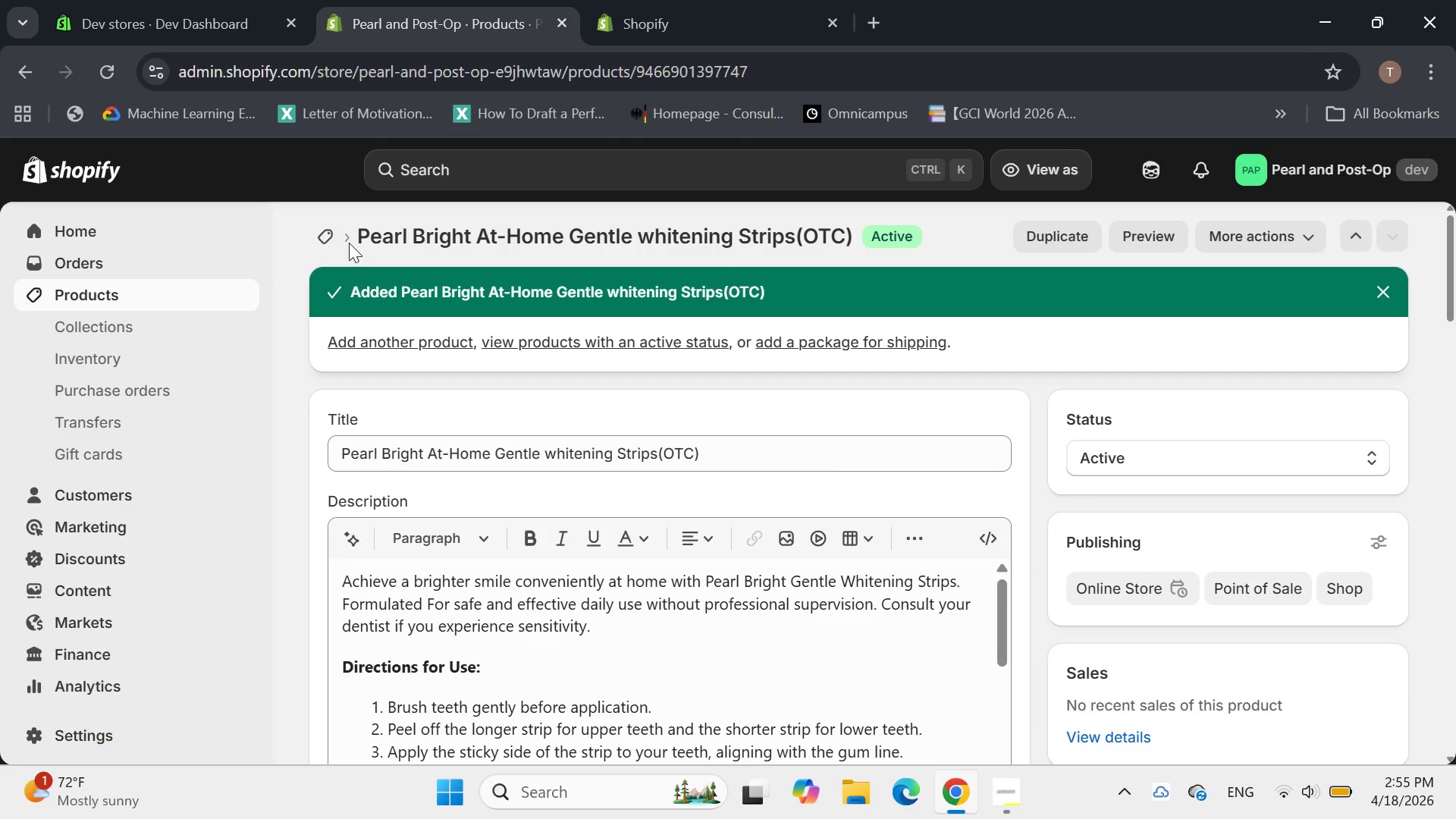 
left_click([330, 245])
 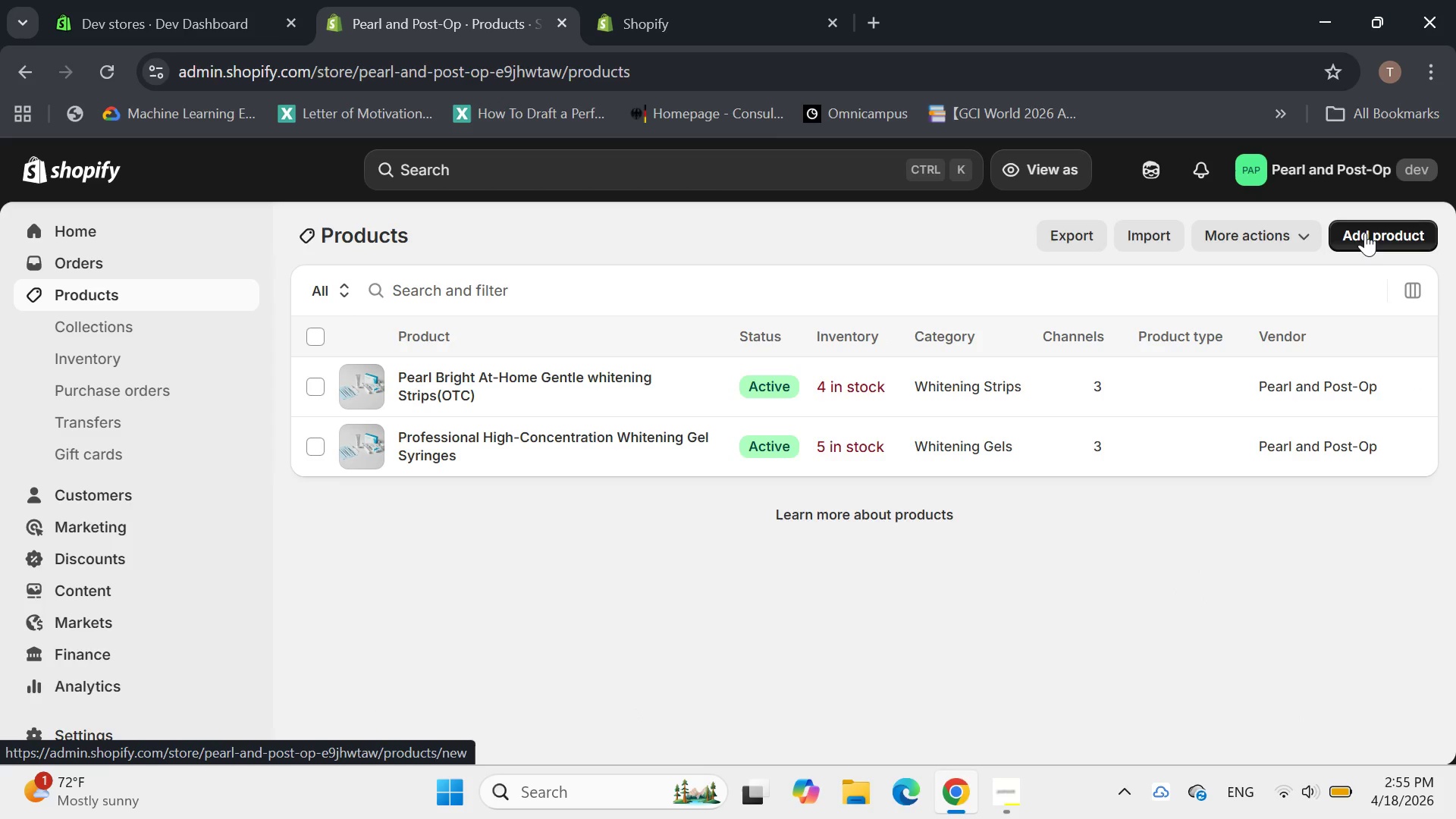 
wait(5.92)
 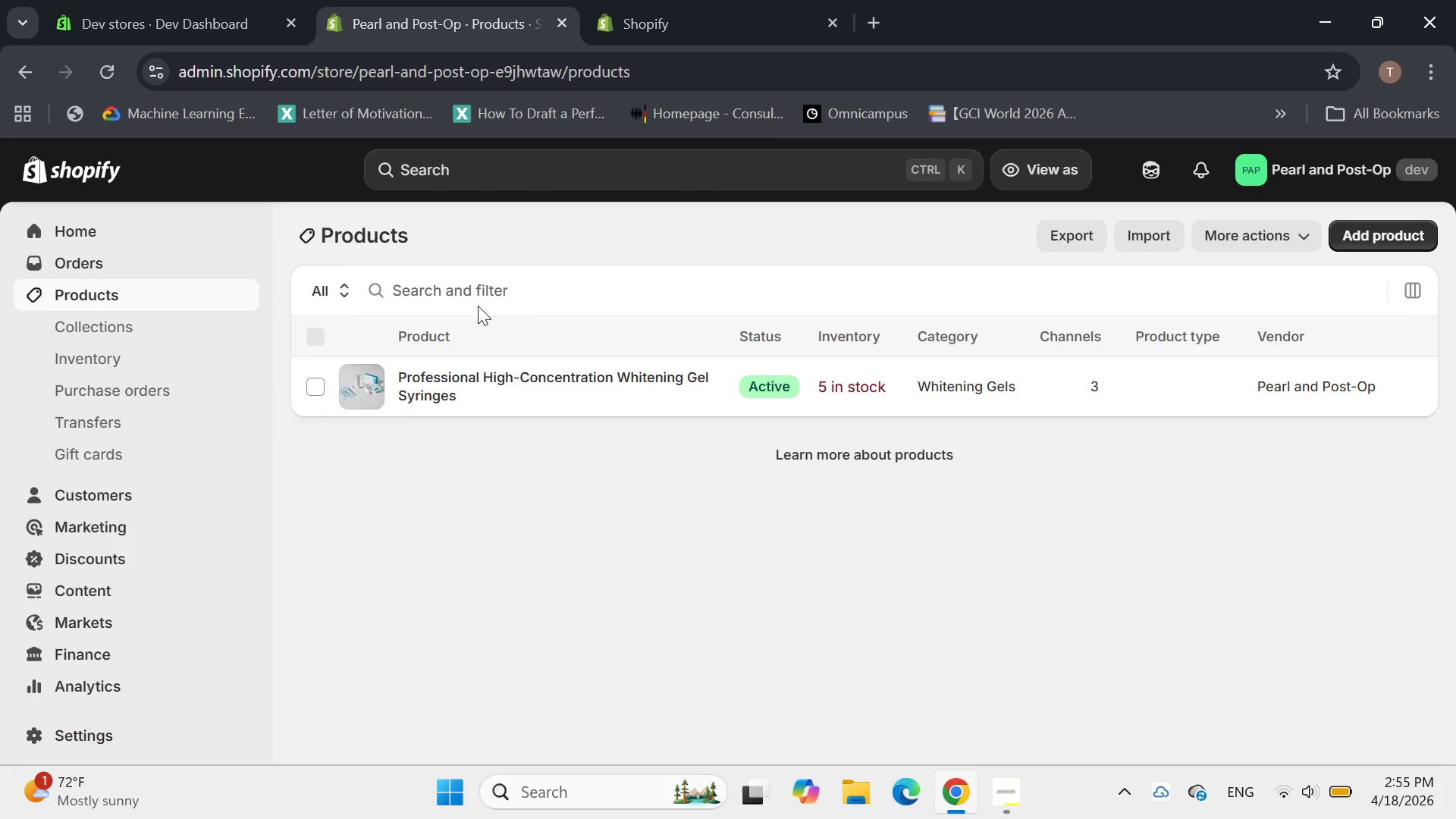 
left_click([1365, 233])
 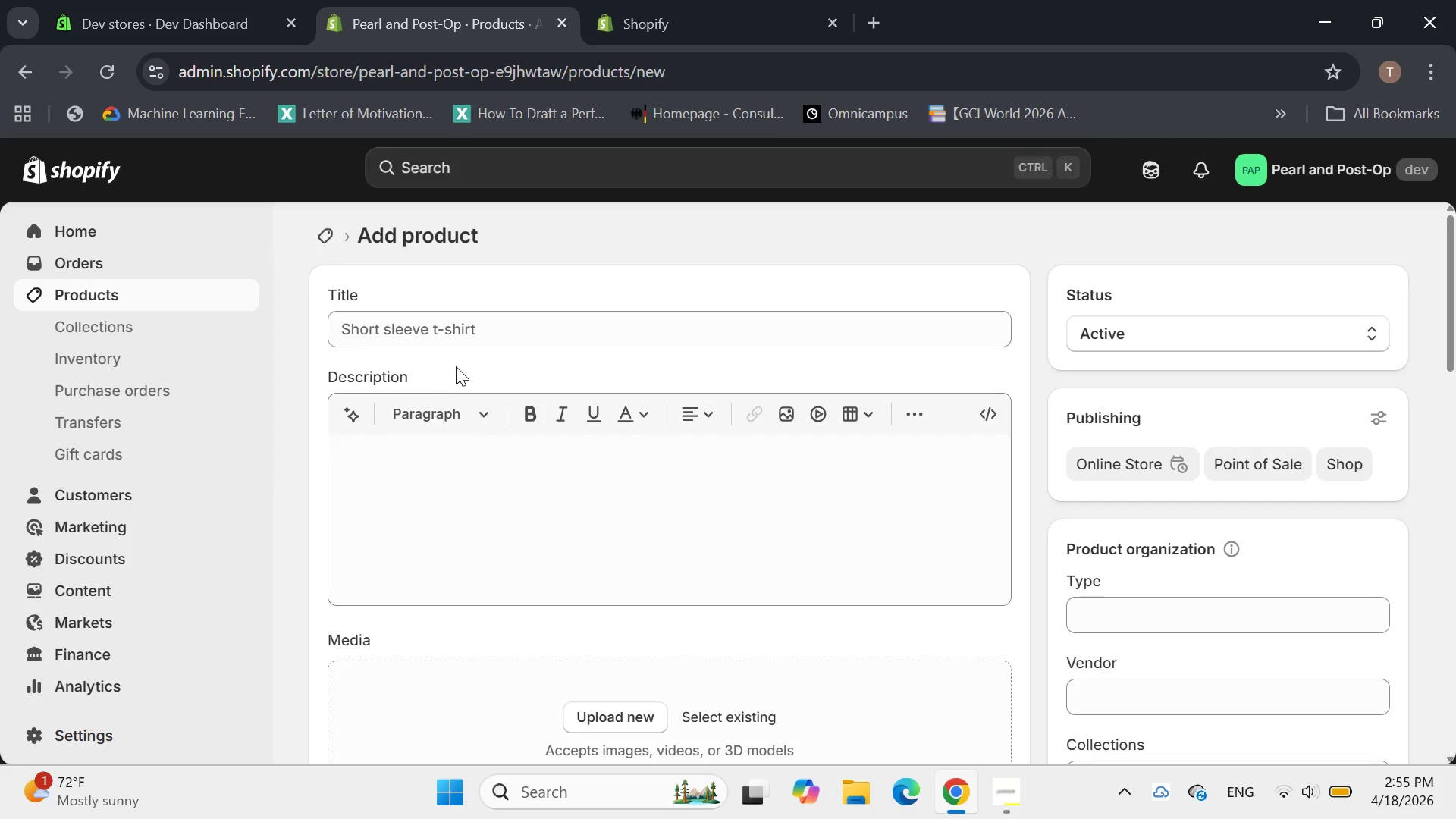 
left_click([497, 321])
 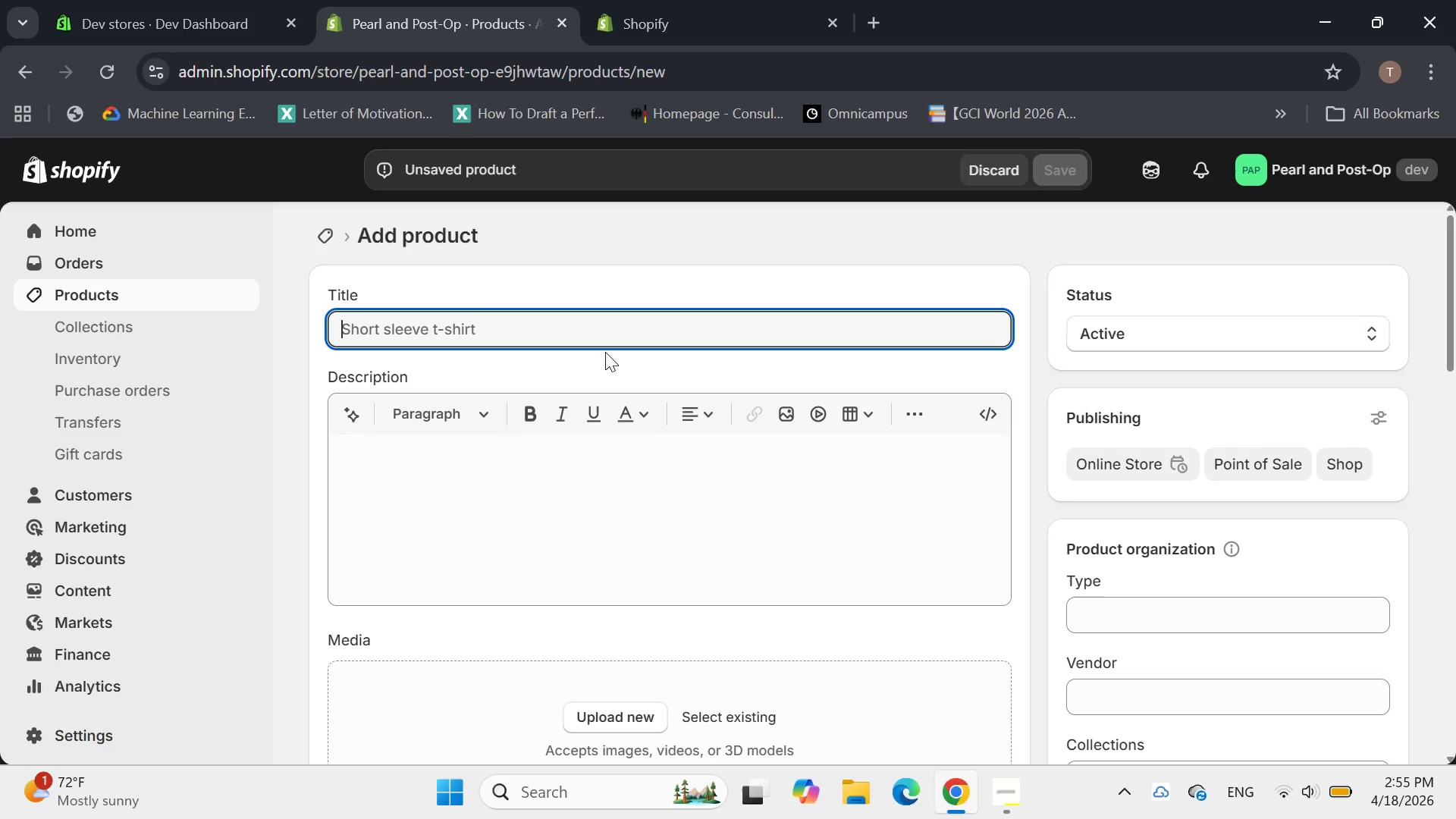 
type(Professional Light-Curc)
key(Backspace)
 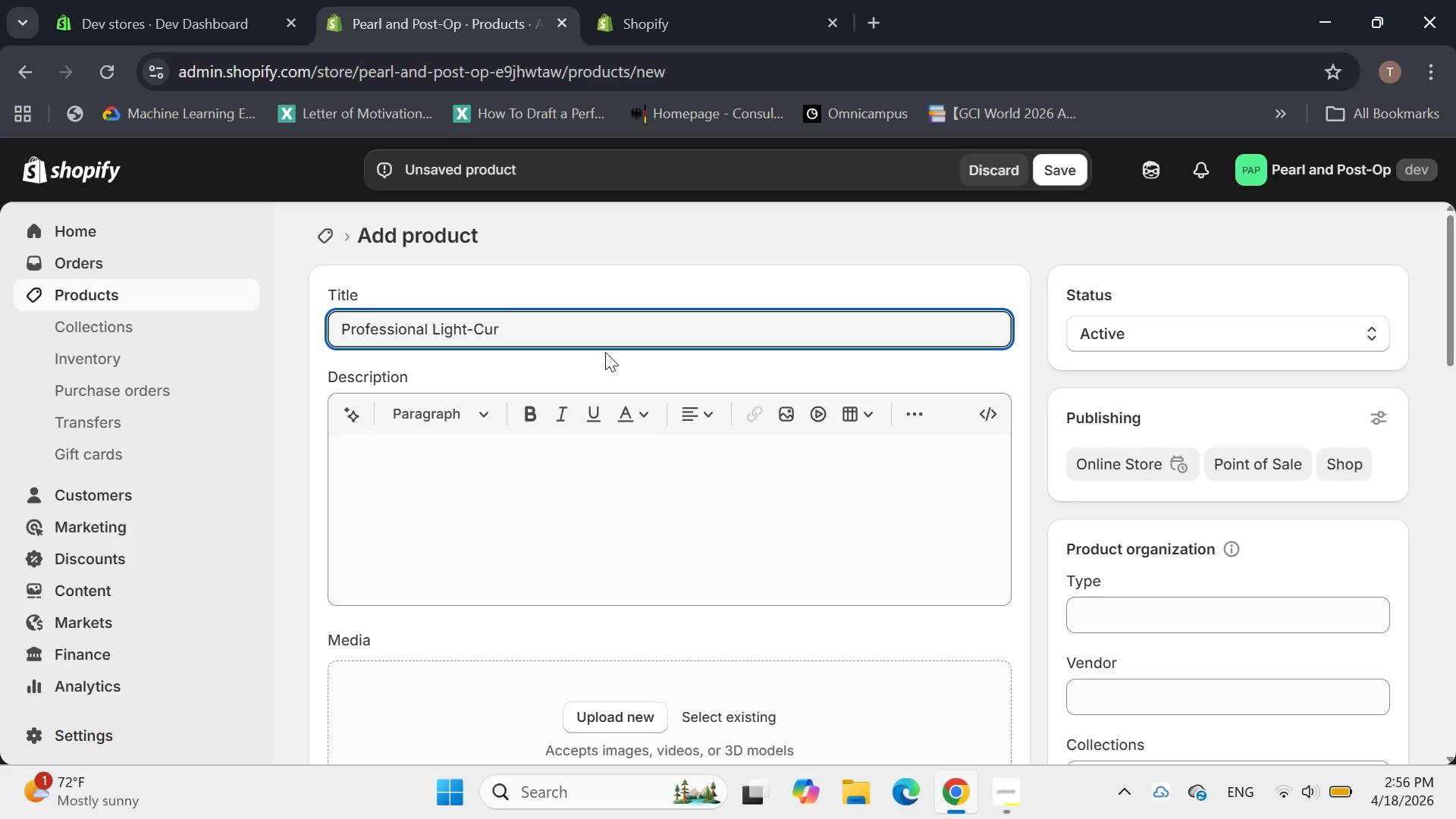 
wait(7.12)
 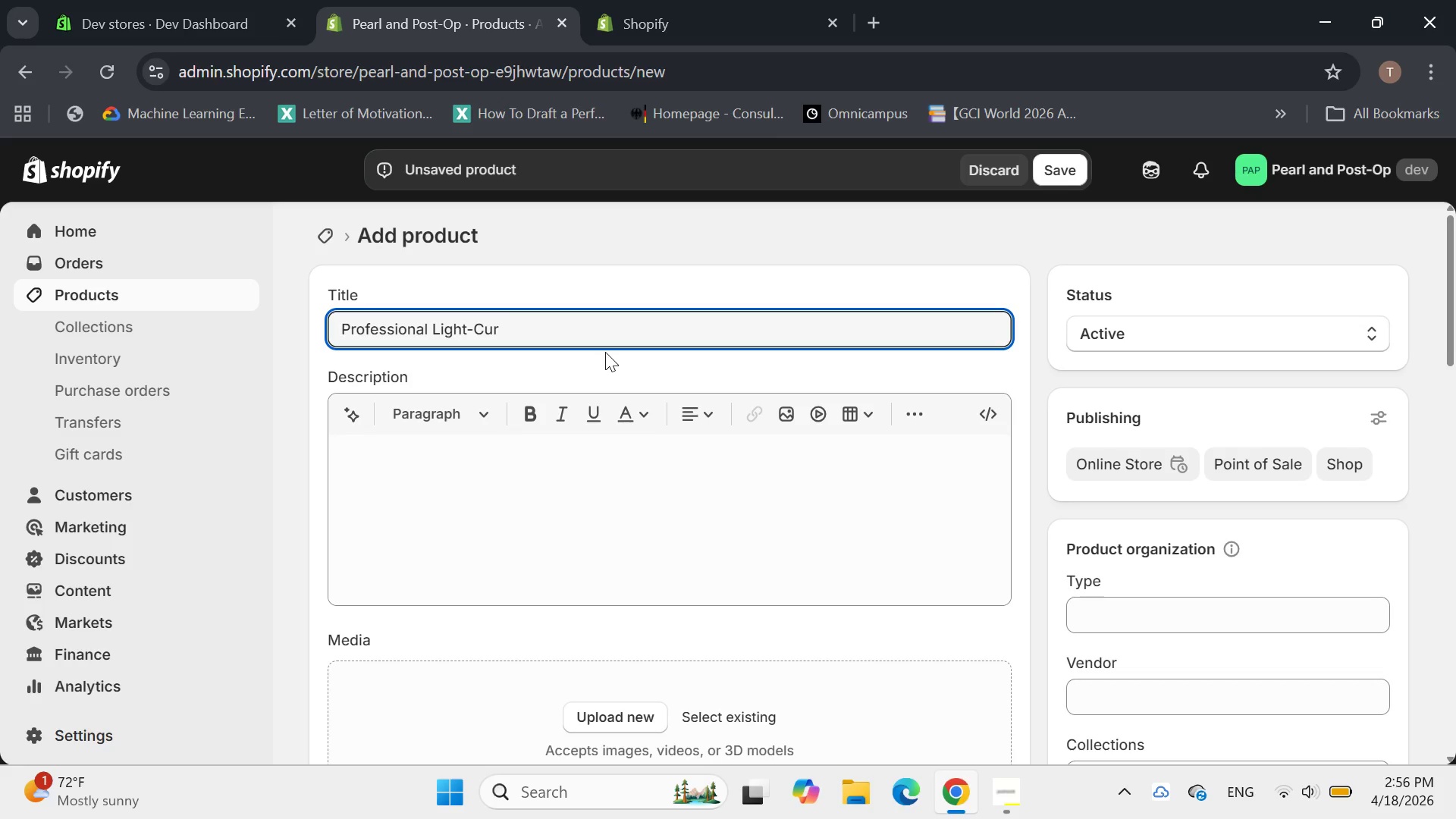 
type(e Gingival )
 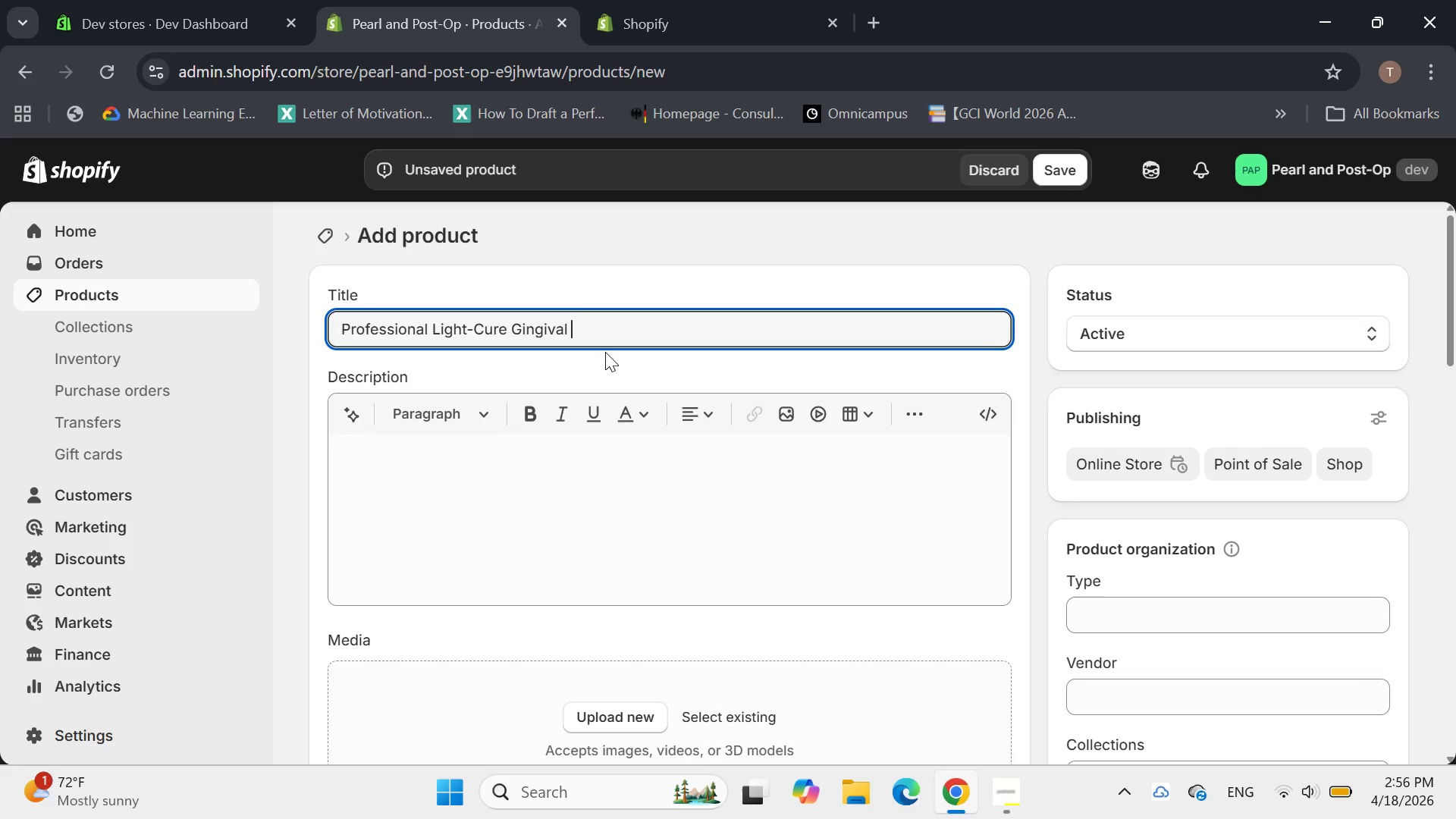 
type(Barrier Resin)
 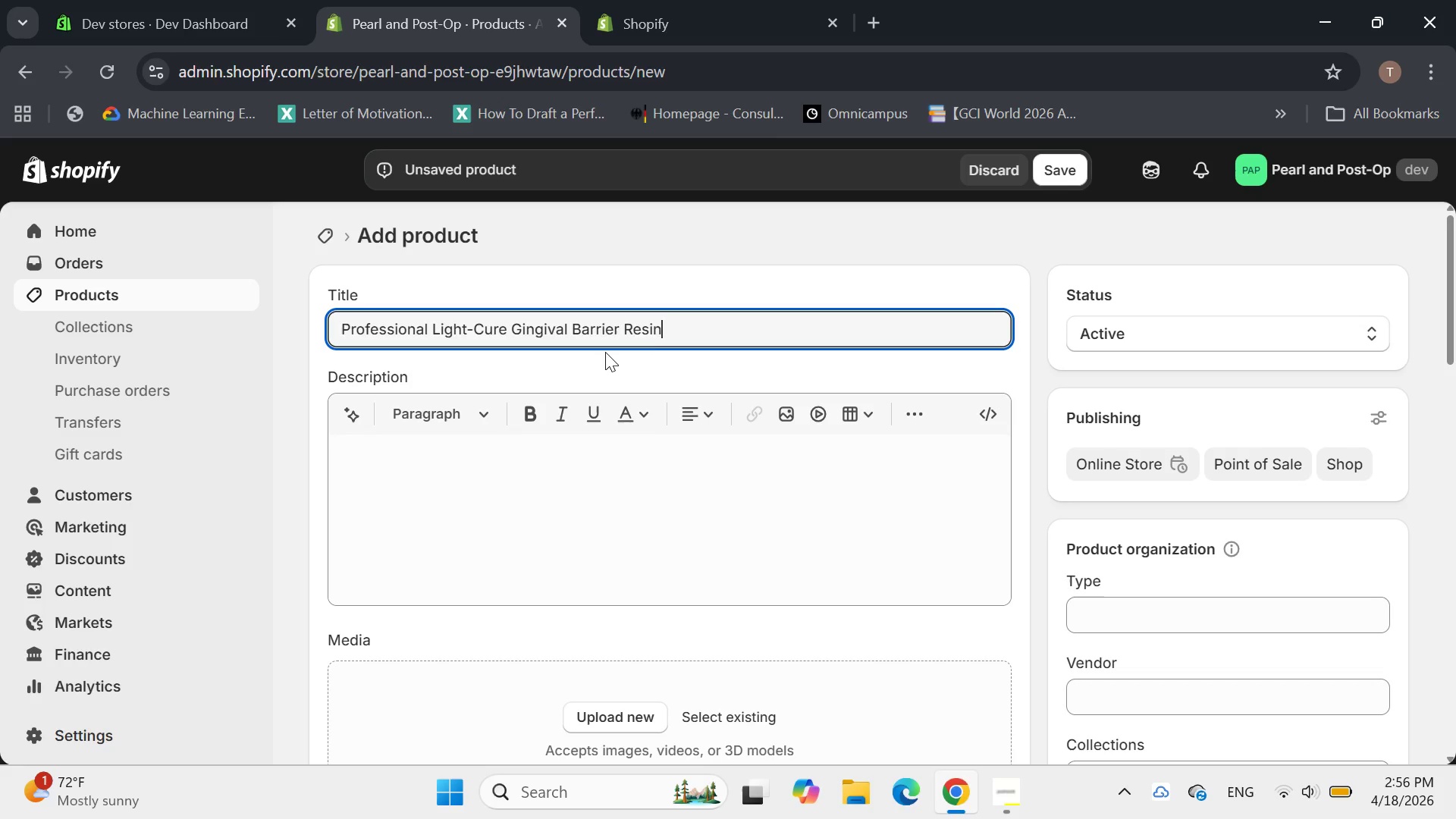 
wait(19.12)
 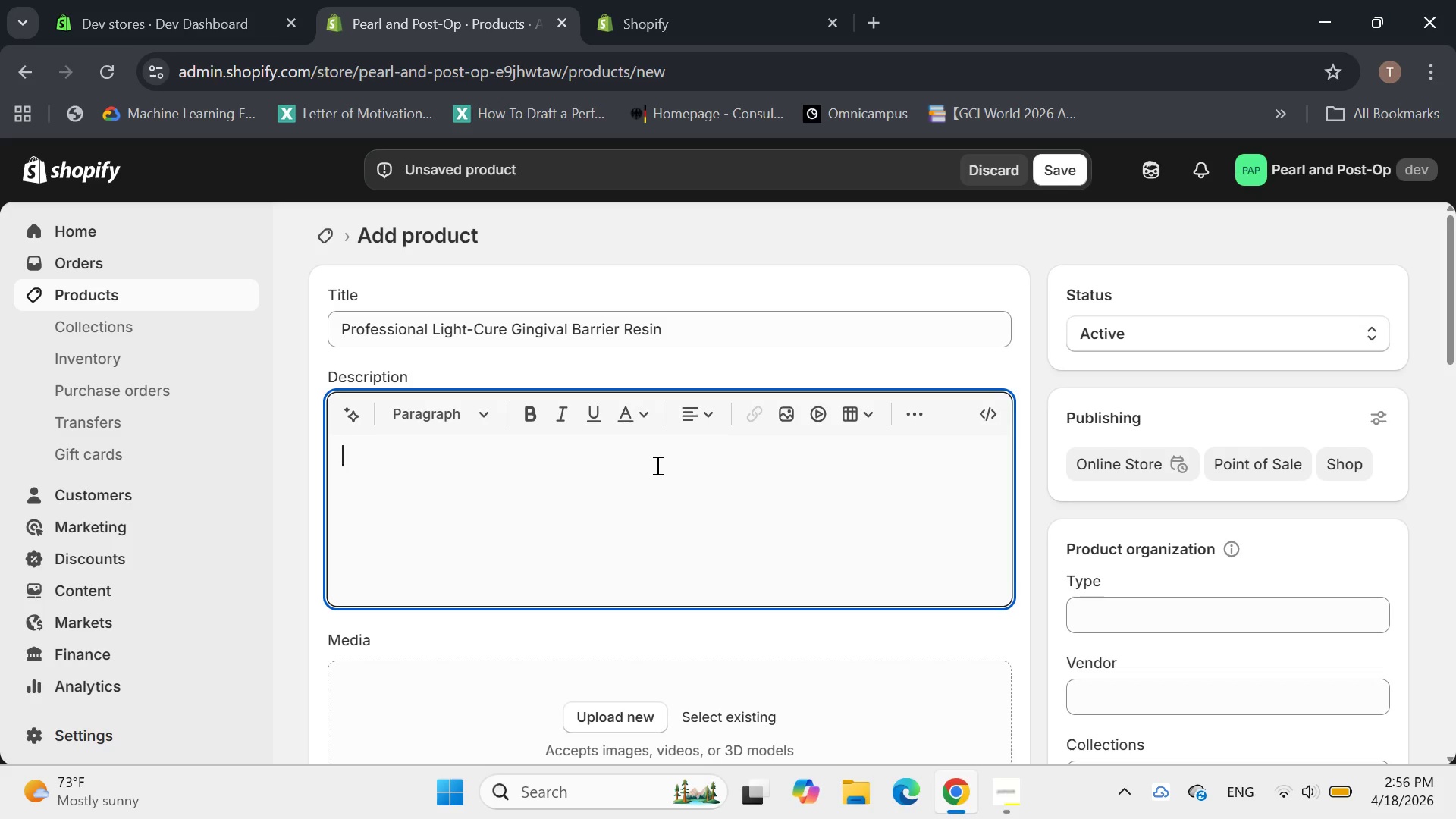 
type(This product is pe)
key(Backspace)
key(Backspace)
type(a)
key(Backspace)
type(specifically formulated for use by licensed dental profe)
 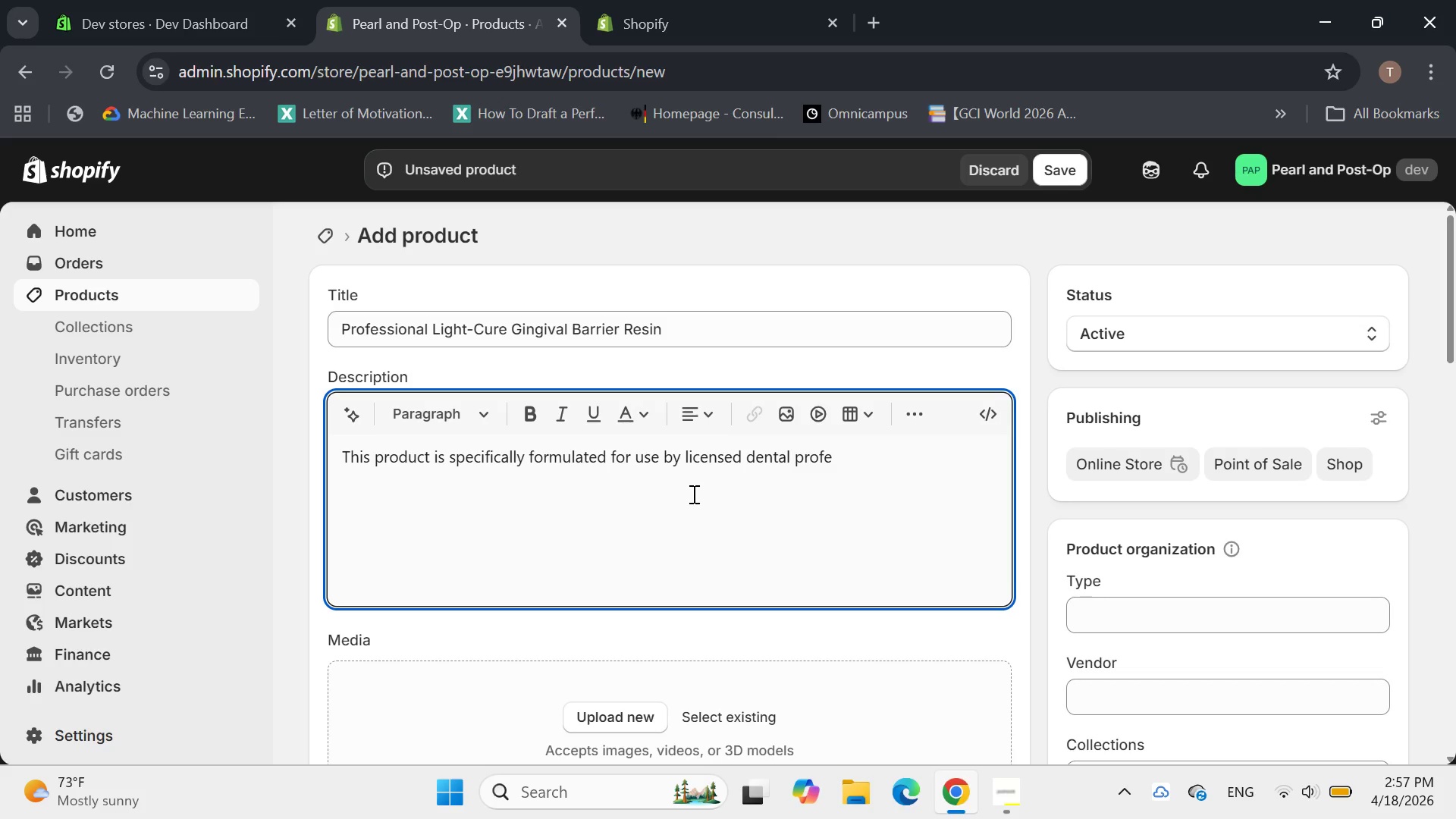 
type(ssionals to protect  g=)
key(Backspace)
key(Backspace)
key(Backspace)
type(gingival and soft tissues durig=)
key(Backspace)
key(Backspace)
type(ng )
 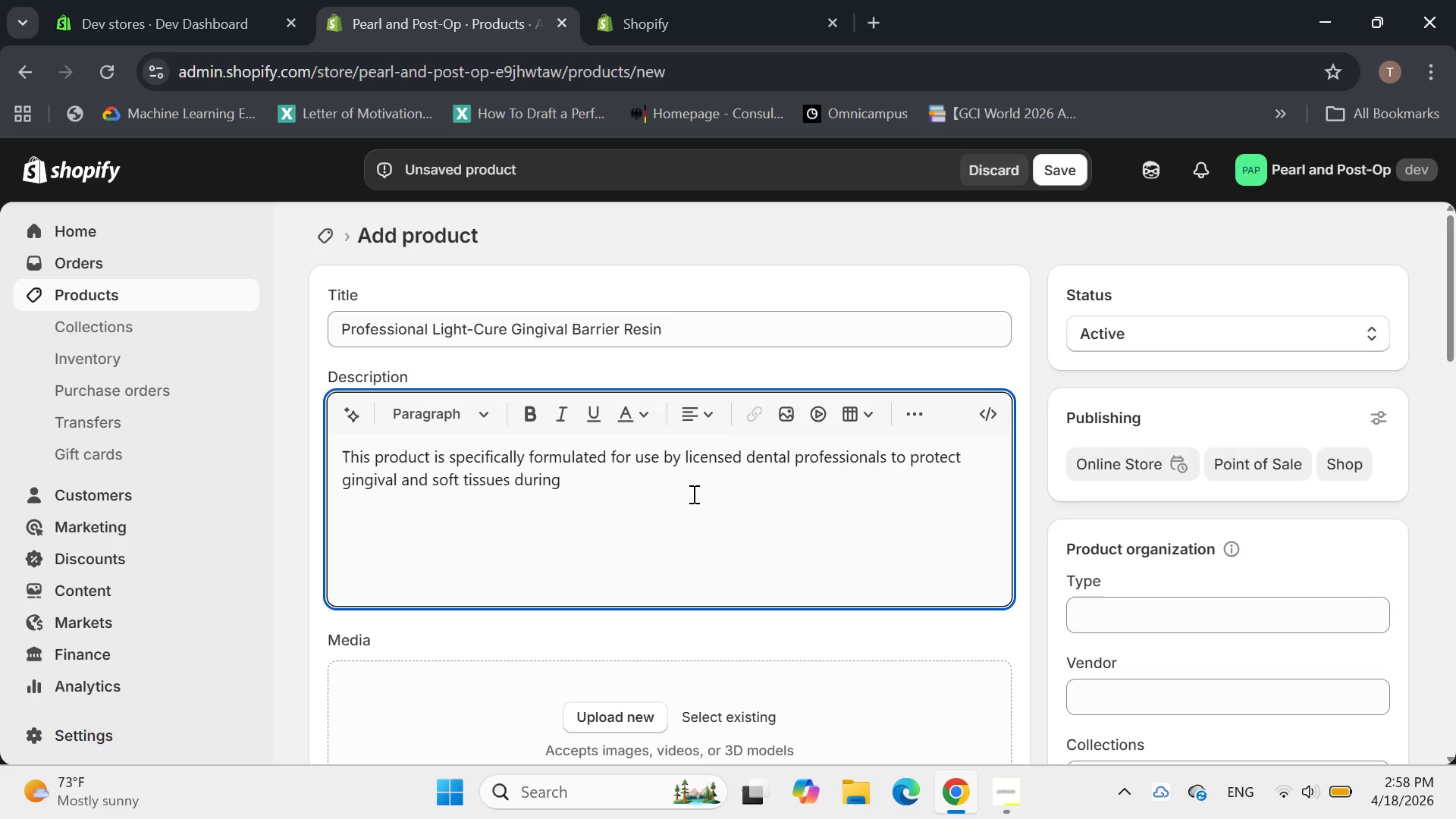 
wait(5.41)
 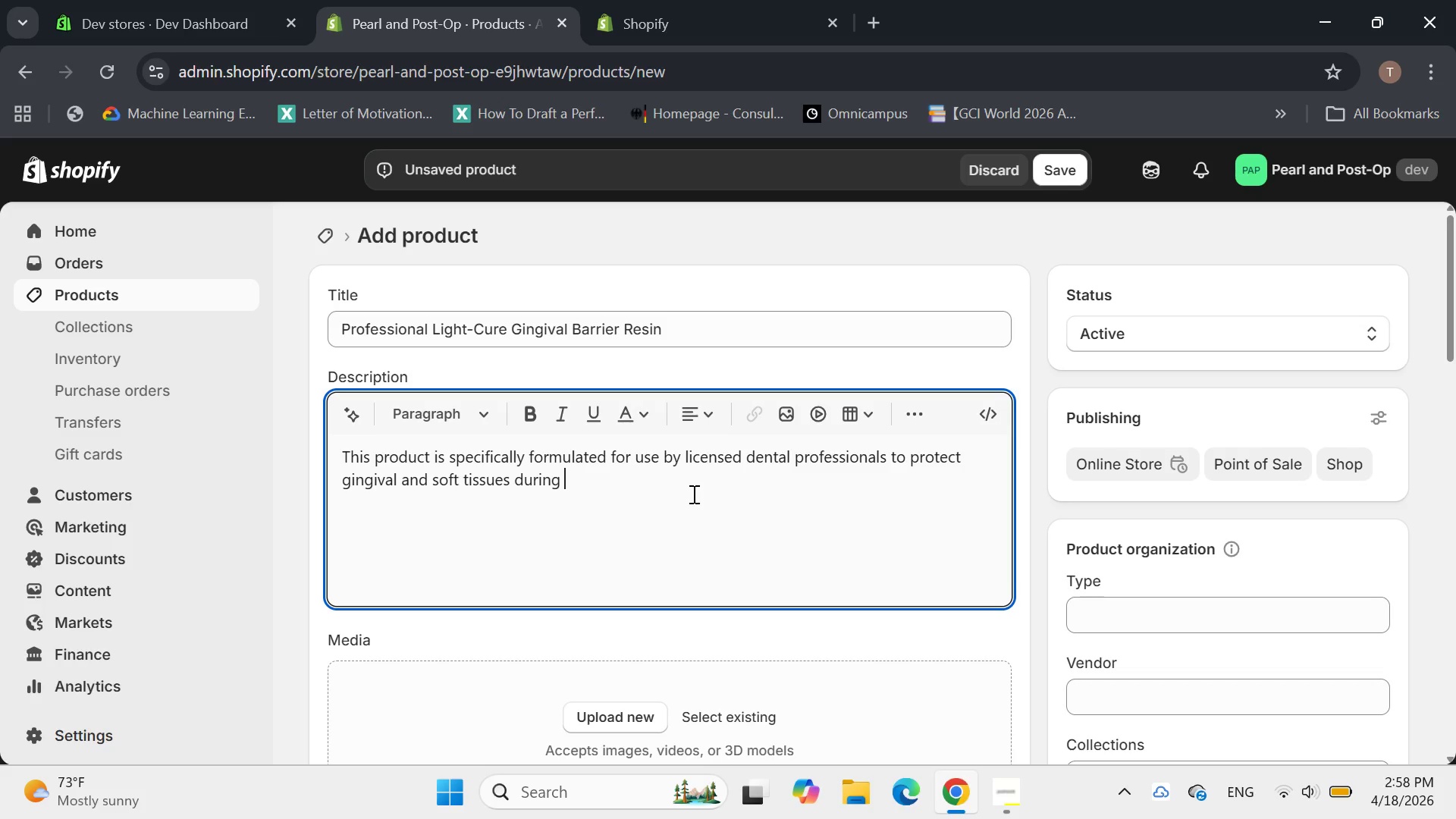 
type(in-office whitening or other dental procedures requiring )
 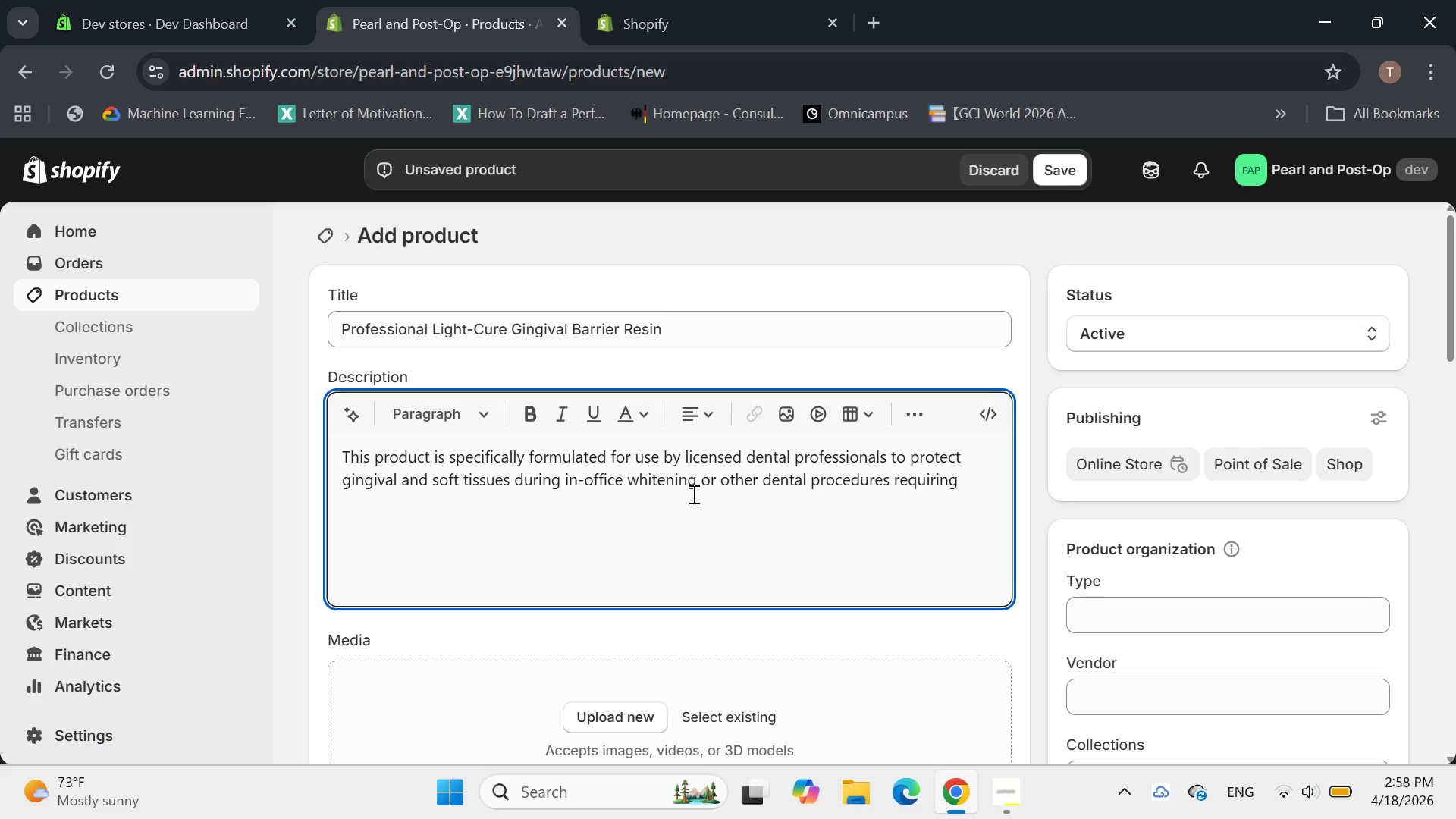 
type(tissue isolation,)
key(Backspace)
type(. Not for patir)
key(Backspace)
type(ent self-application.)
 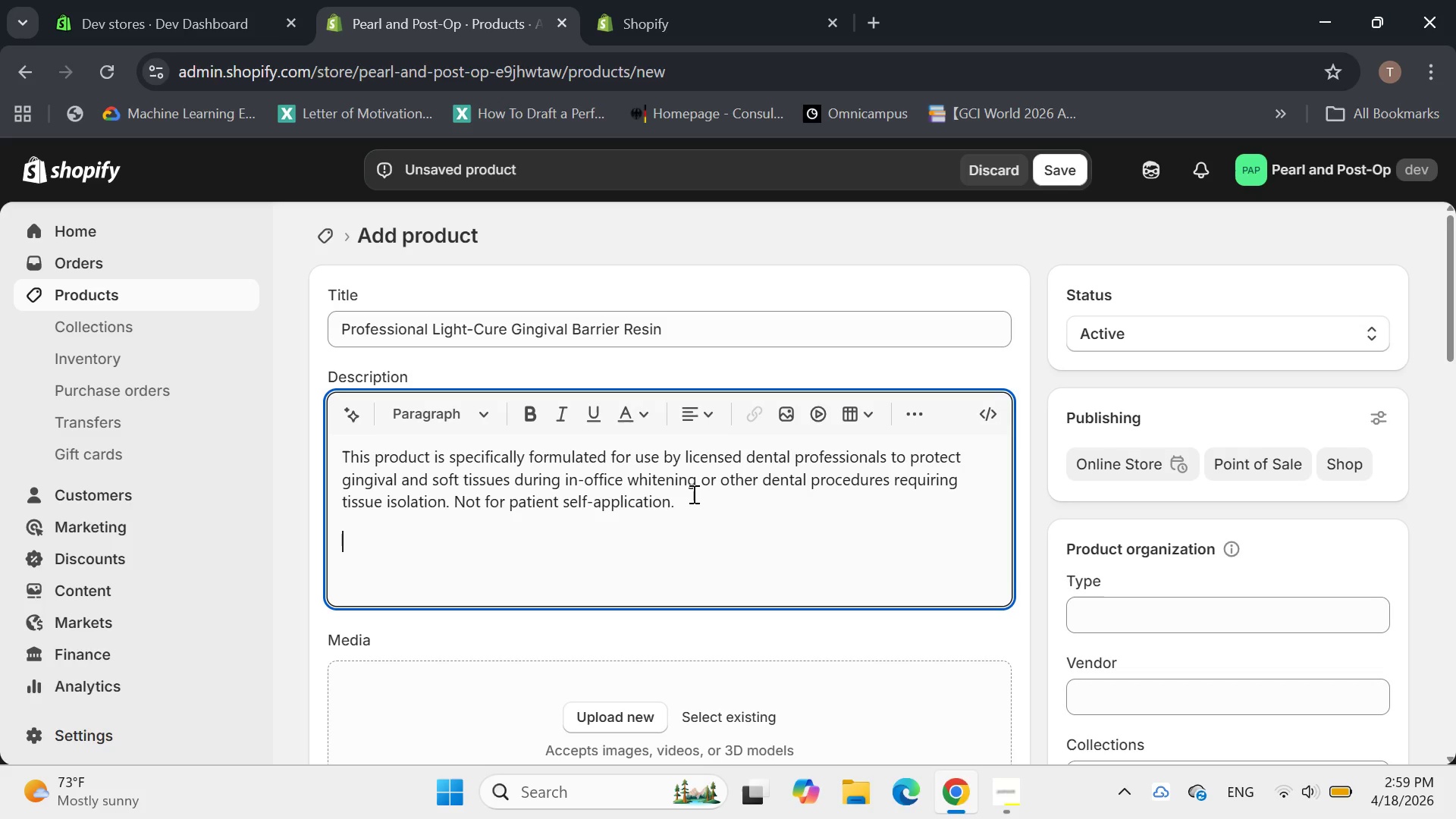 
 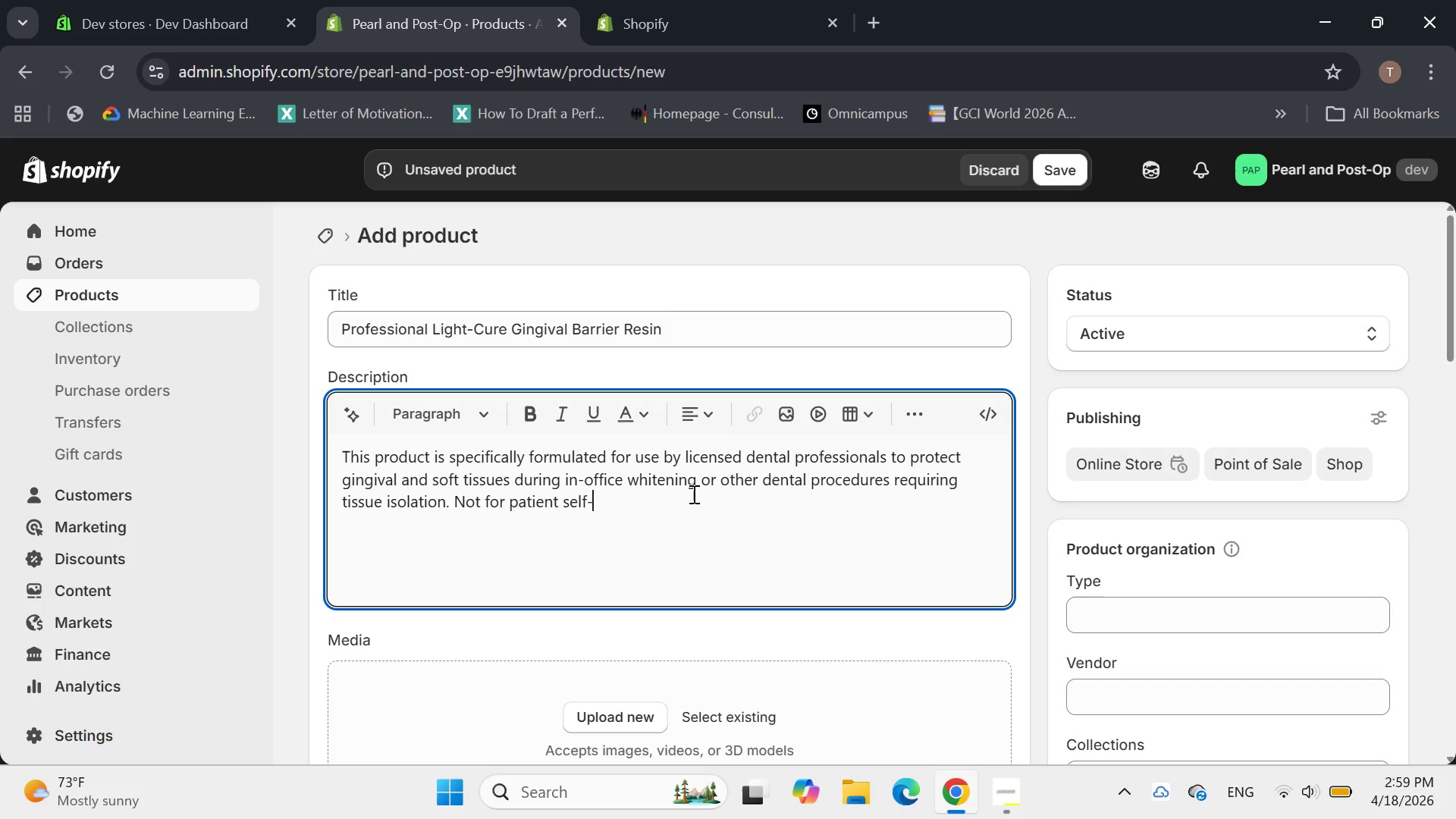 
key(Enter)
 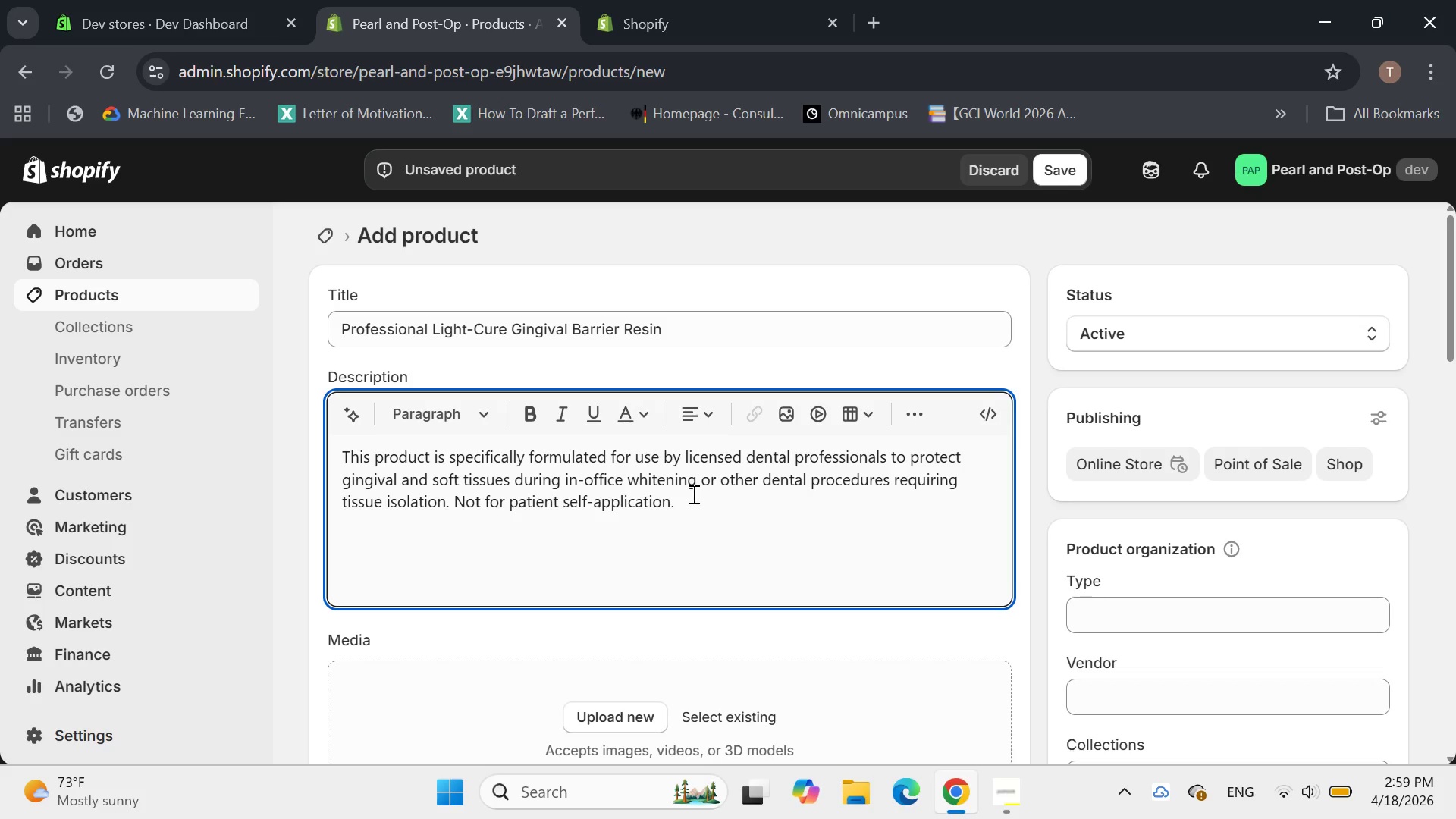 
wait(5.17)
 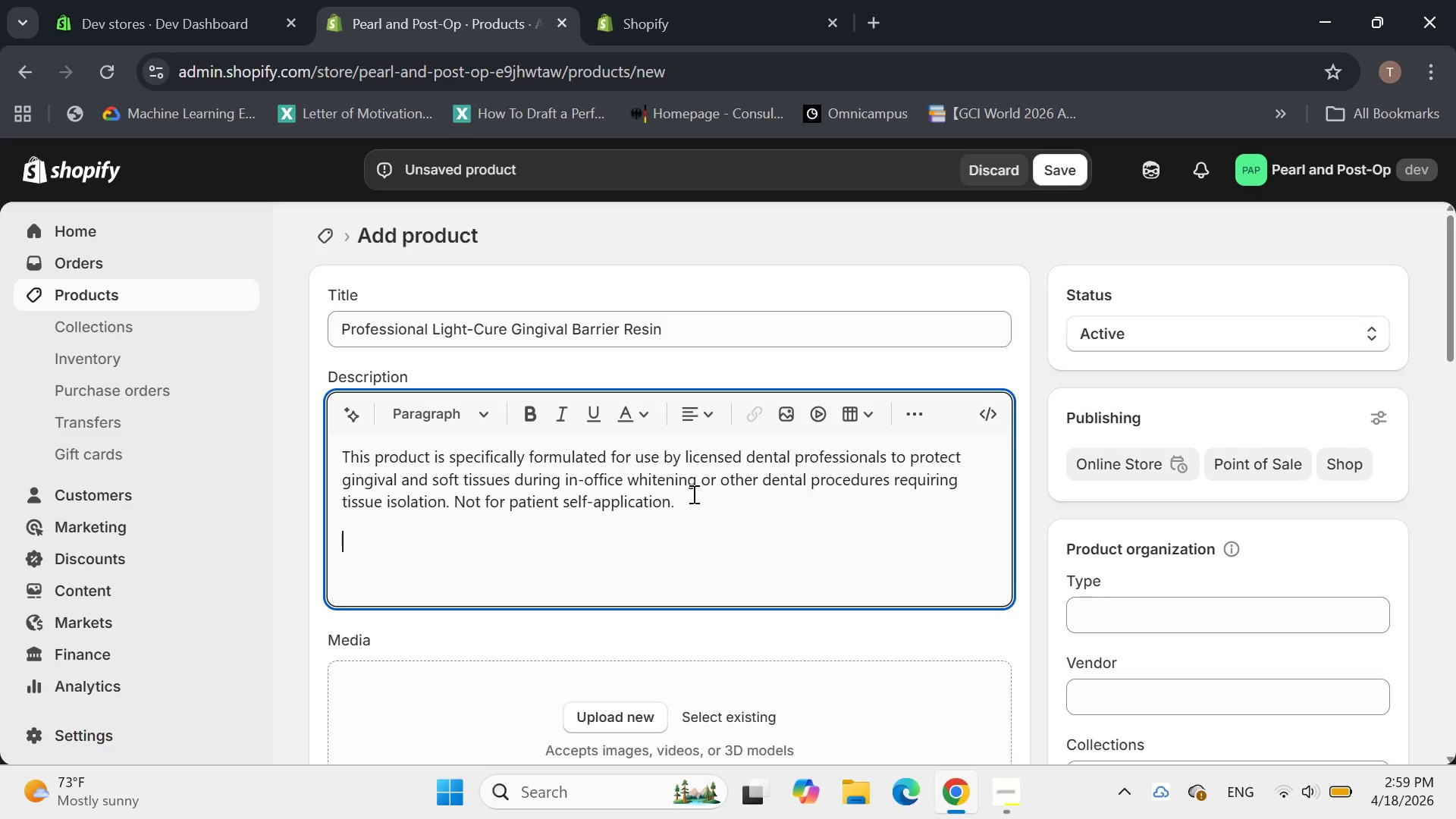 
left_click([537, 419])
 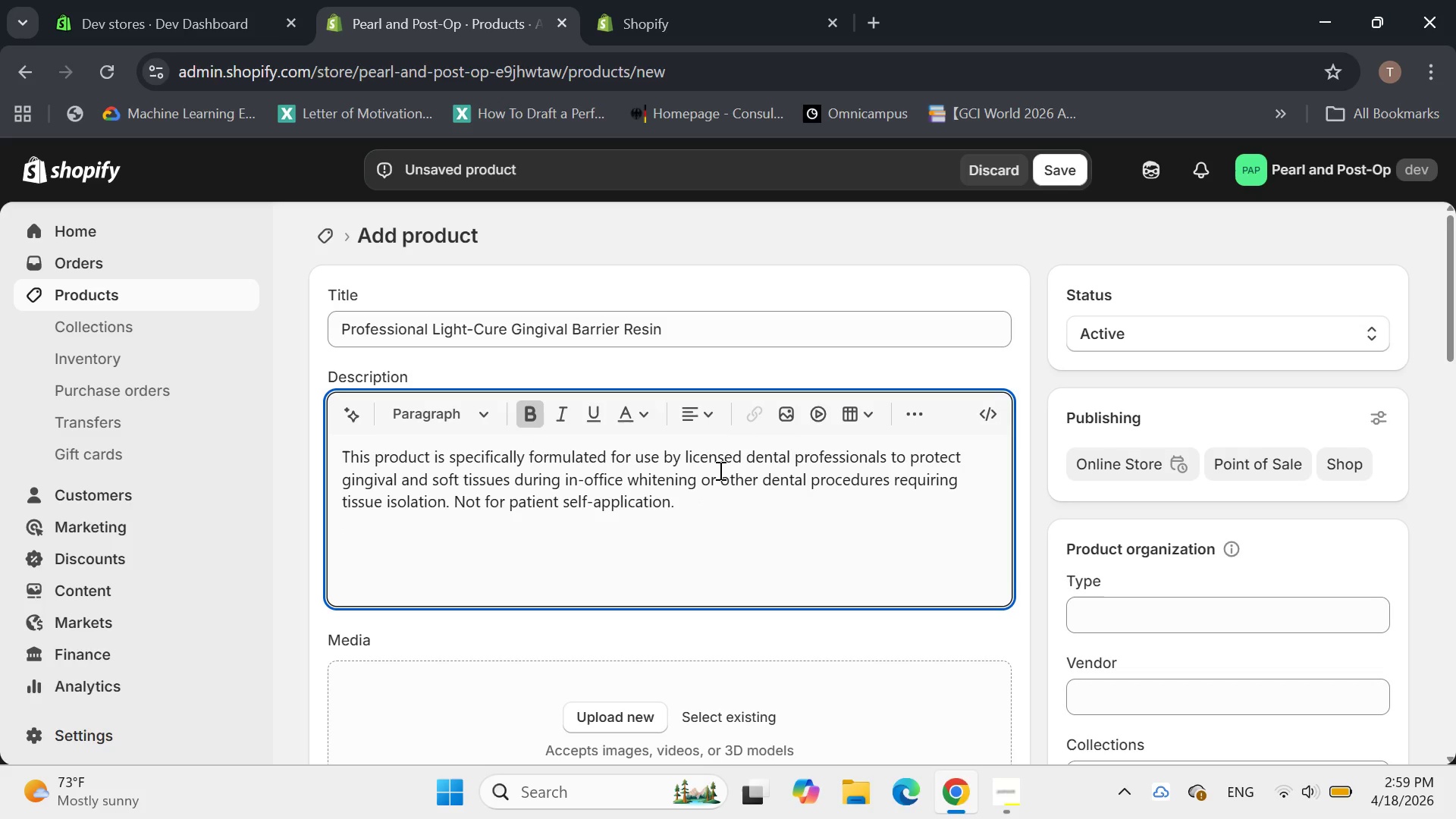 
type(Directions for use:)
 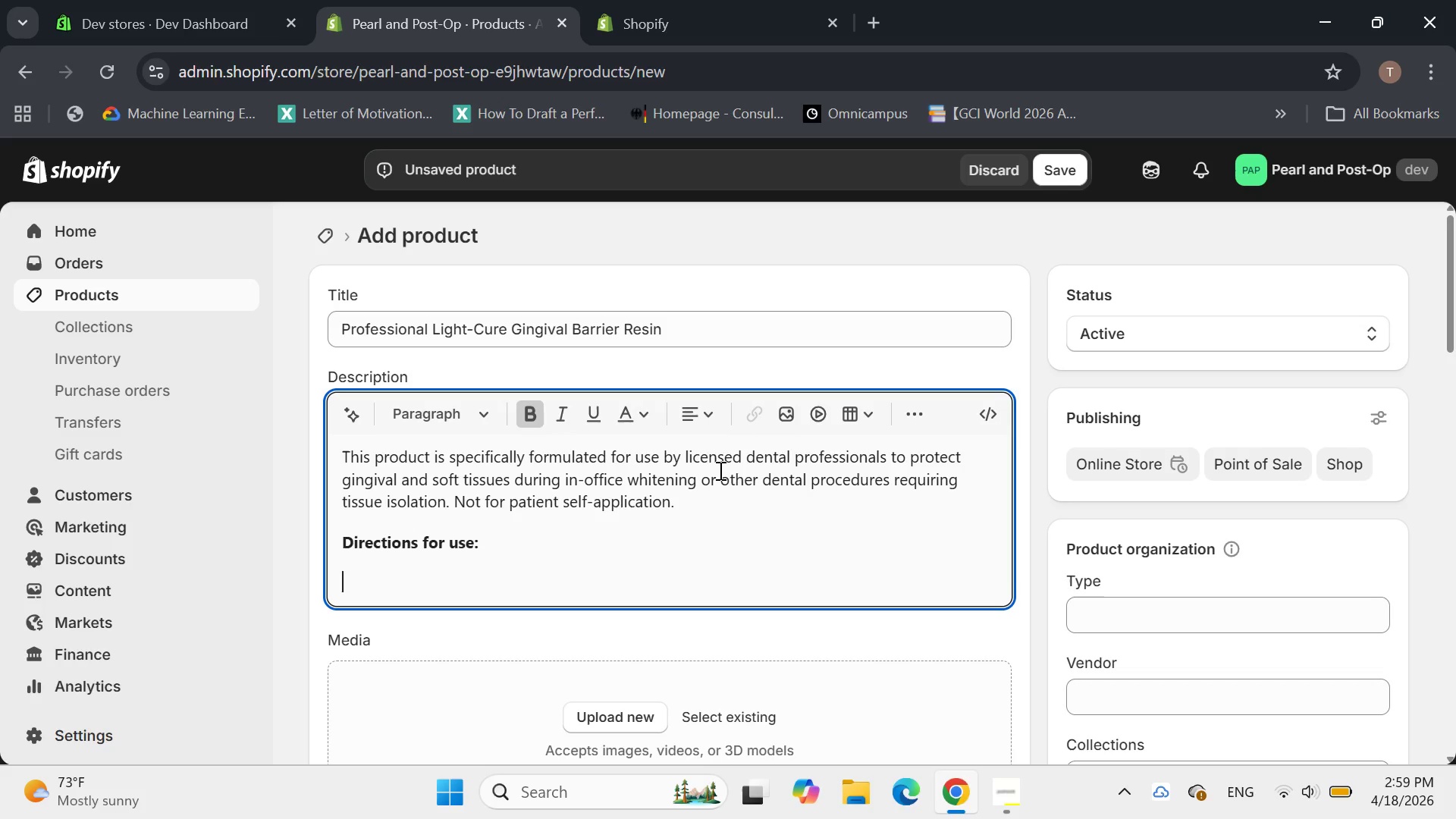 
 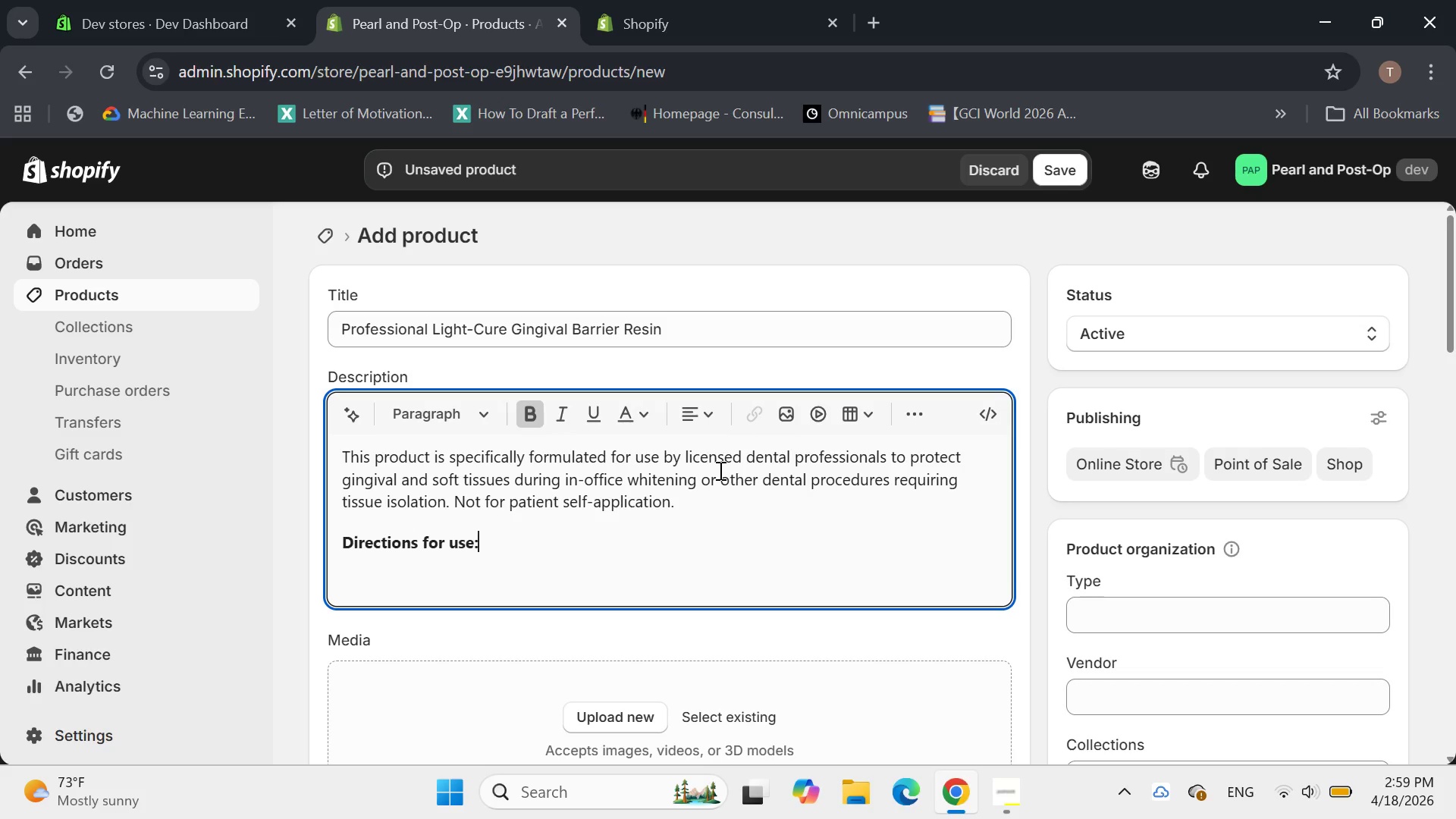 
key(Enter)
 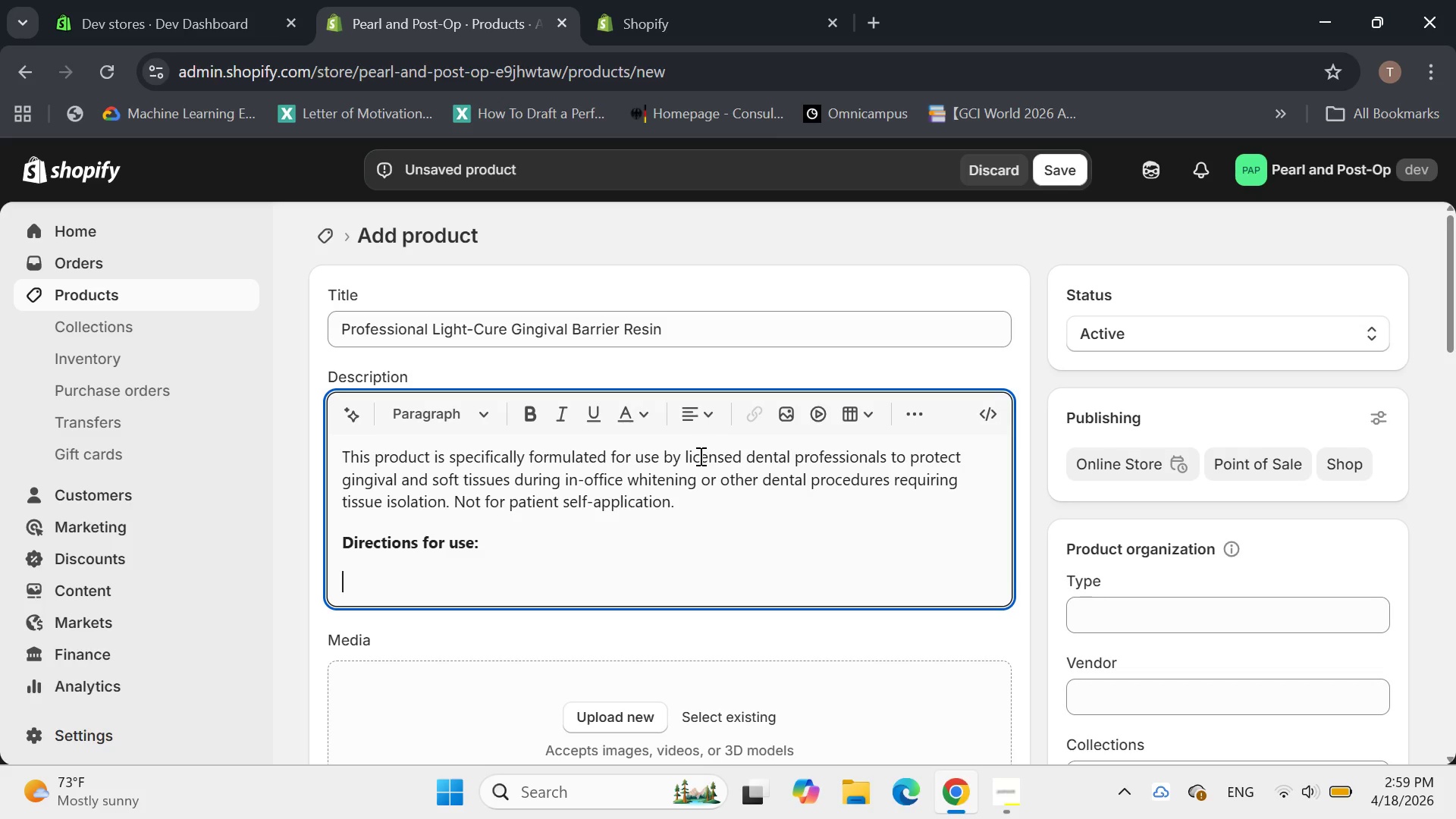 
wait(6.42)
 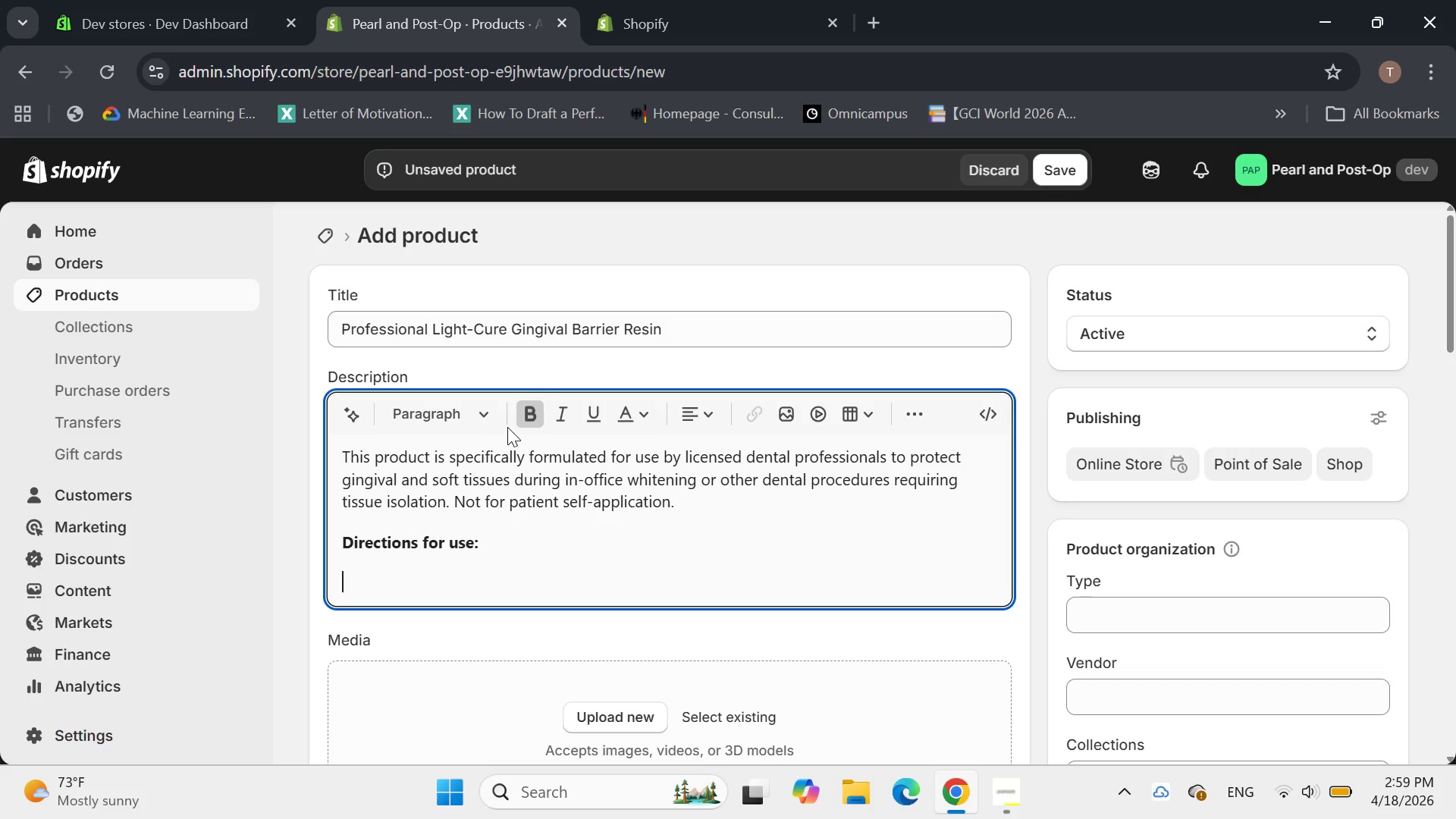 
left_click([909, 417])
 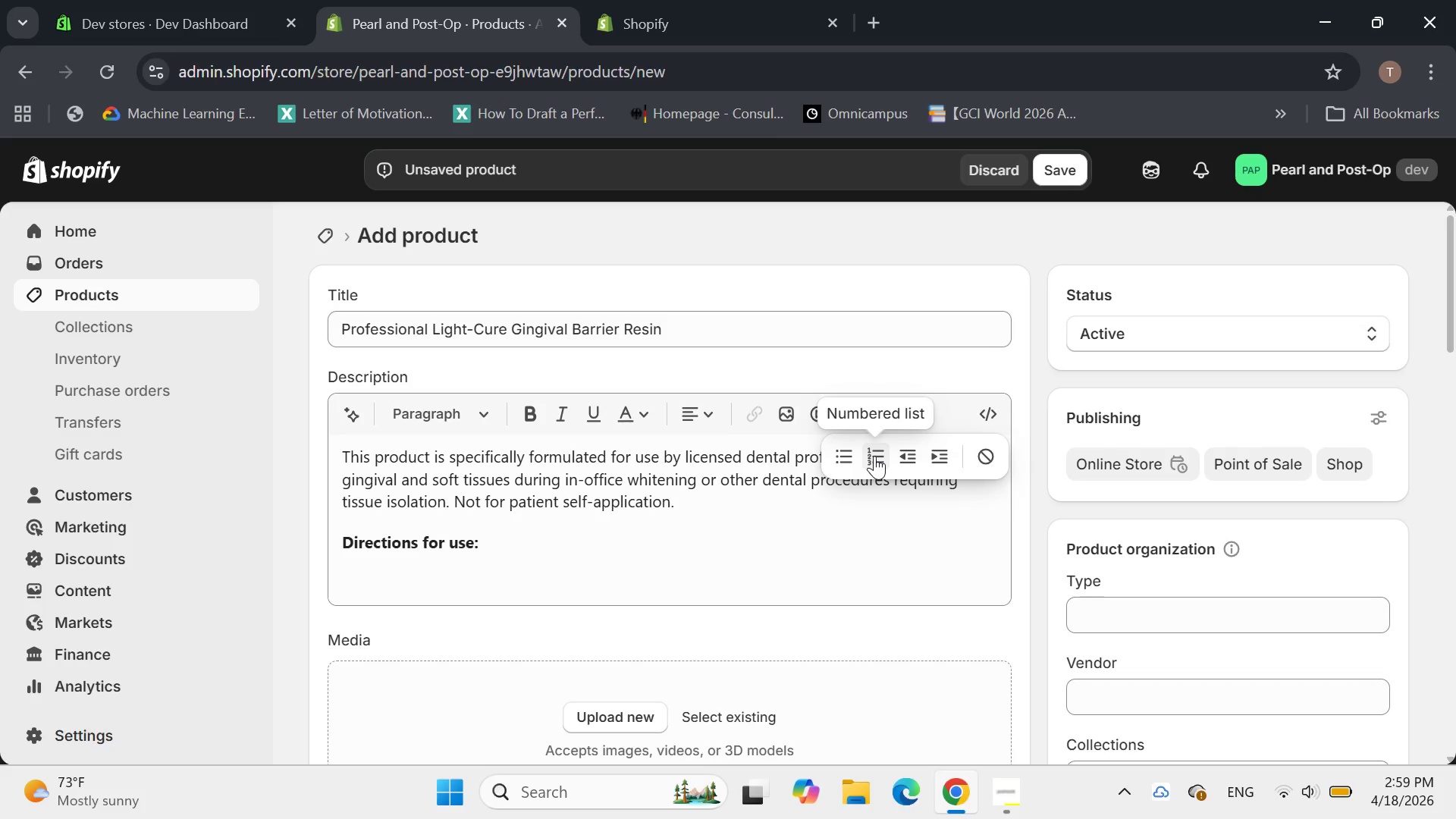 
left_click([873, 456])
 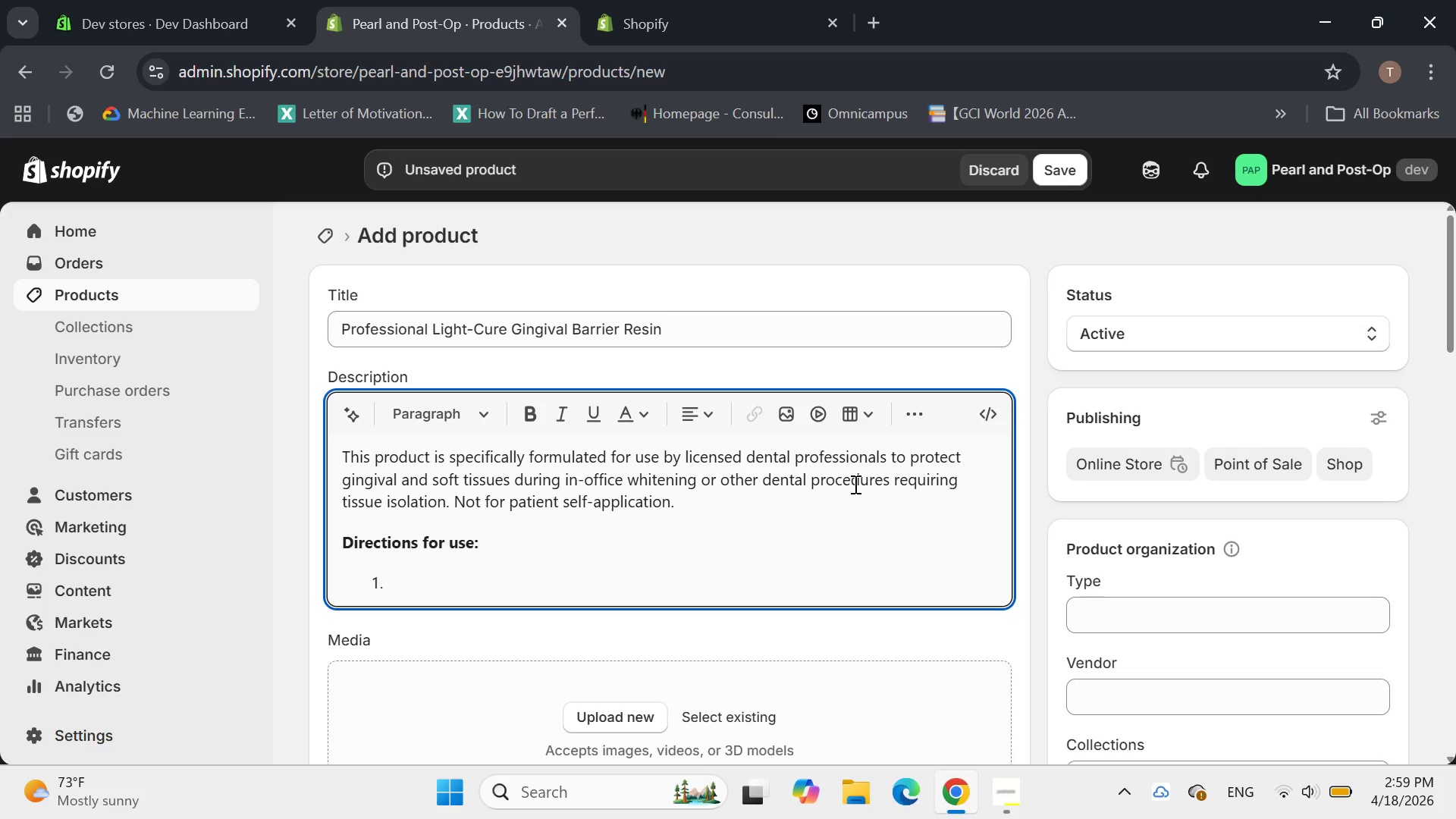 
type(Isolation)
key(Backspace)
key(Backspace)
key(Backspace)
type(e the treatment area and dry soft )
 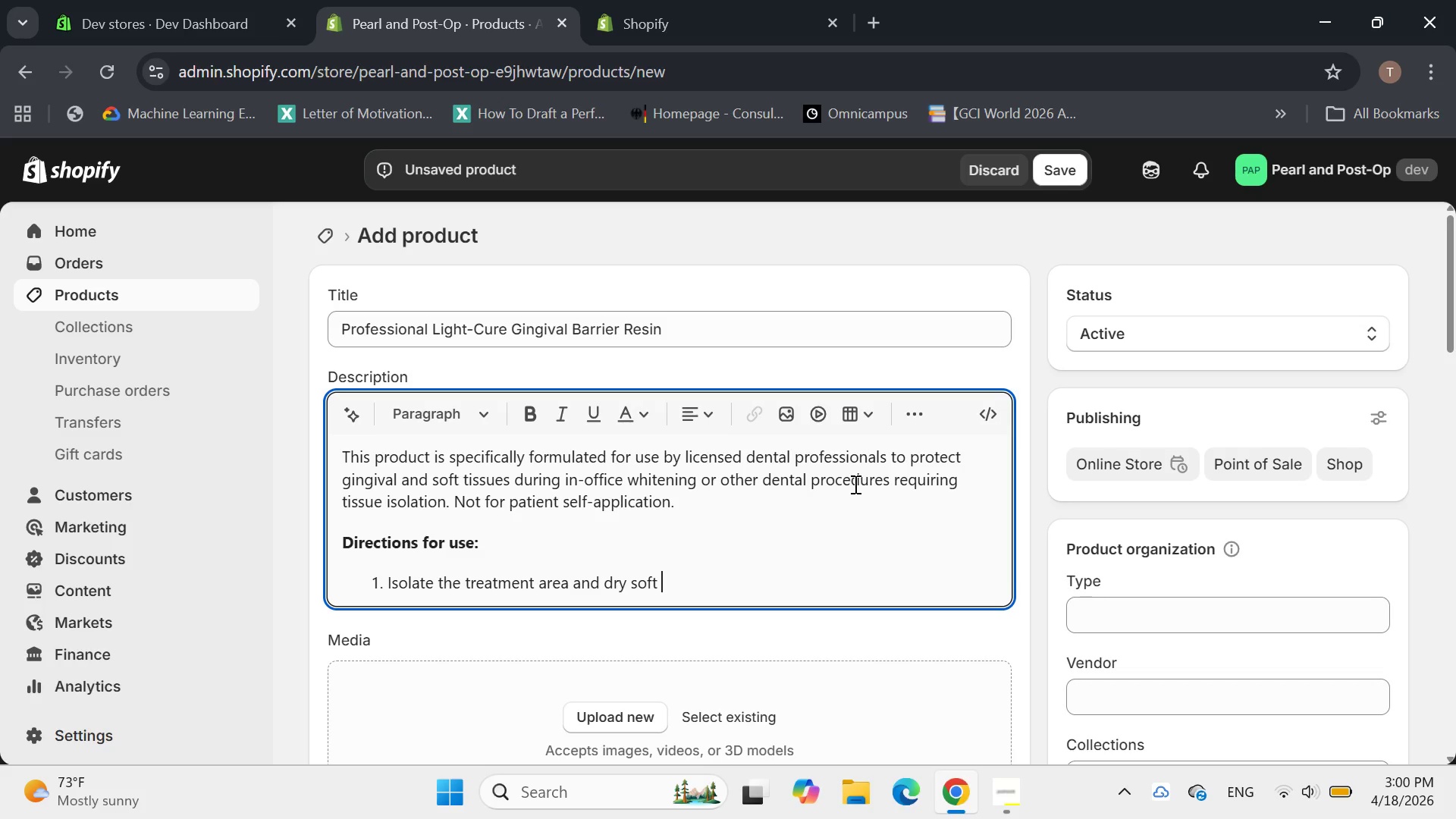 
type(tissuea)
key(Backspace)
type(s thou)
key(Backspace)
key(Backspace)
type(u)
 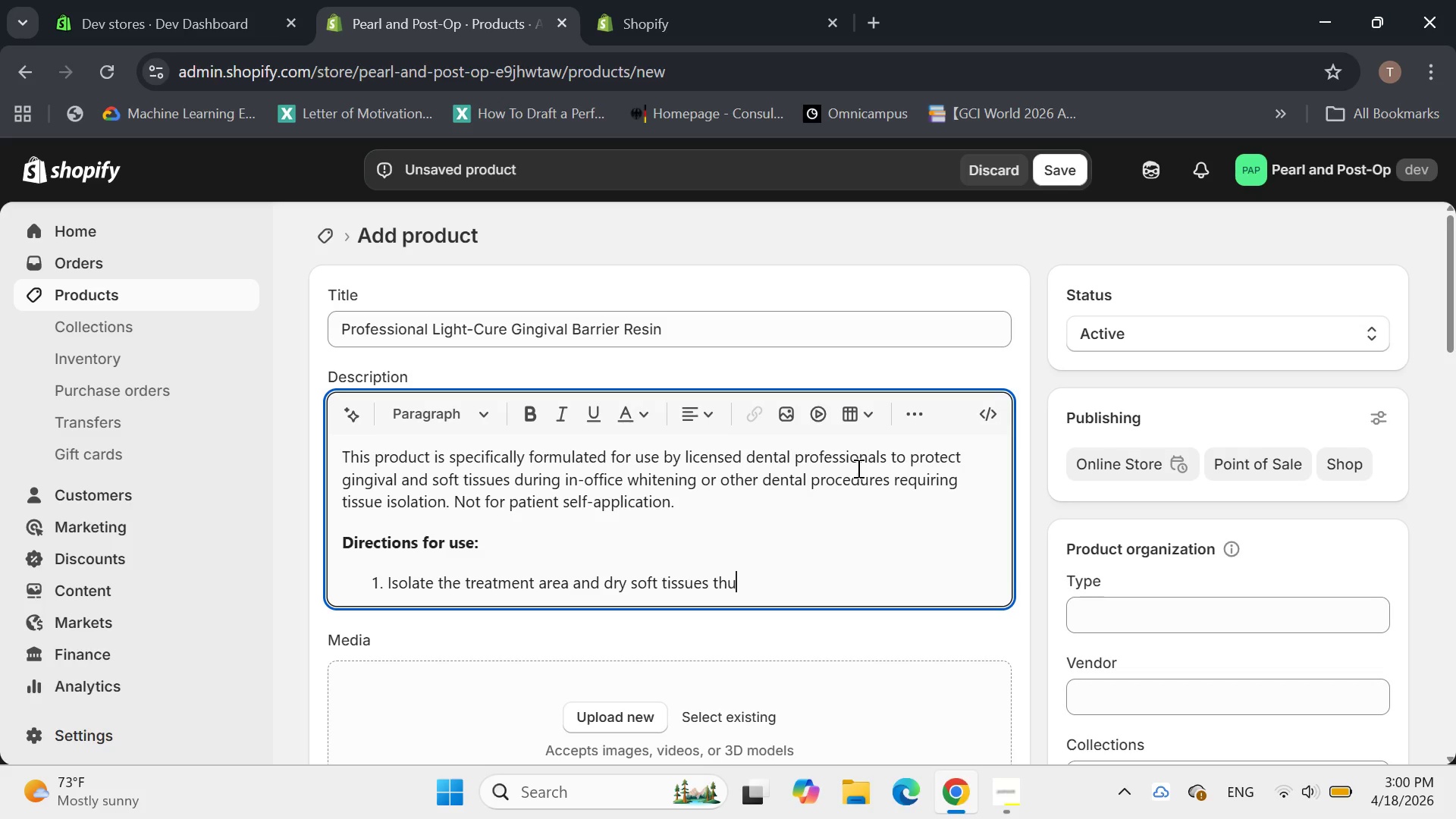 
wait(5.8)
 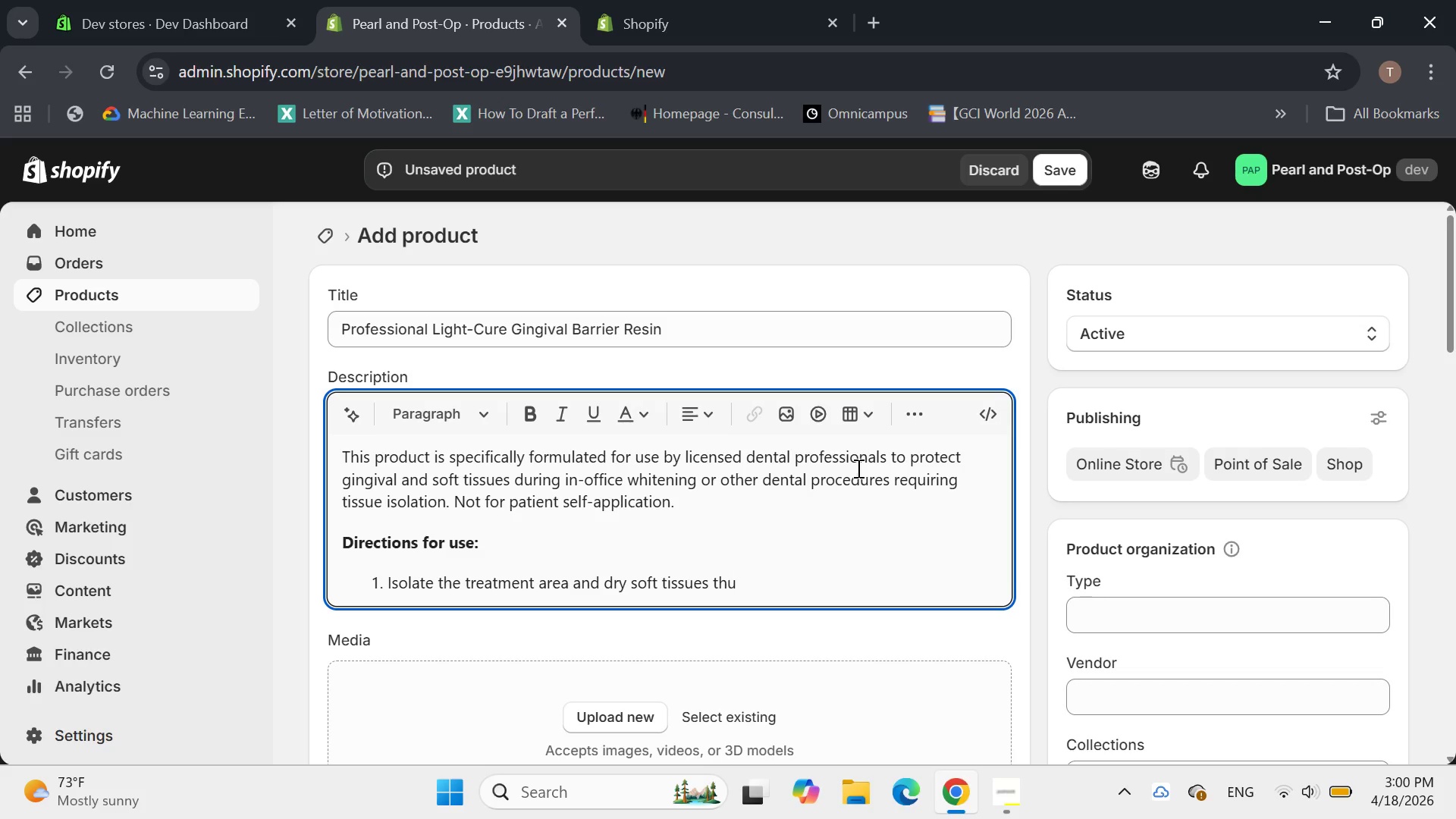 
key(Backspace)
type(orought)
key(Backspace)
type(ly )
key(Backspace)
type(.)
 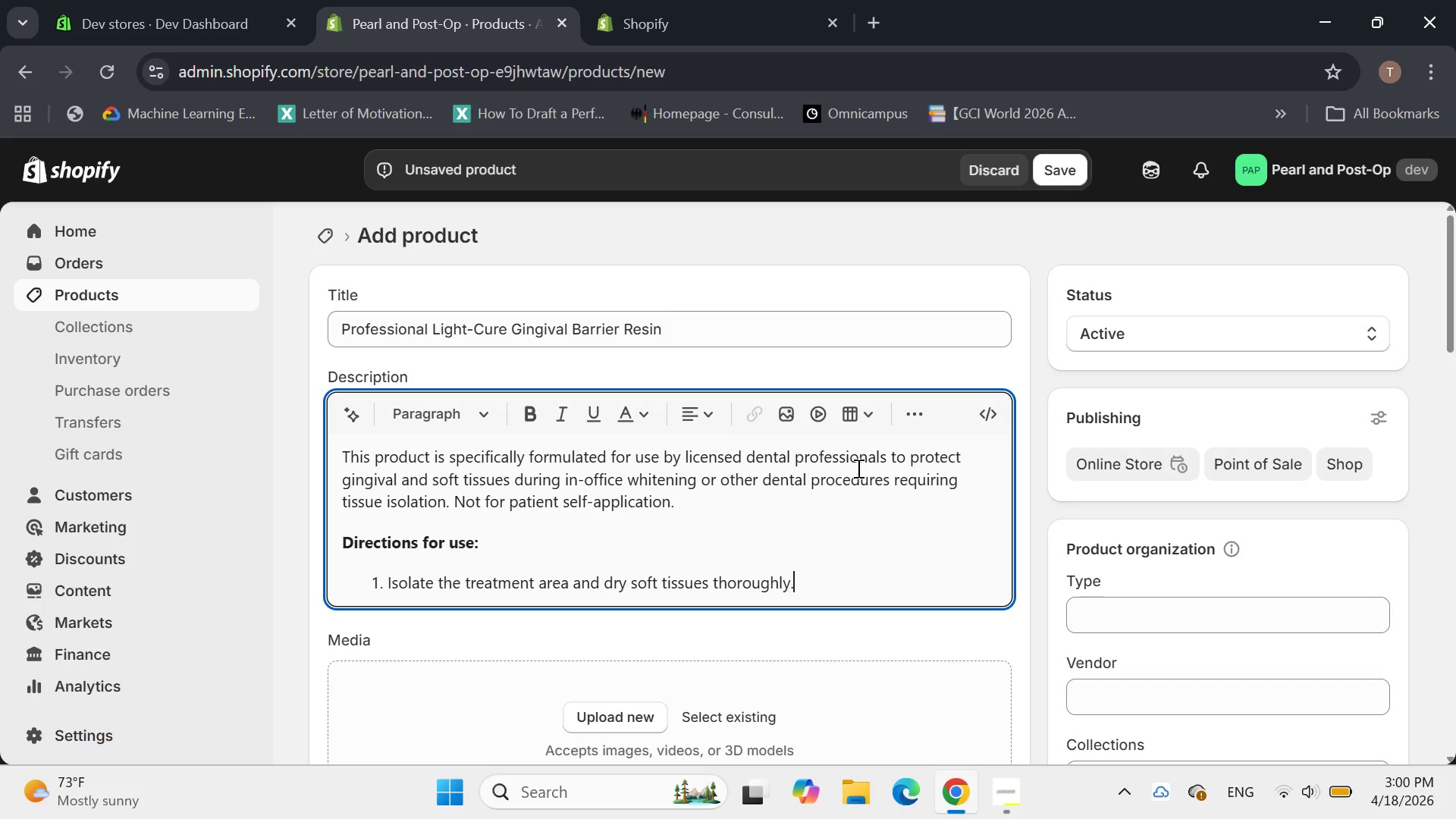 
key(Enter)
 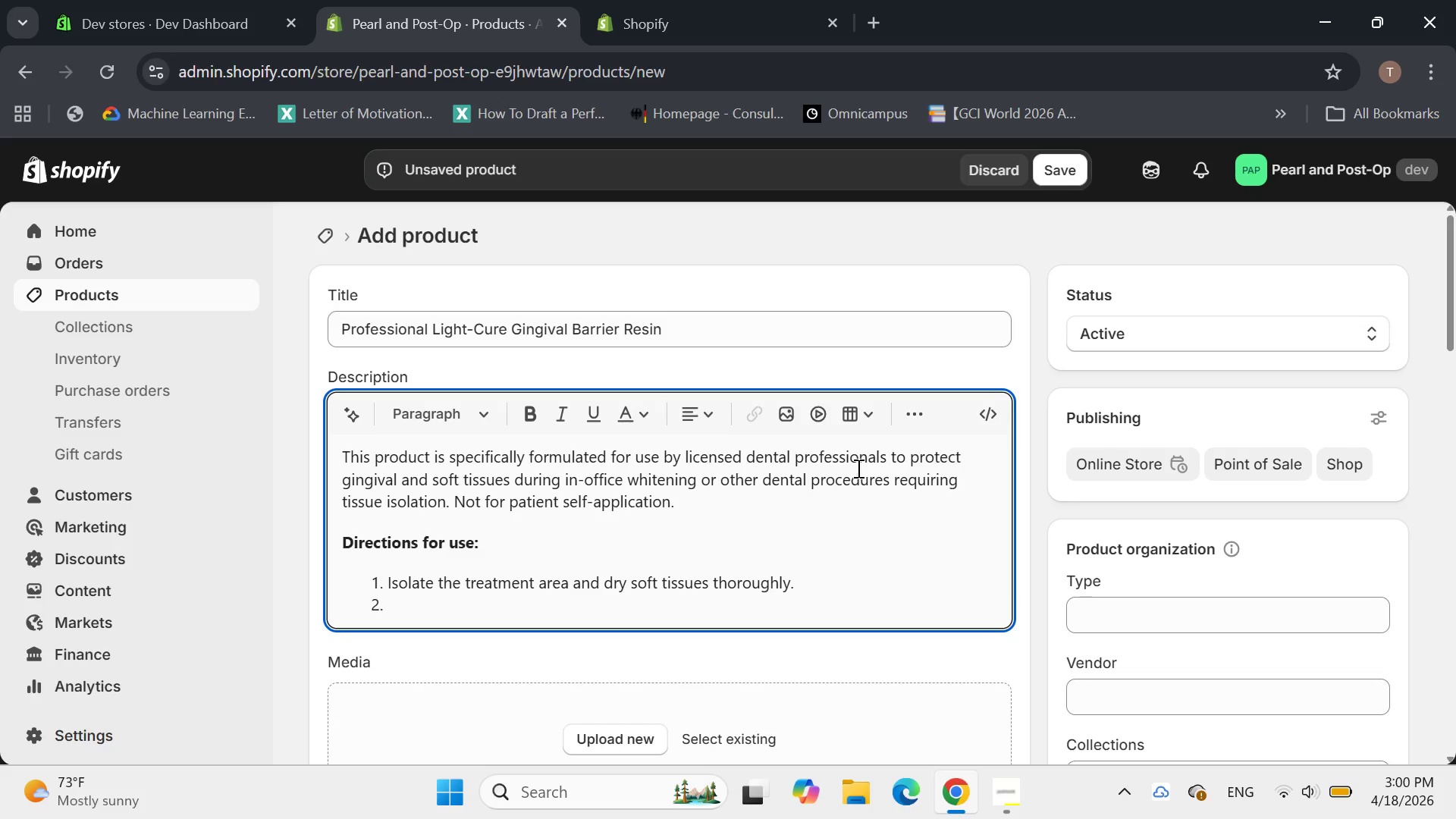 
type(Apply a thin, even bead of gingiv)
 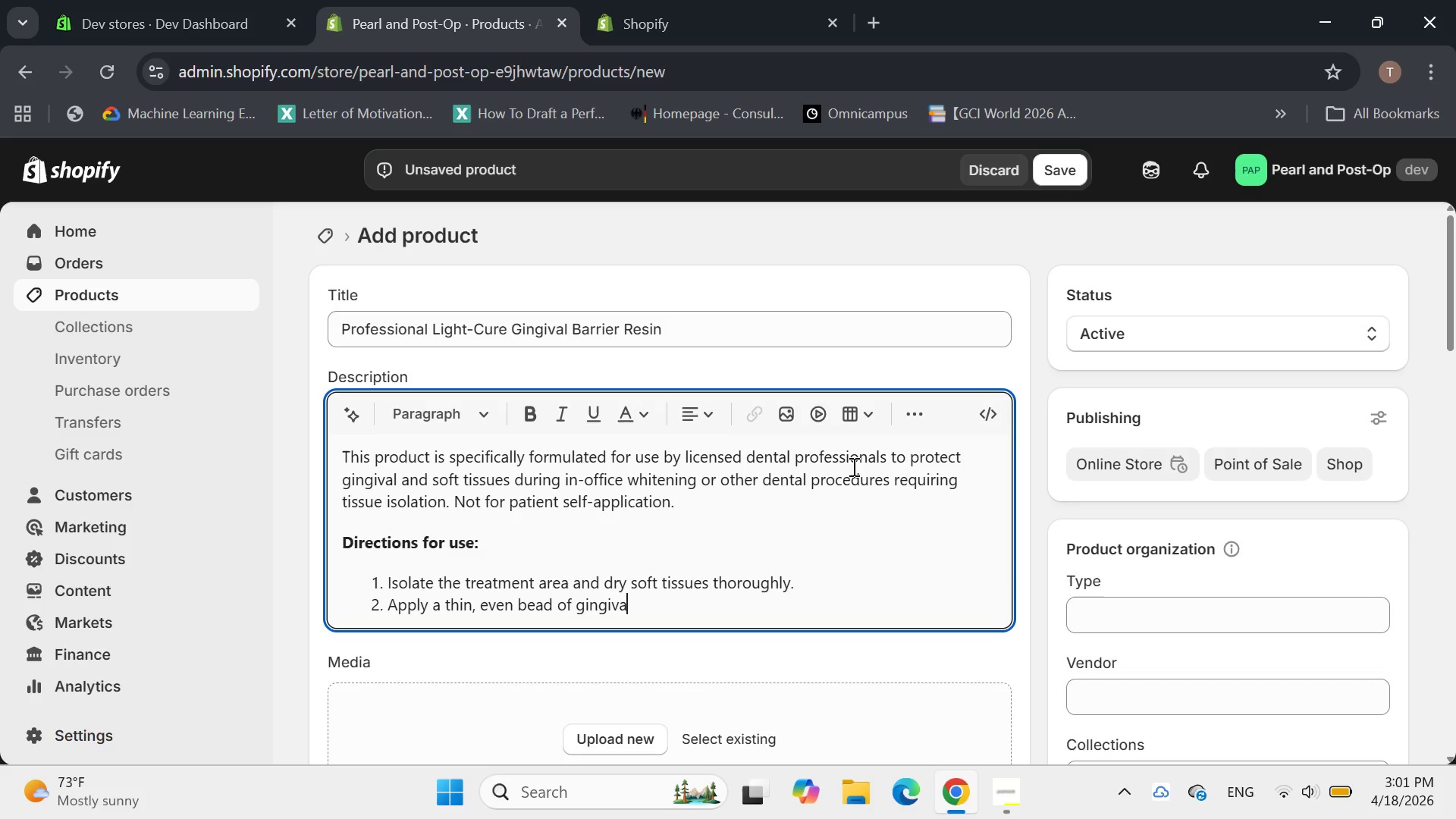 
type(al barrier resin along the gingival )
 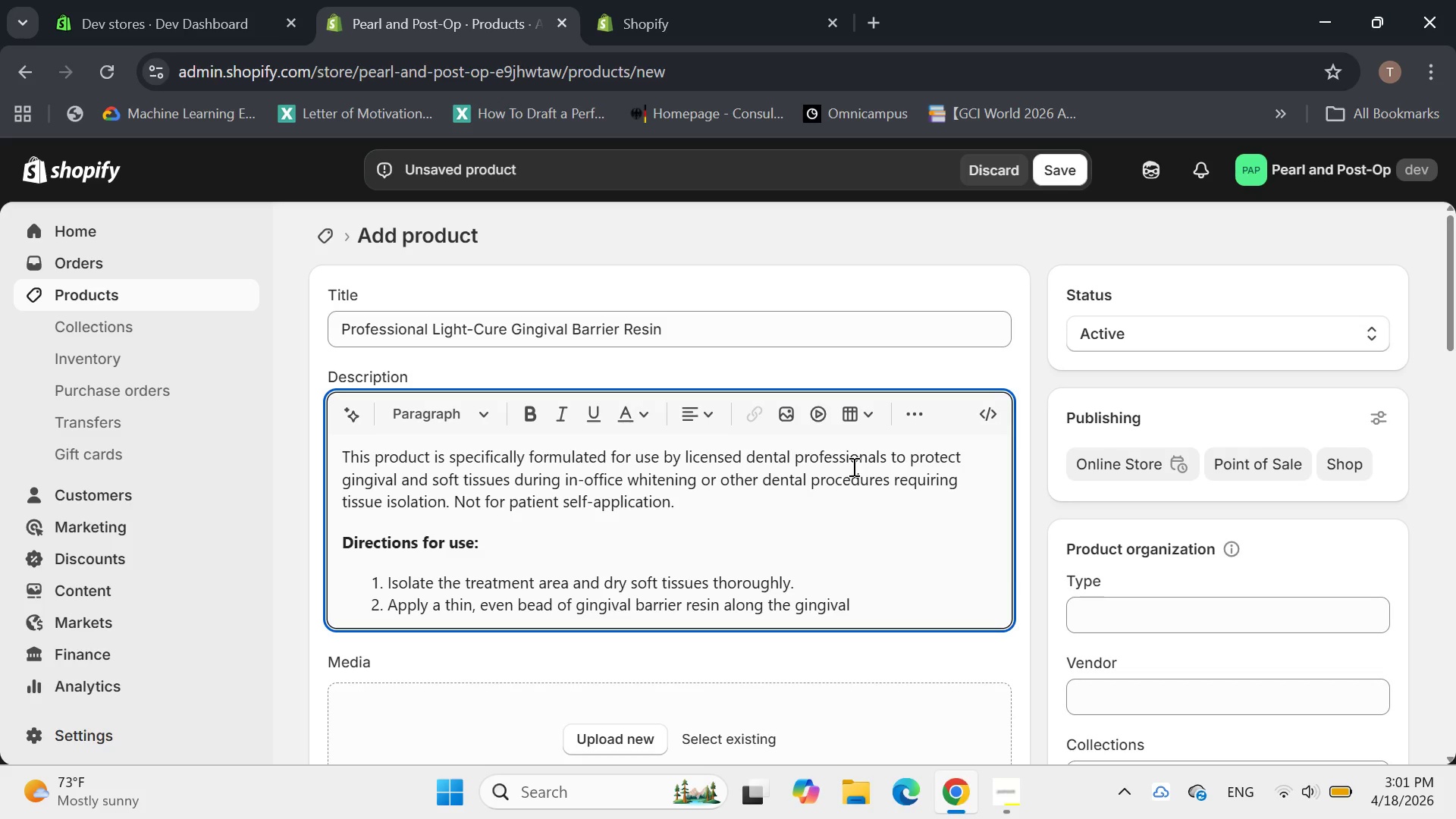 
type(margin, exe)
key(Backspace)
type(r)
key(Backspace)
type(tending slightly one )
 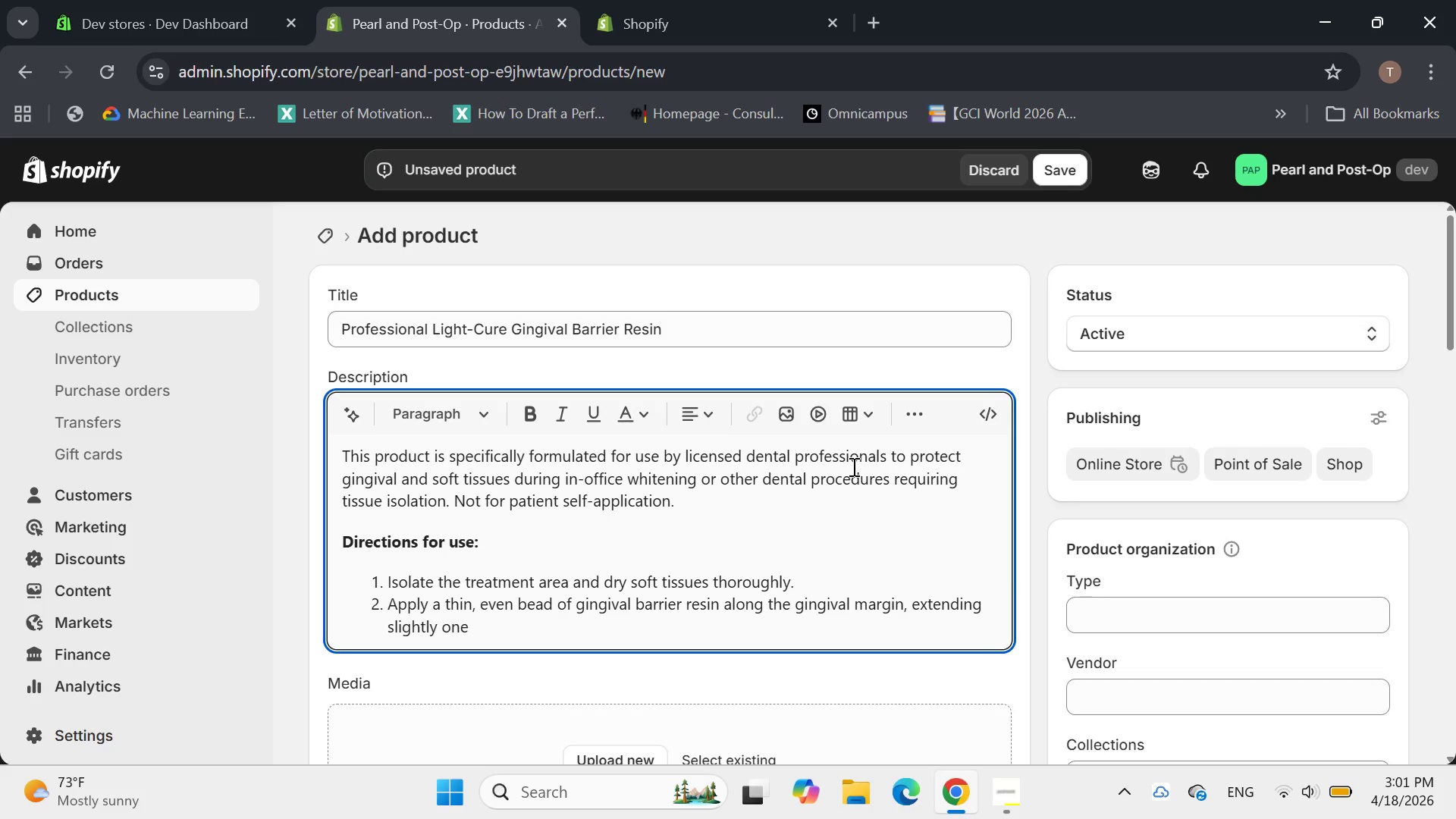 
key(Backspace)
key(Backspace)
type(to the papilla.)
 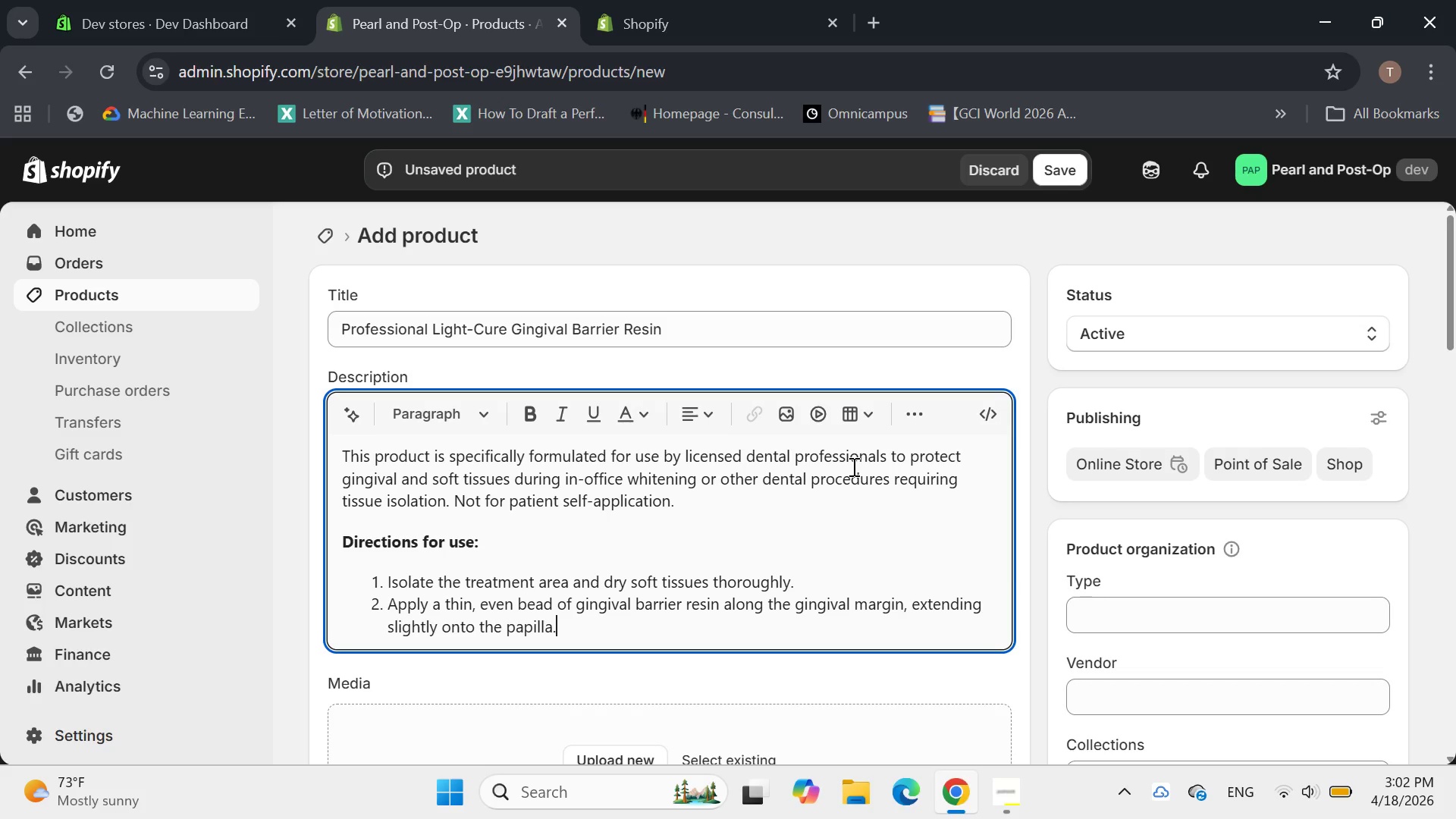 
wait(6.02)
 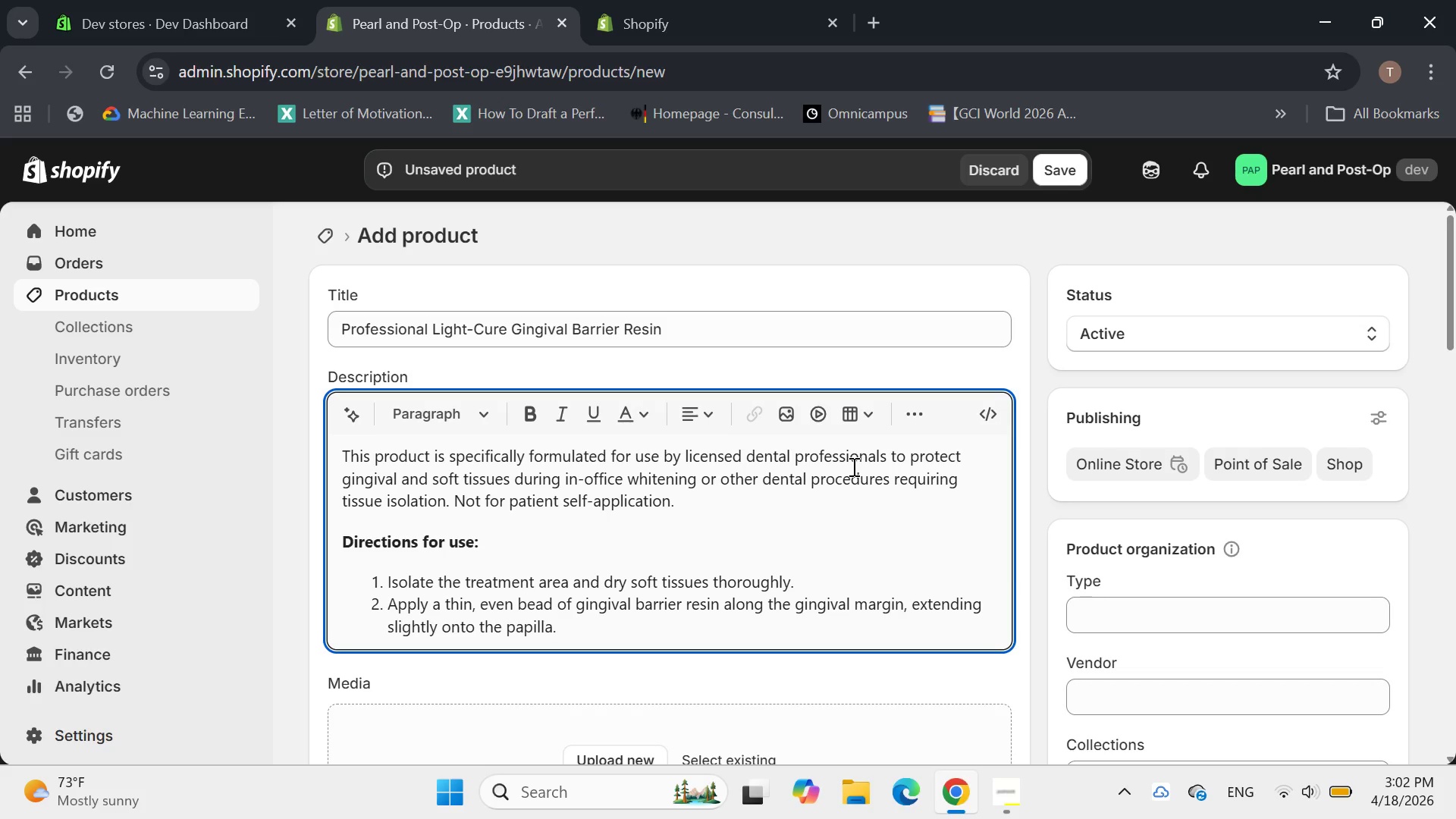 
scroll: coordinate [852, 466], scroll_direction: down, amount: 1.0
 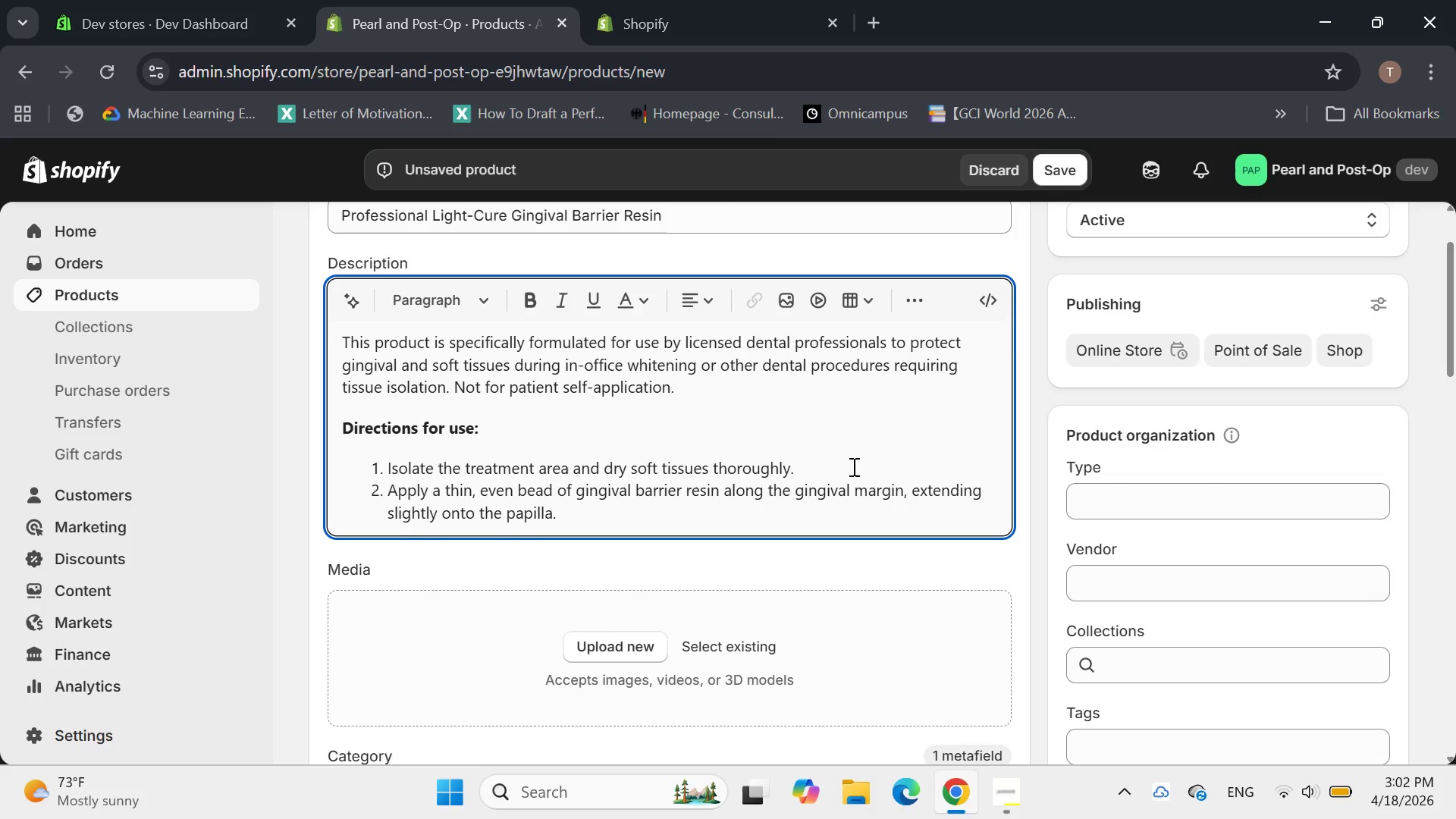 
key(Enter)
 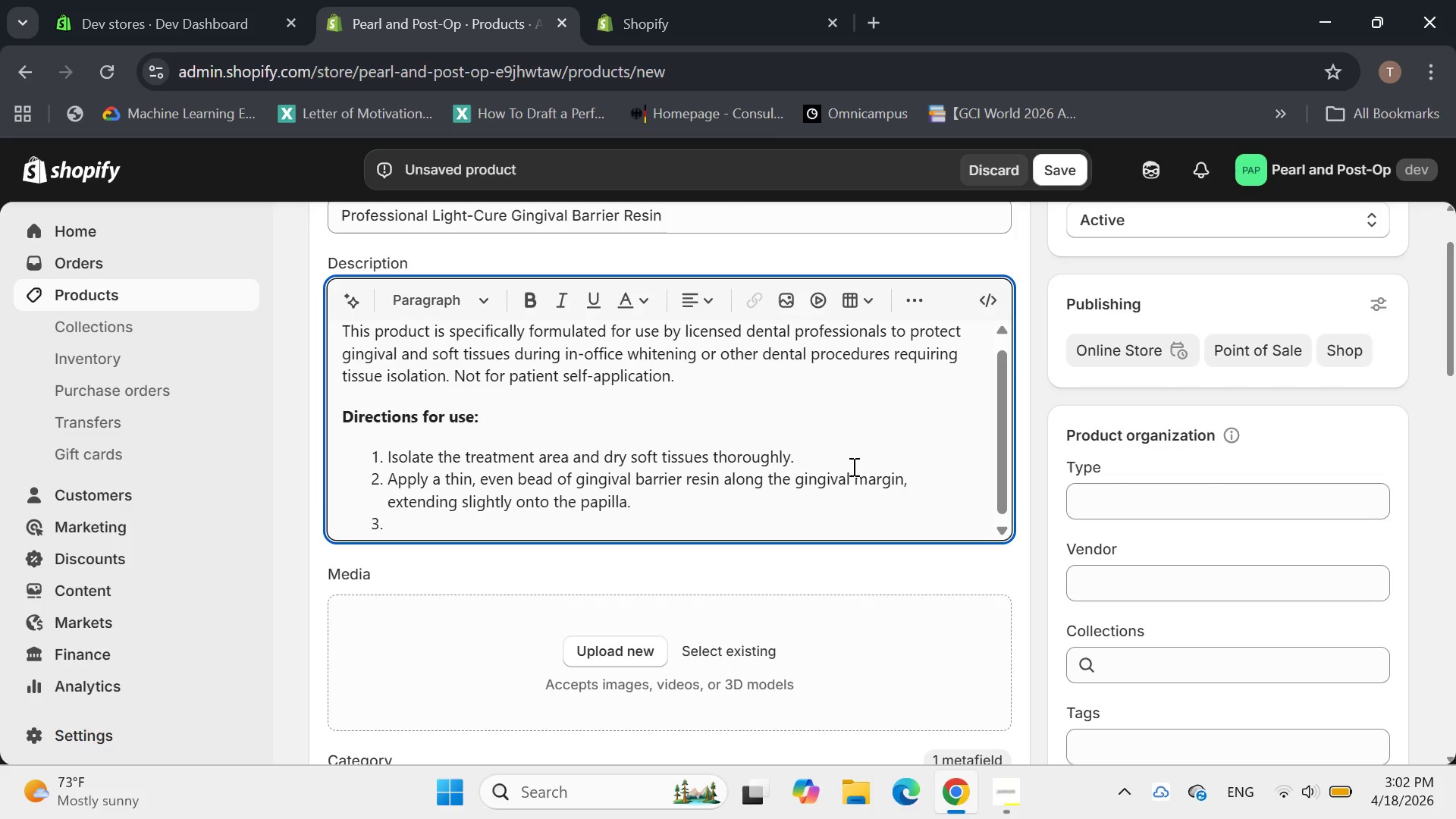 
type(Ensure complete coverage of all exposed soft)
 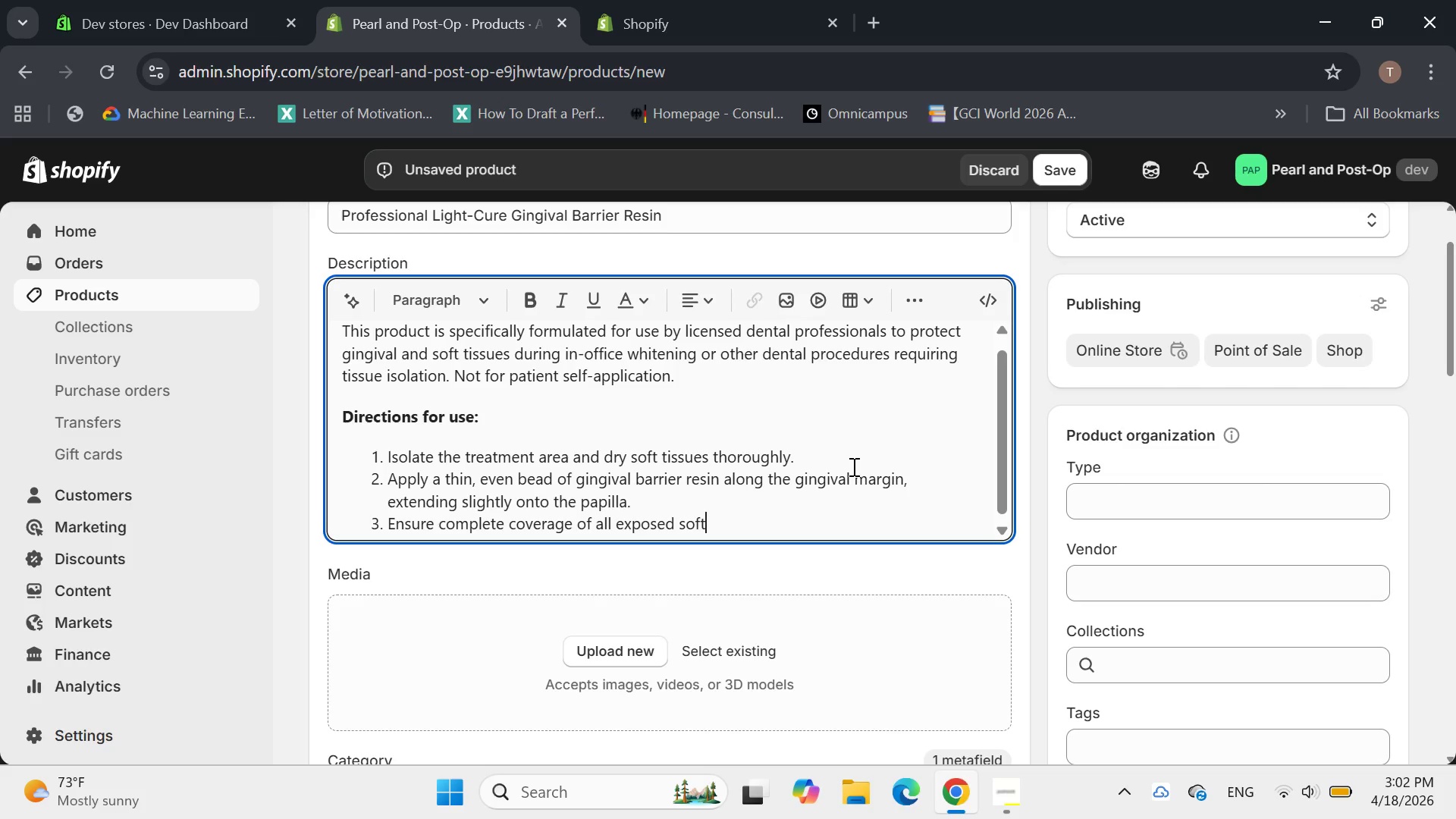 
type( tissuea=)
key(Backspace)
key(Backspace)
type(s )
key(Backspace)
type(.)
 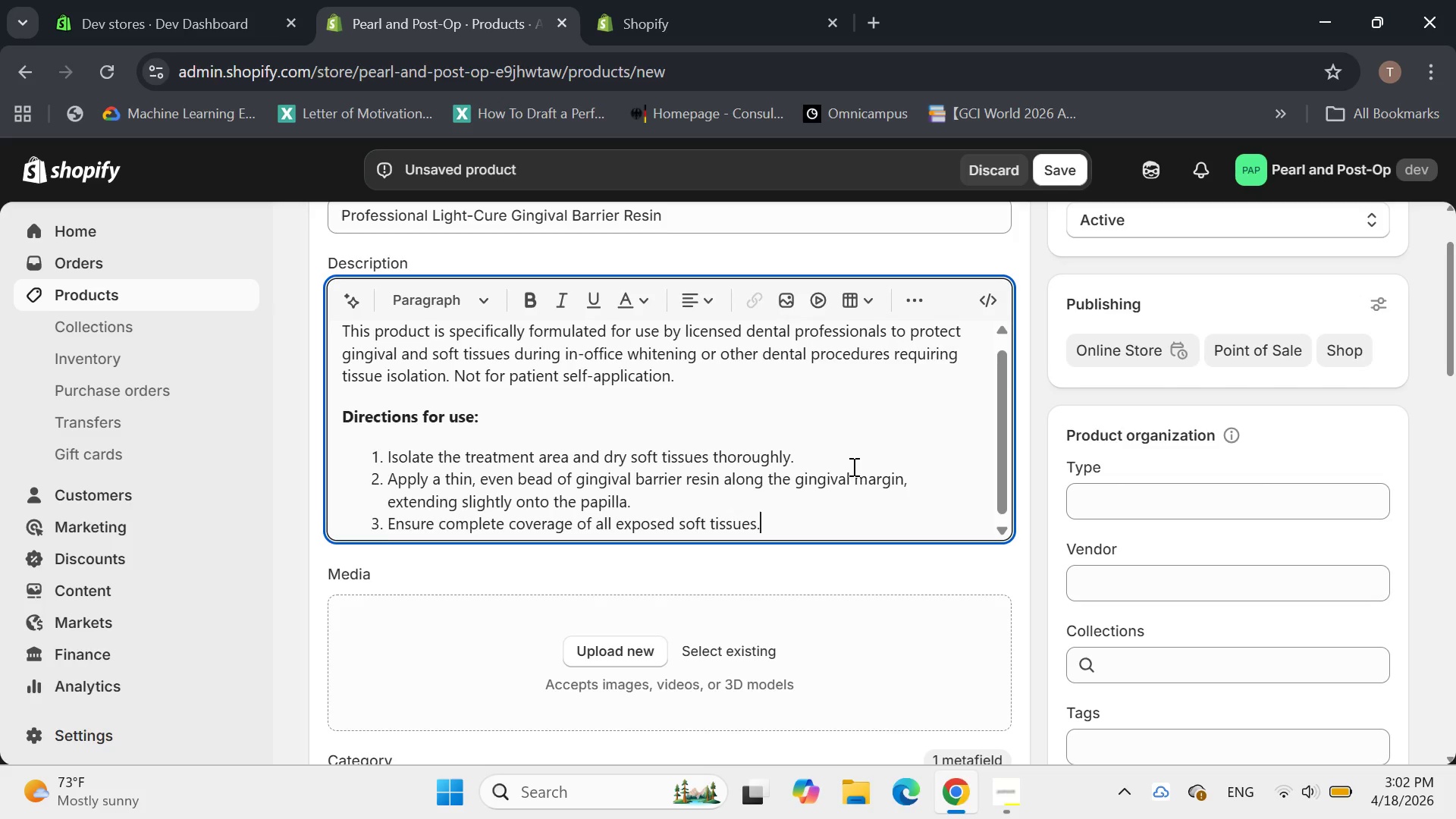 
key(Enter)
 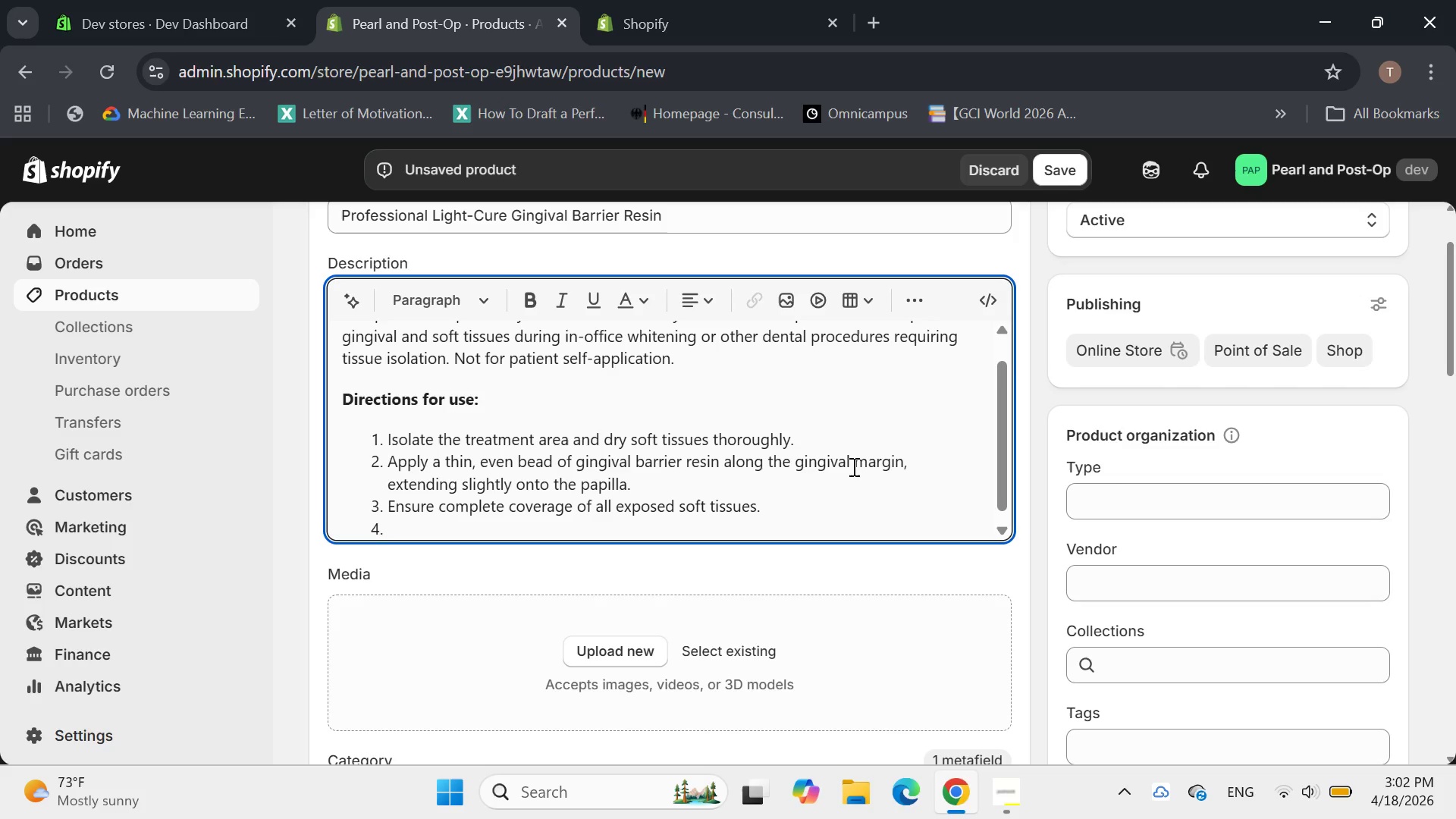 
type(Light )
key(Backspace)
type(-cure for 20-30 second)
 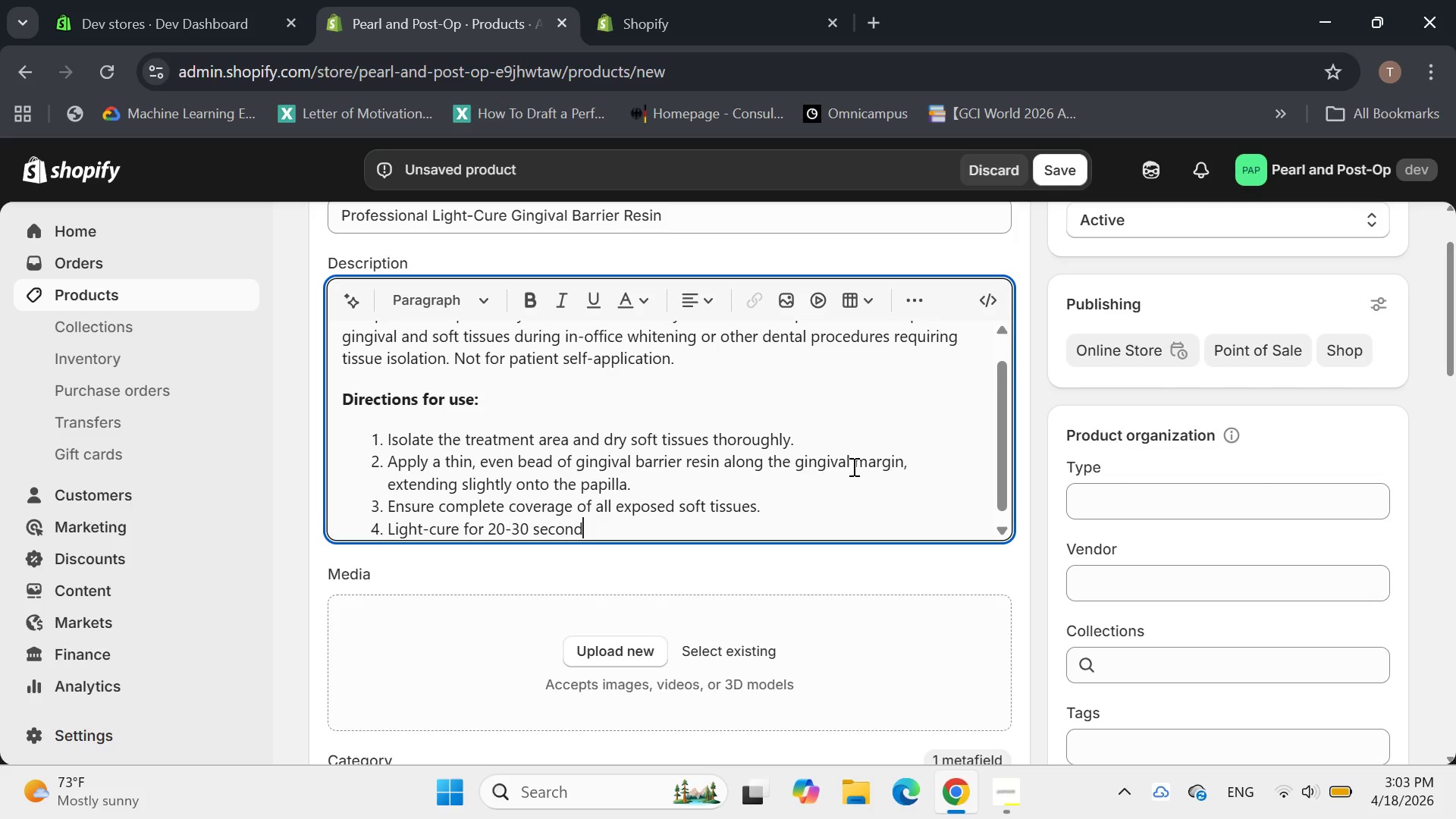 
type(s per tooth using )
 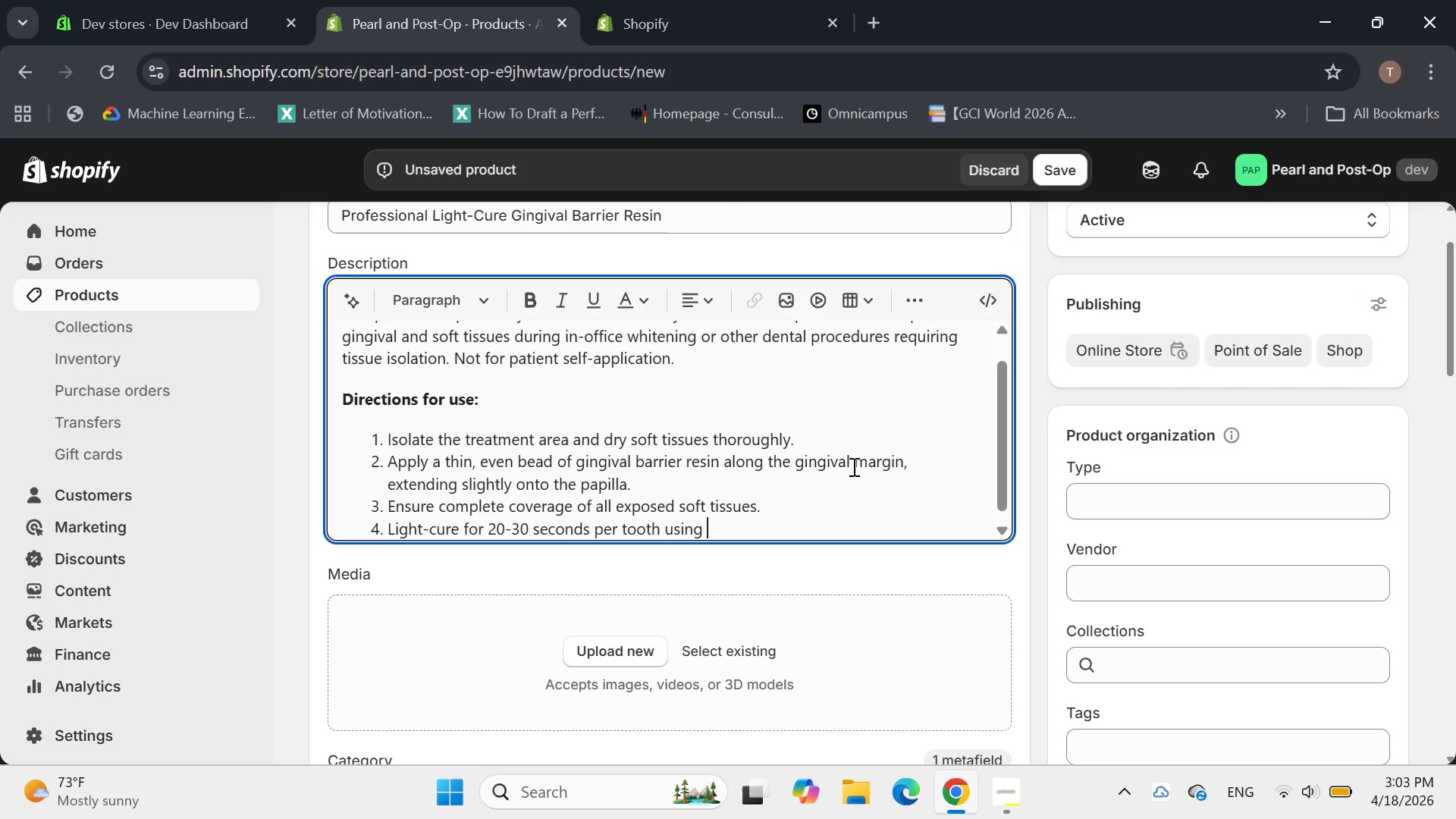 
type(a dental curing light untile)
key(Backspace)
type( )
 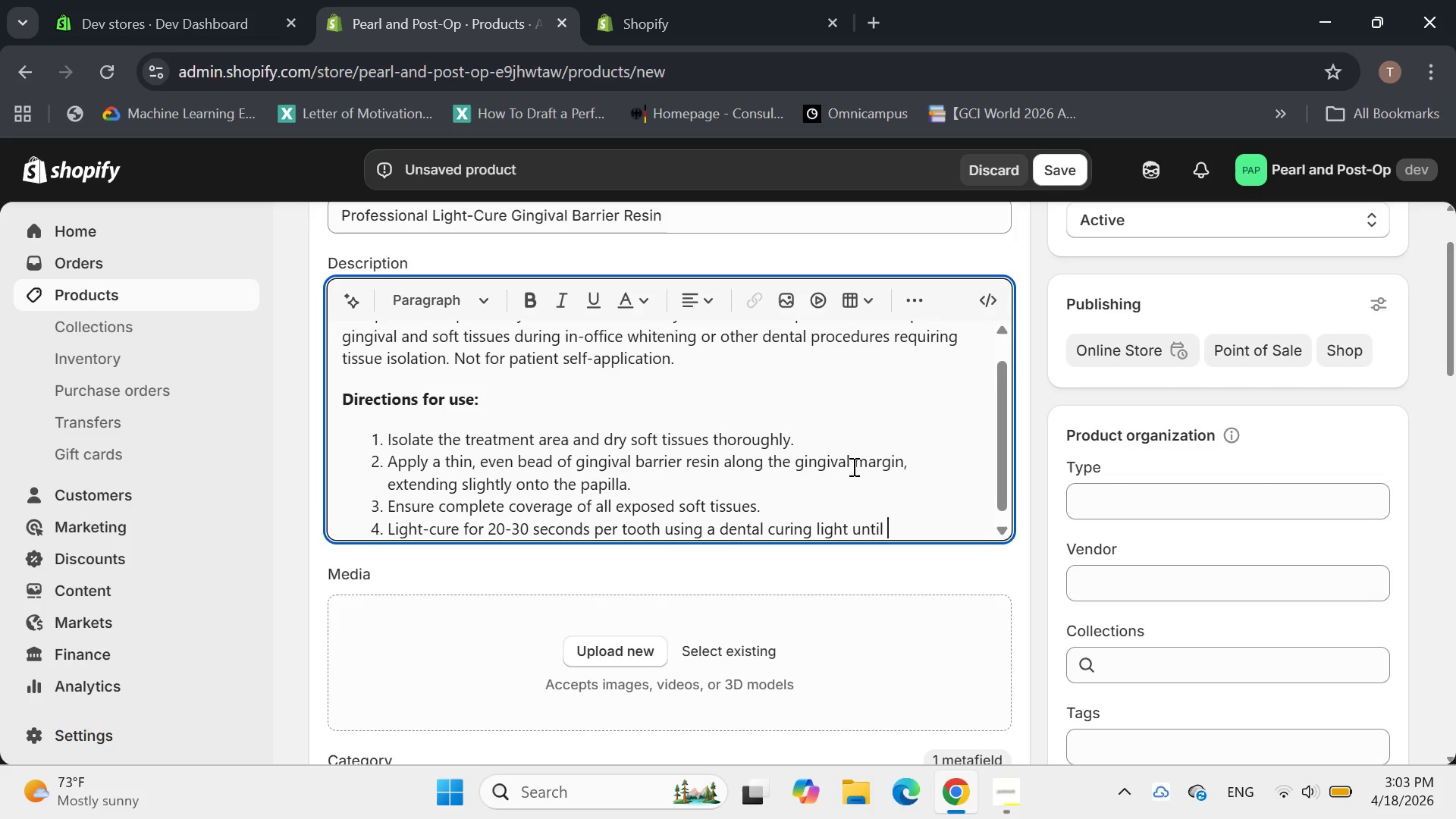 
scroll: coordinate [854, 466], scroll_direction: down, amount: 2.0
 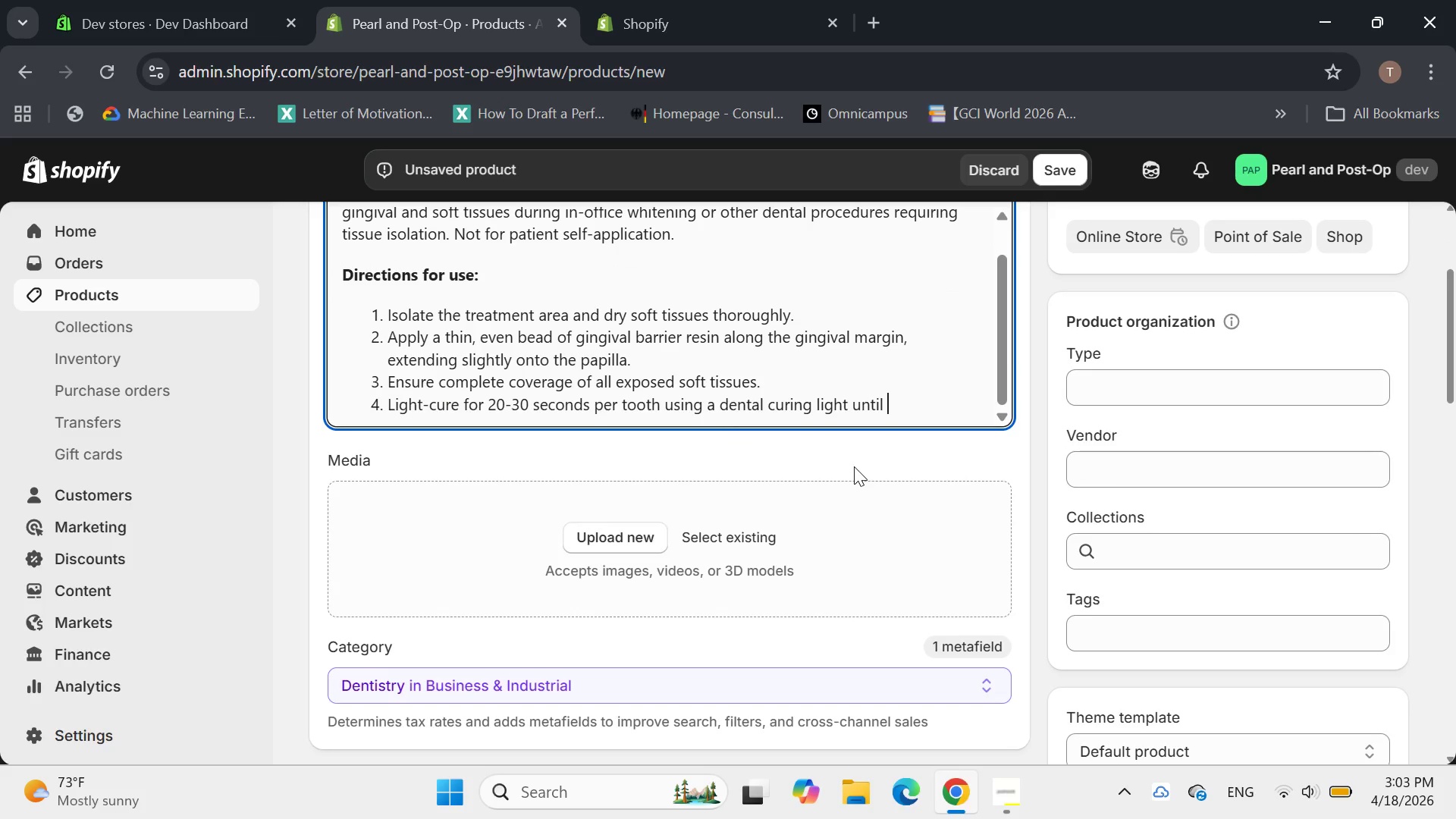 
wait(6.6)
 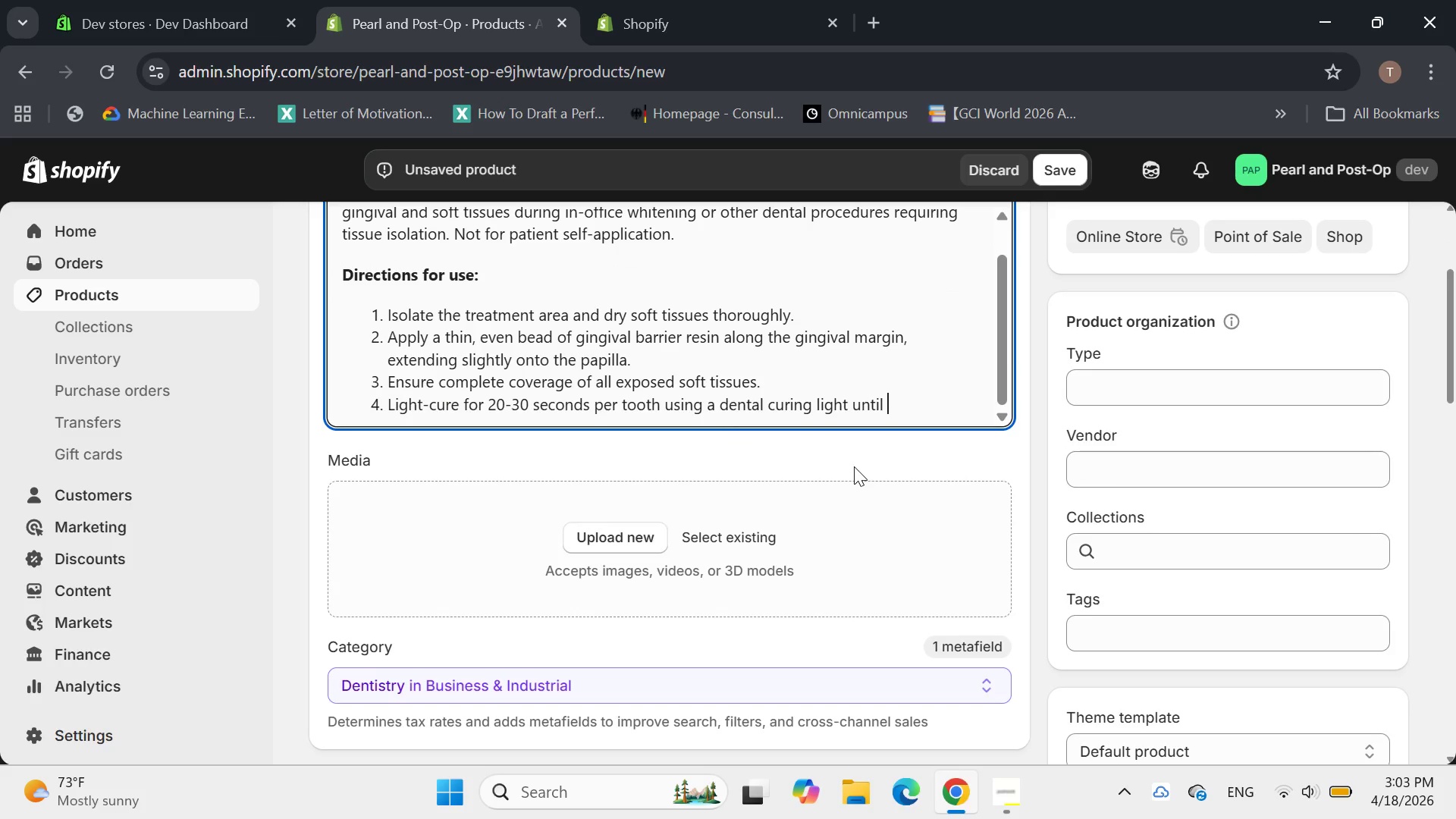 
type(completely hardend)
key(Backspace)
type(ed )
key(Backspace)
type(.)
 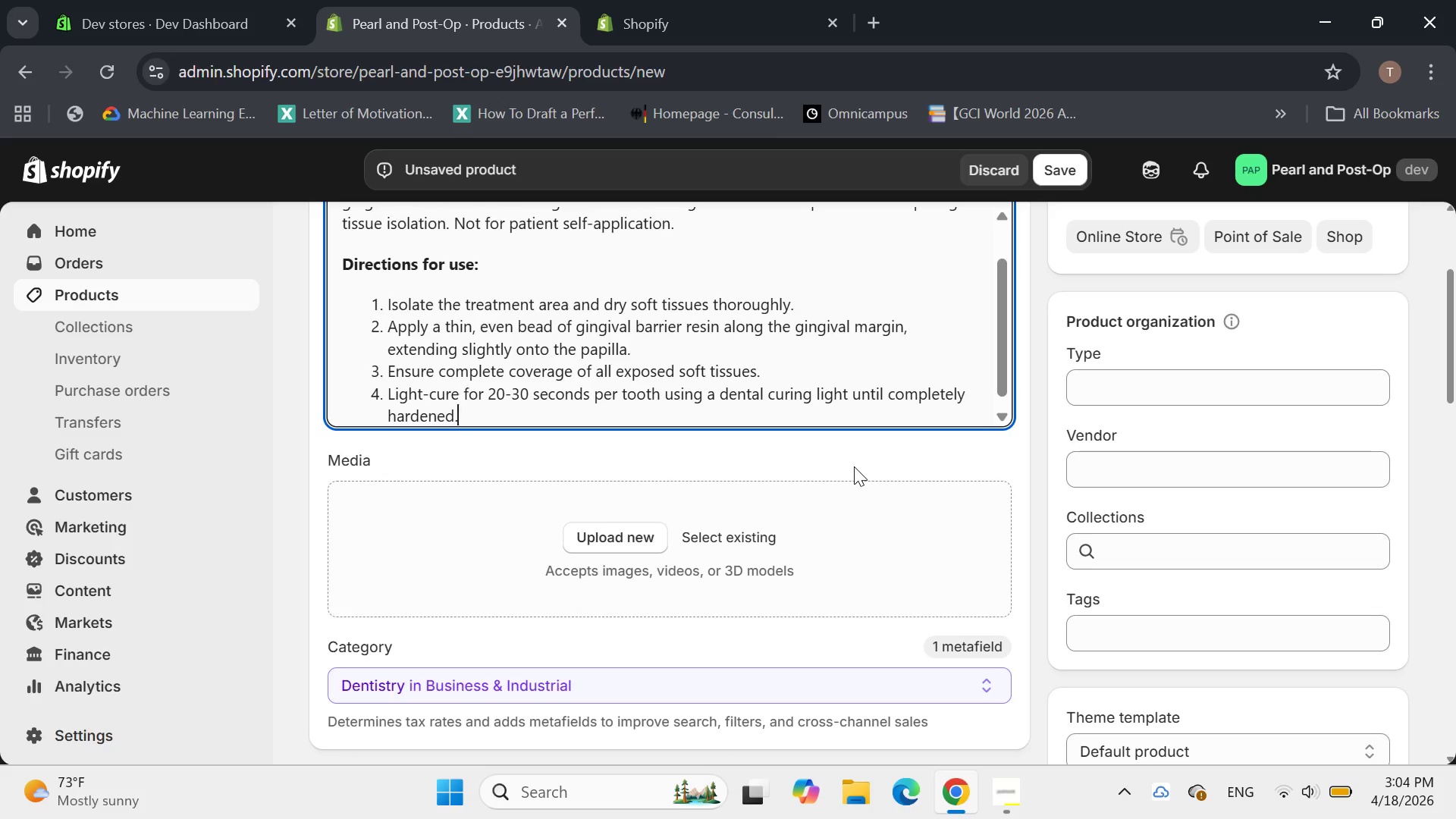 
key(Enter)
 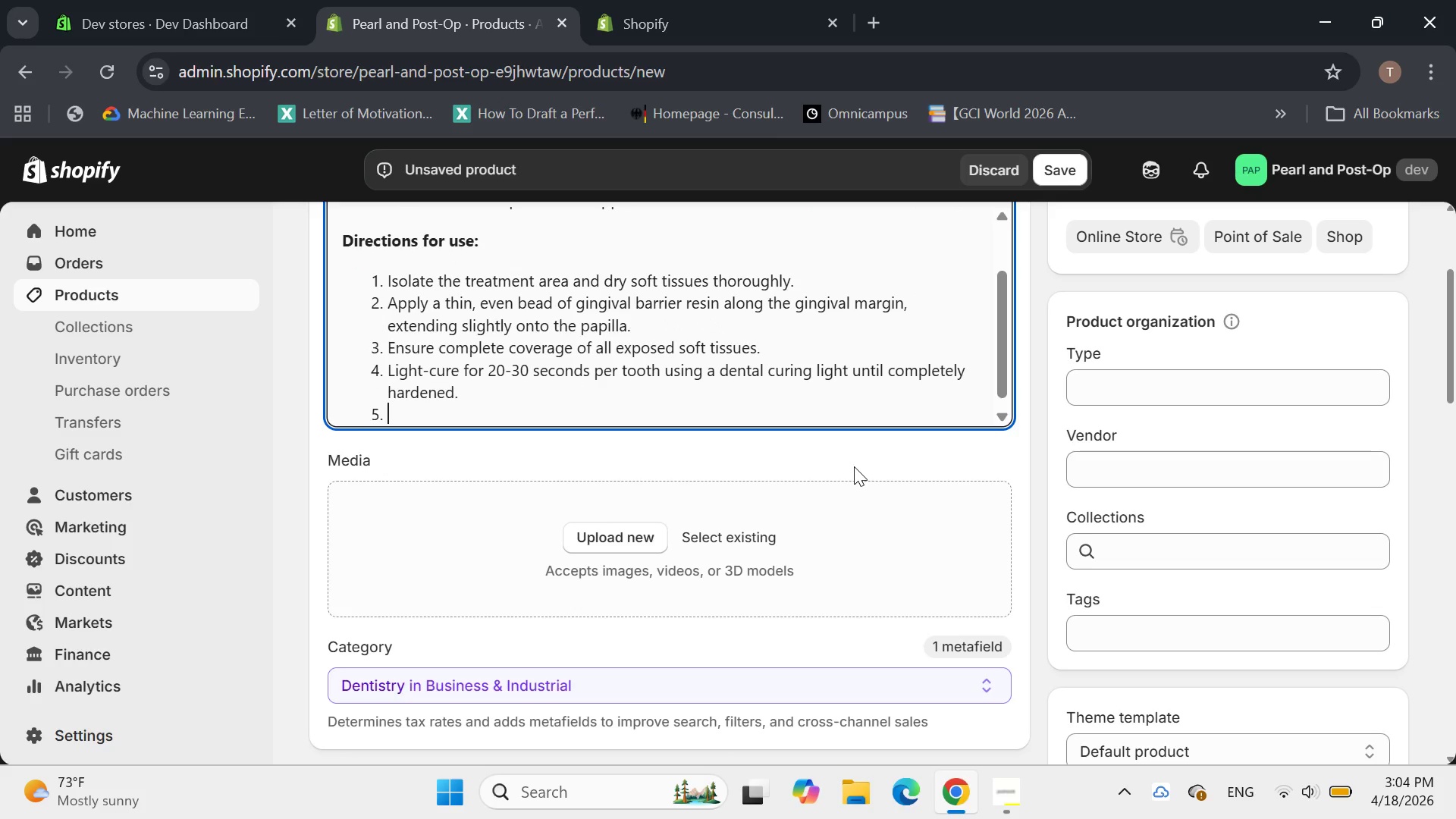 
type(Verify)
 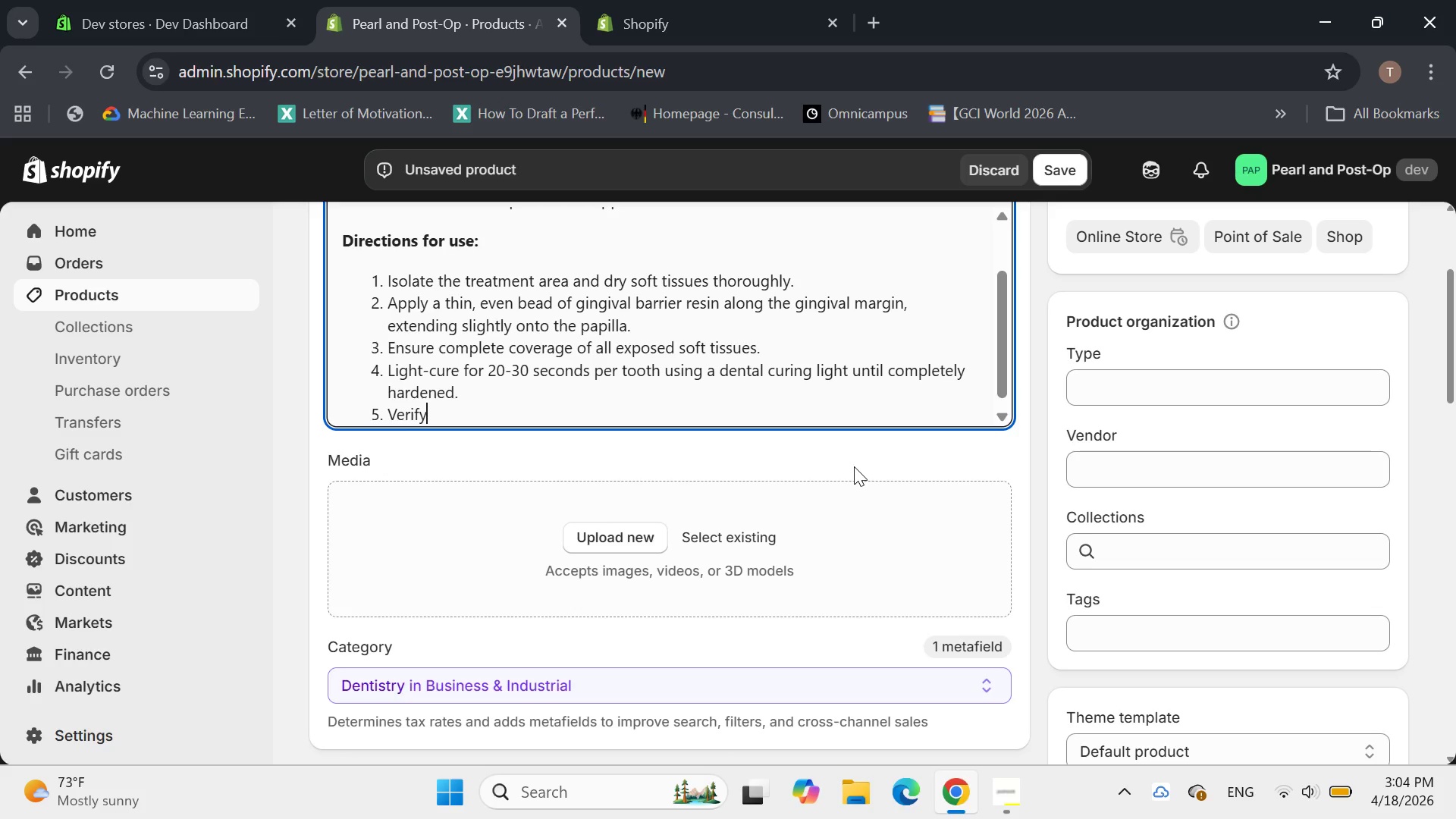 
type( full polymerization before proceede)
key(Backspace)
type(ing with the main procedure.)
 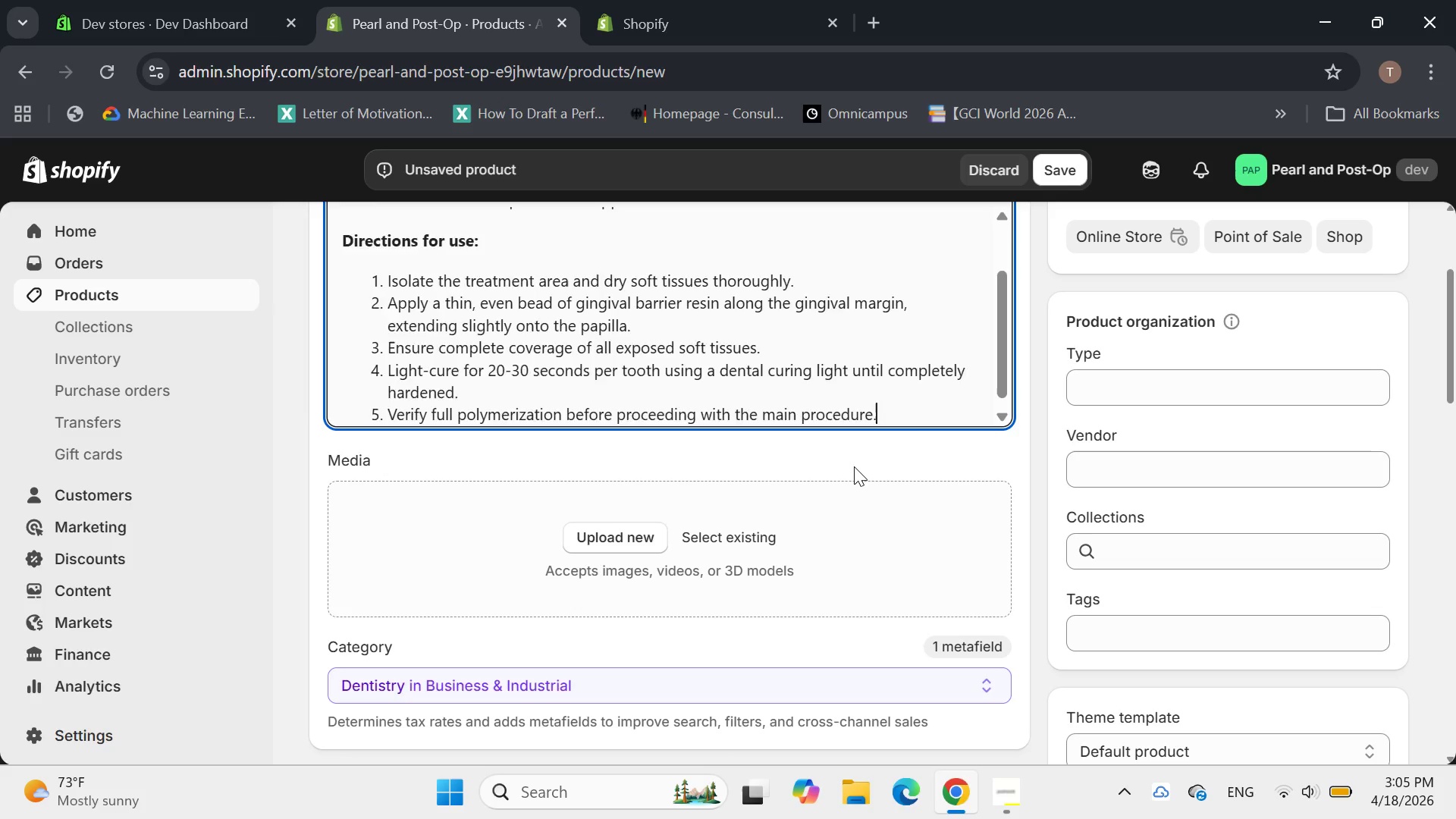 
key(Enter)
 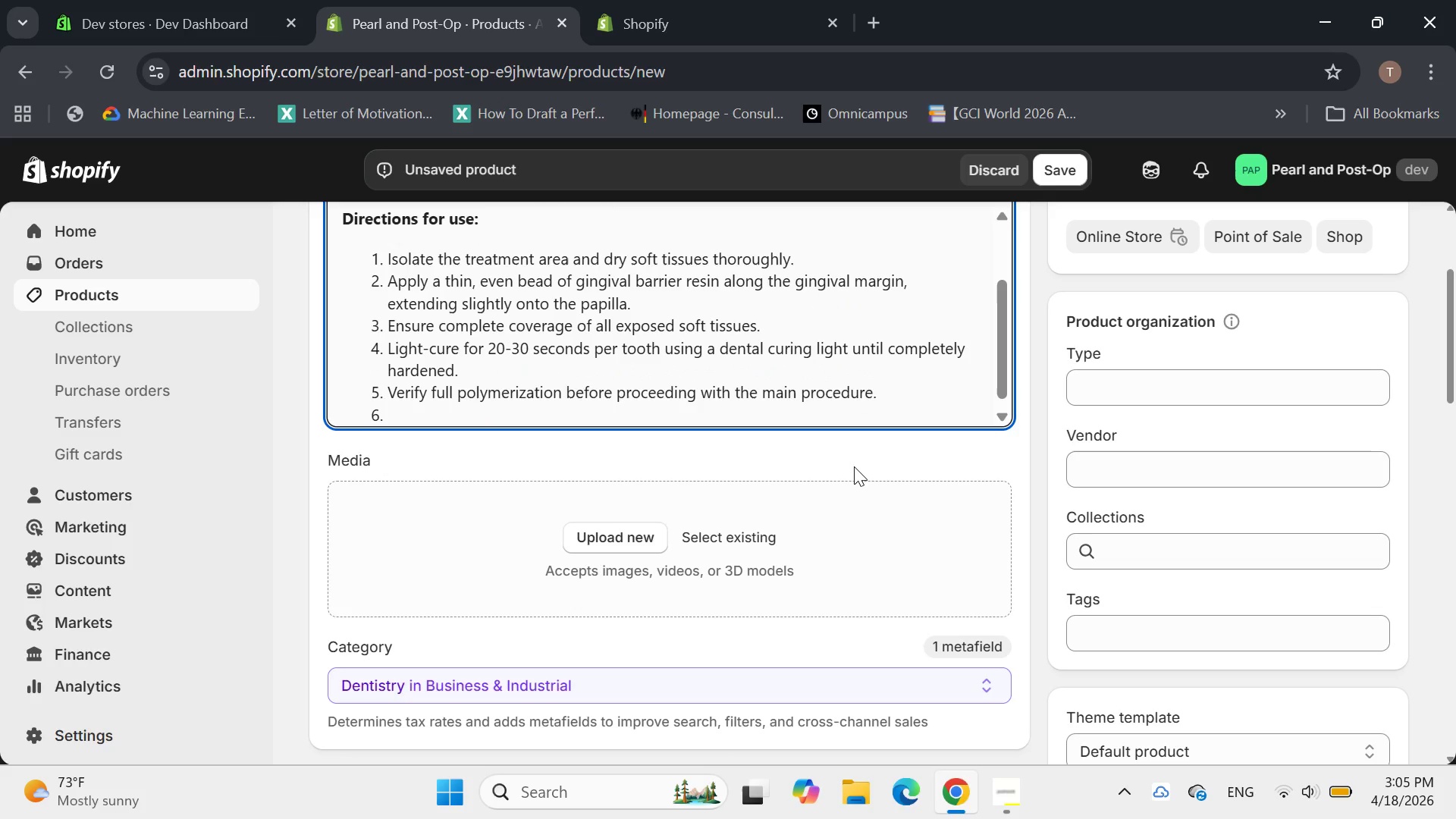 
type(After the procedure, carefully ren)
key(Backspace)
type(moe)
key(Backspace)
type(ce)
key(Backspace)
key(Backspace)
type(ve the cured barrier using and)
key(Backspace)
type( explorer or scalr)
key(Backspace)
type(er.)
 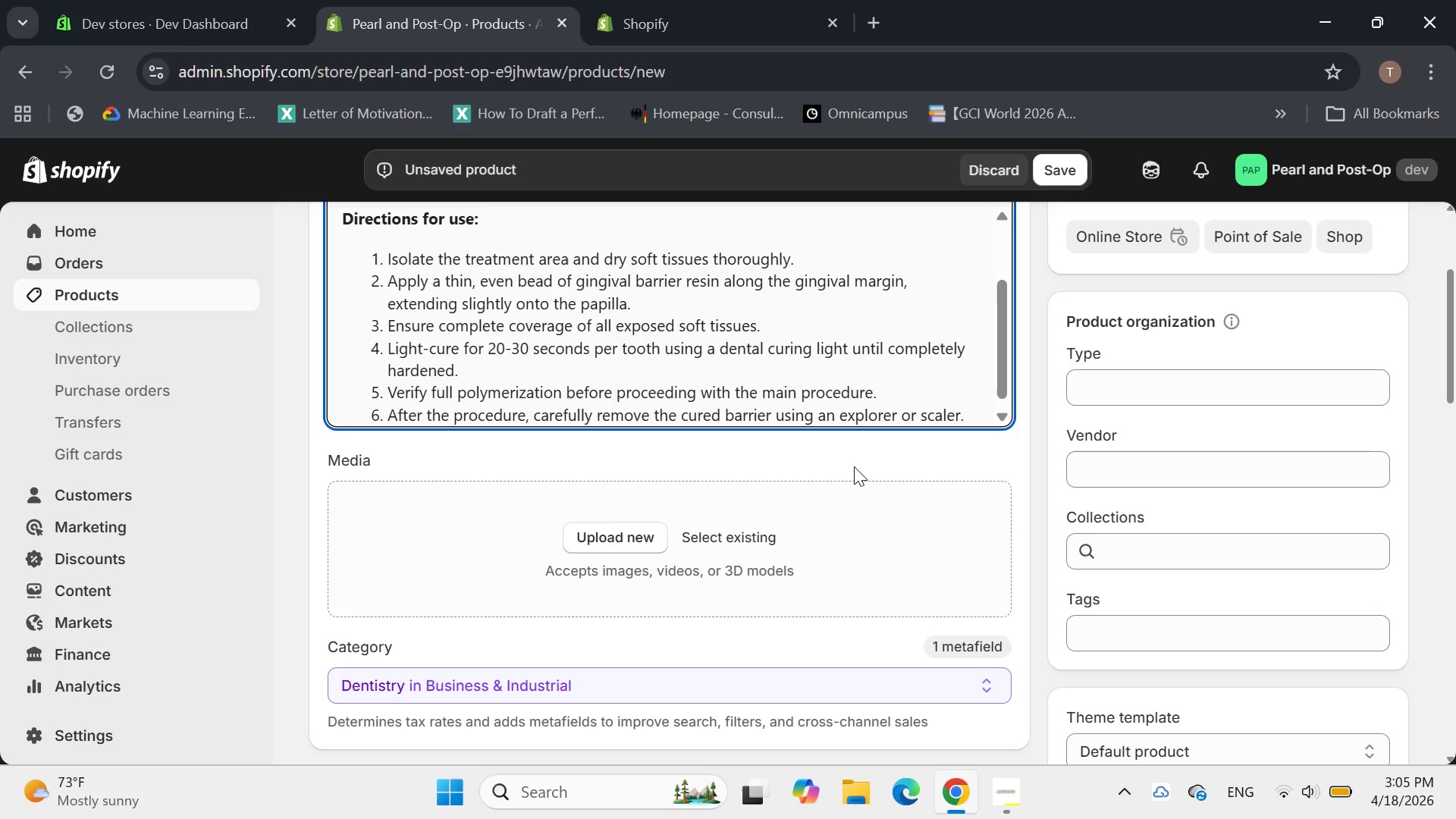 
wait(5.27)
 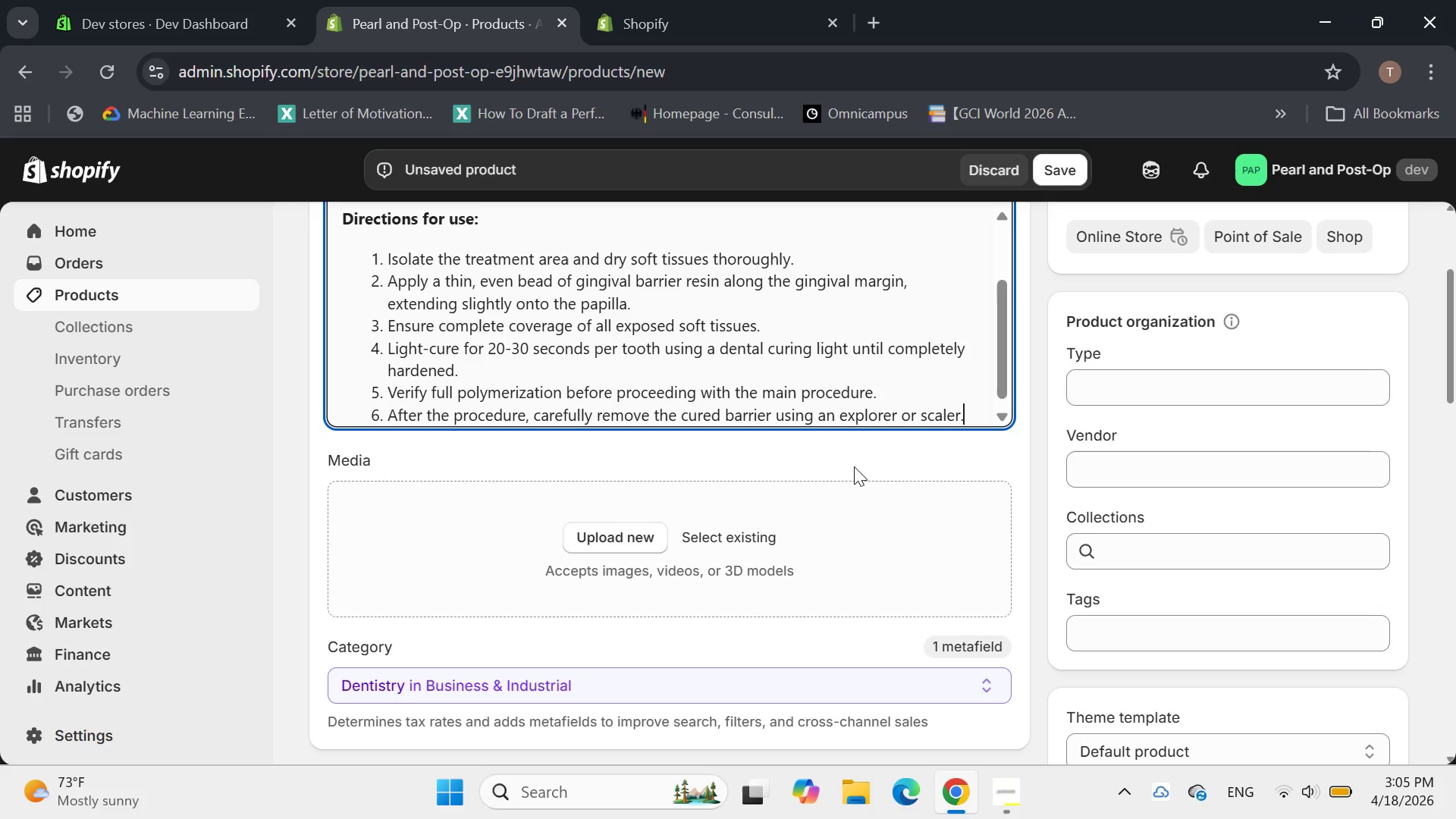 
key(Enter)
 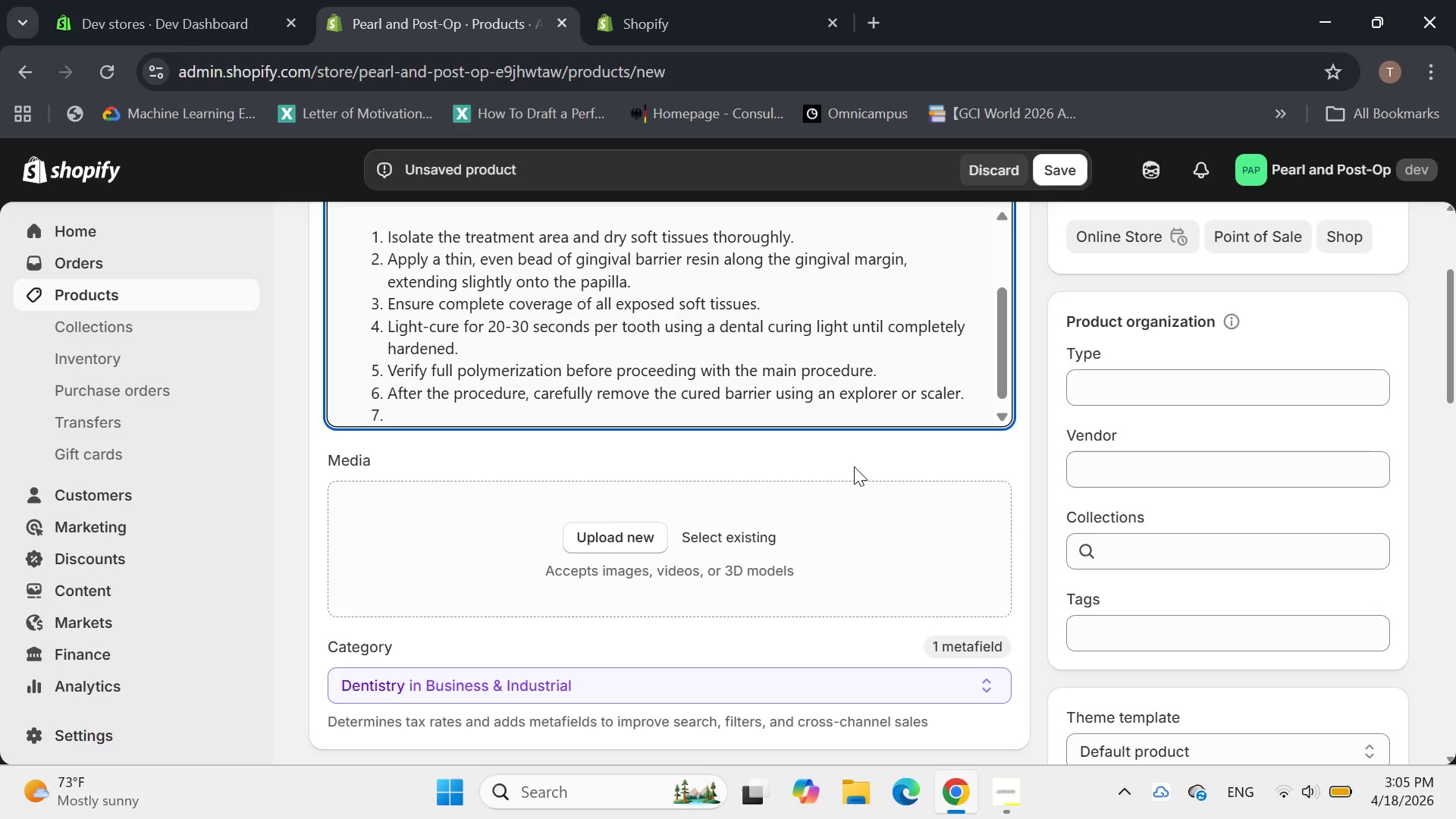 
key(Backspace)
 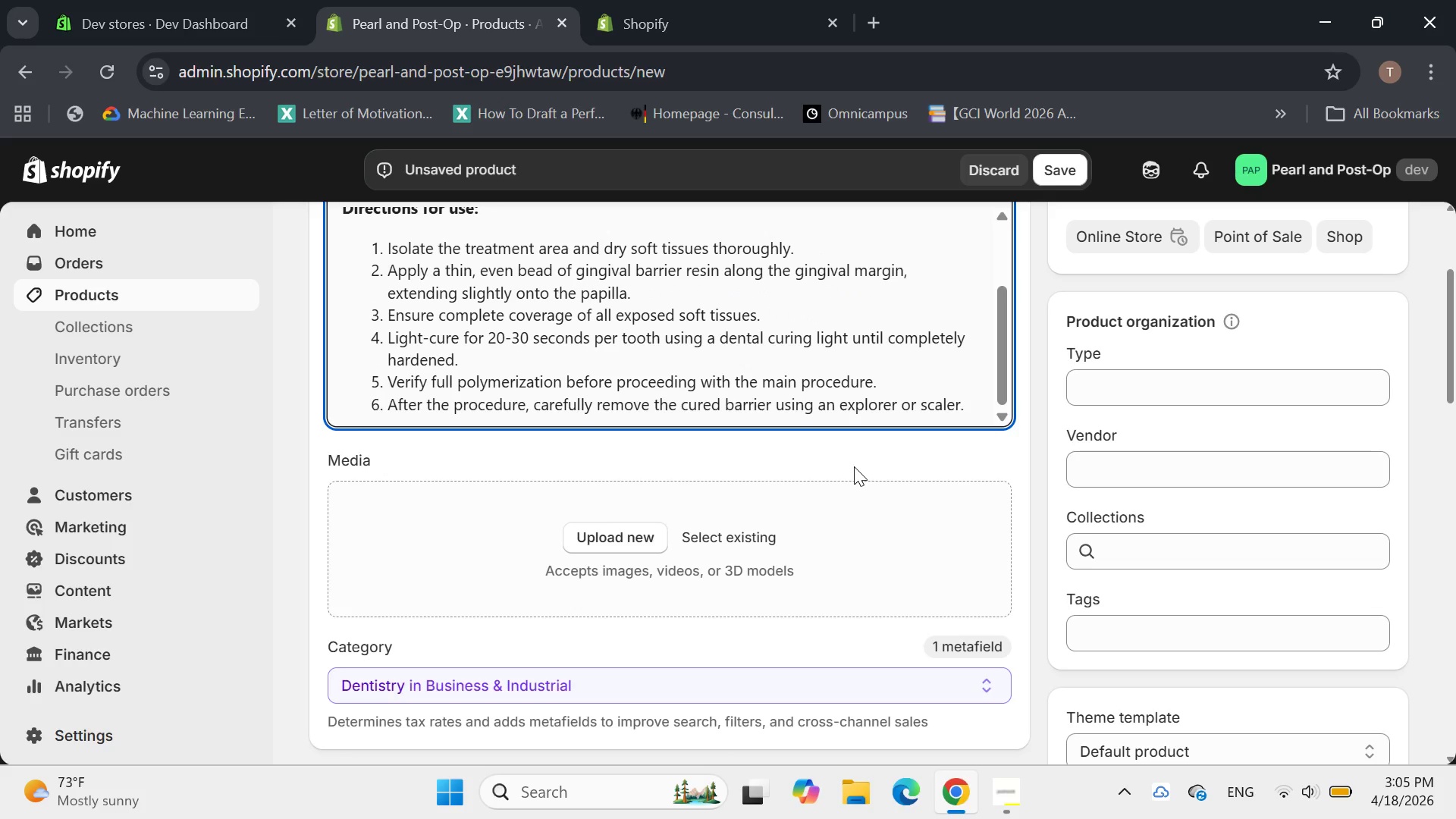 
key(Enter)
 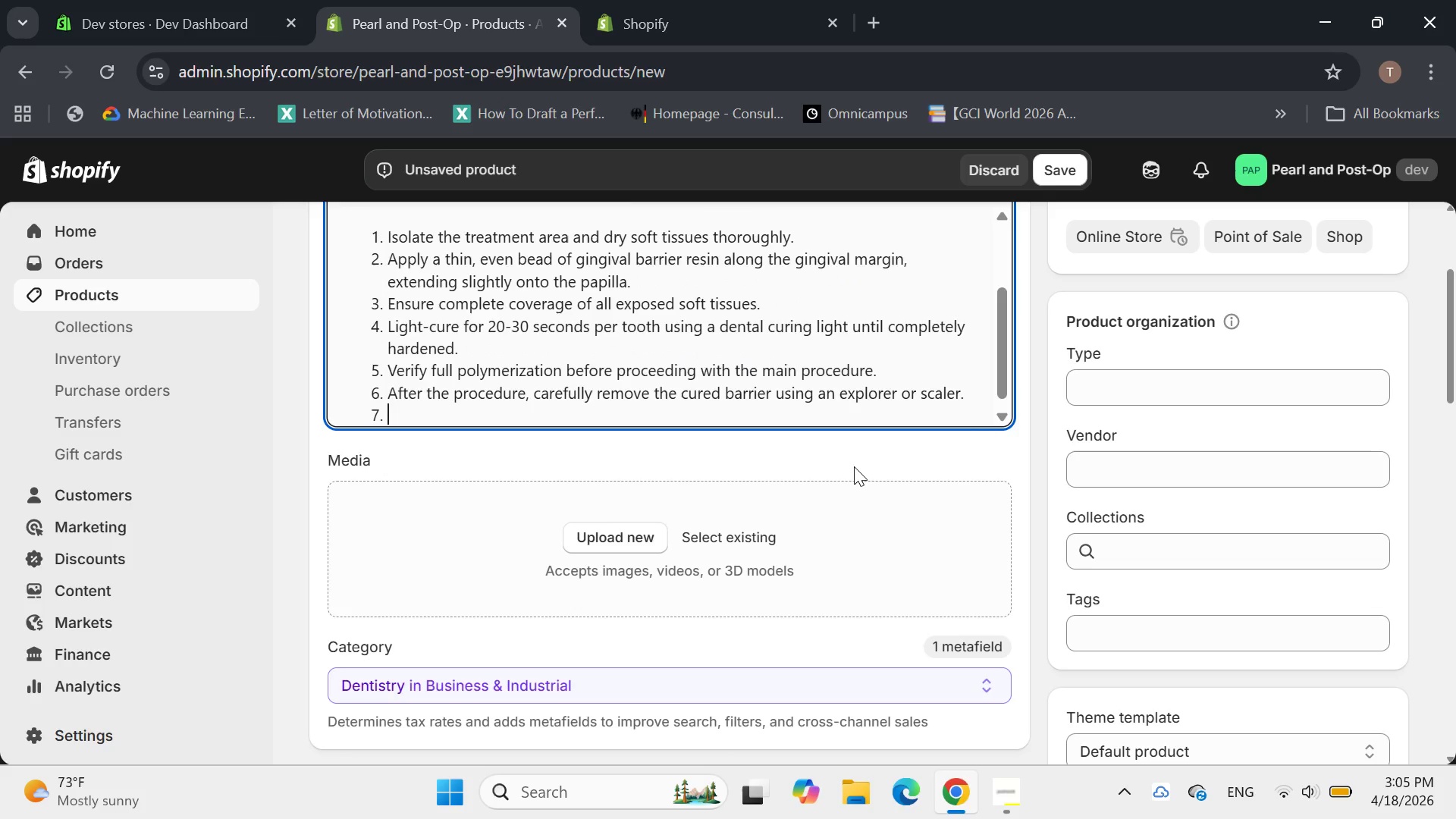 
key(Enter)
 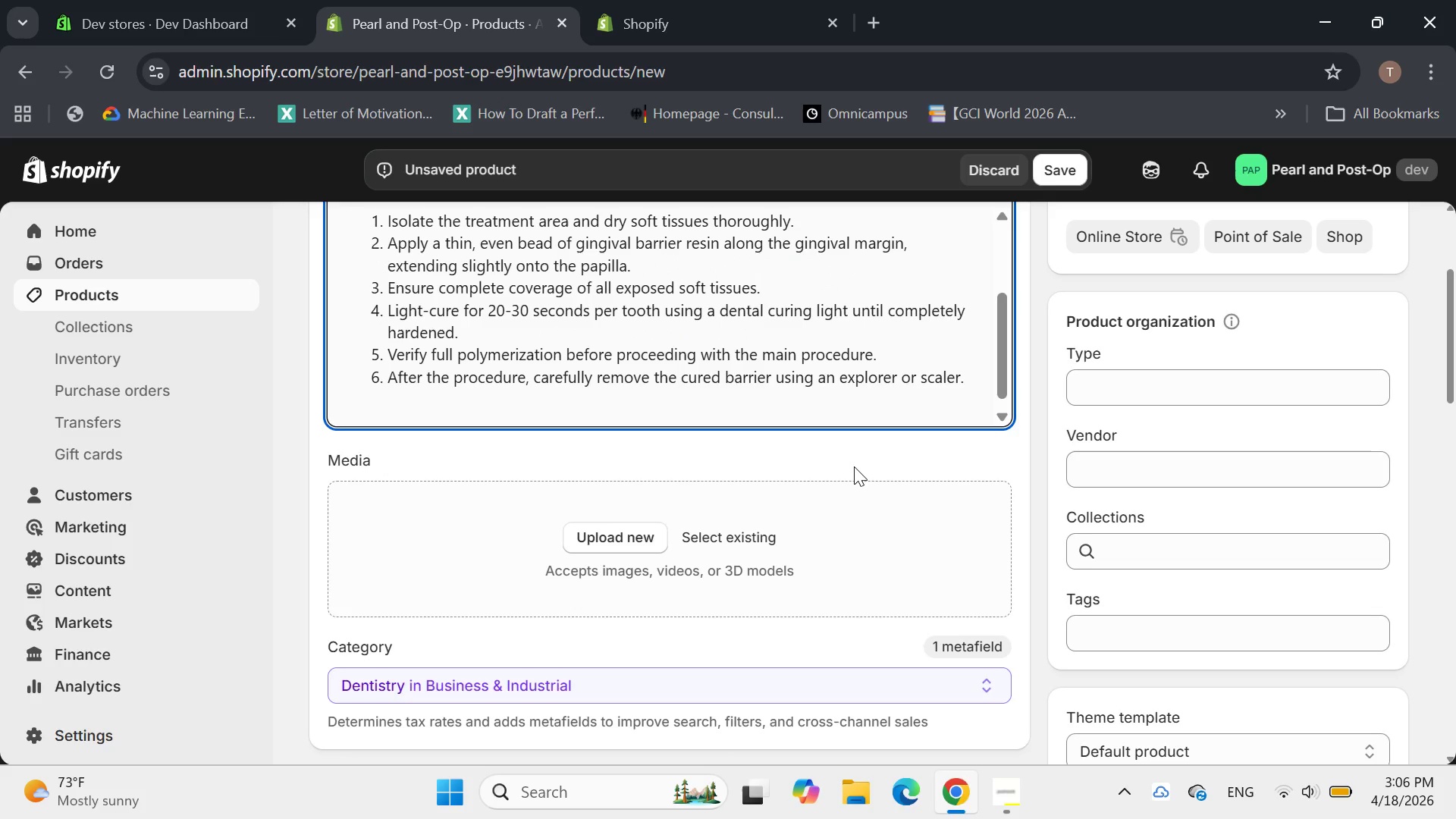 
type(Fi)
key(Backspace)
type(y)
key(Backspace)
type(ull i)
key(Backspace)
type(Ingredient Transoarency:)
 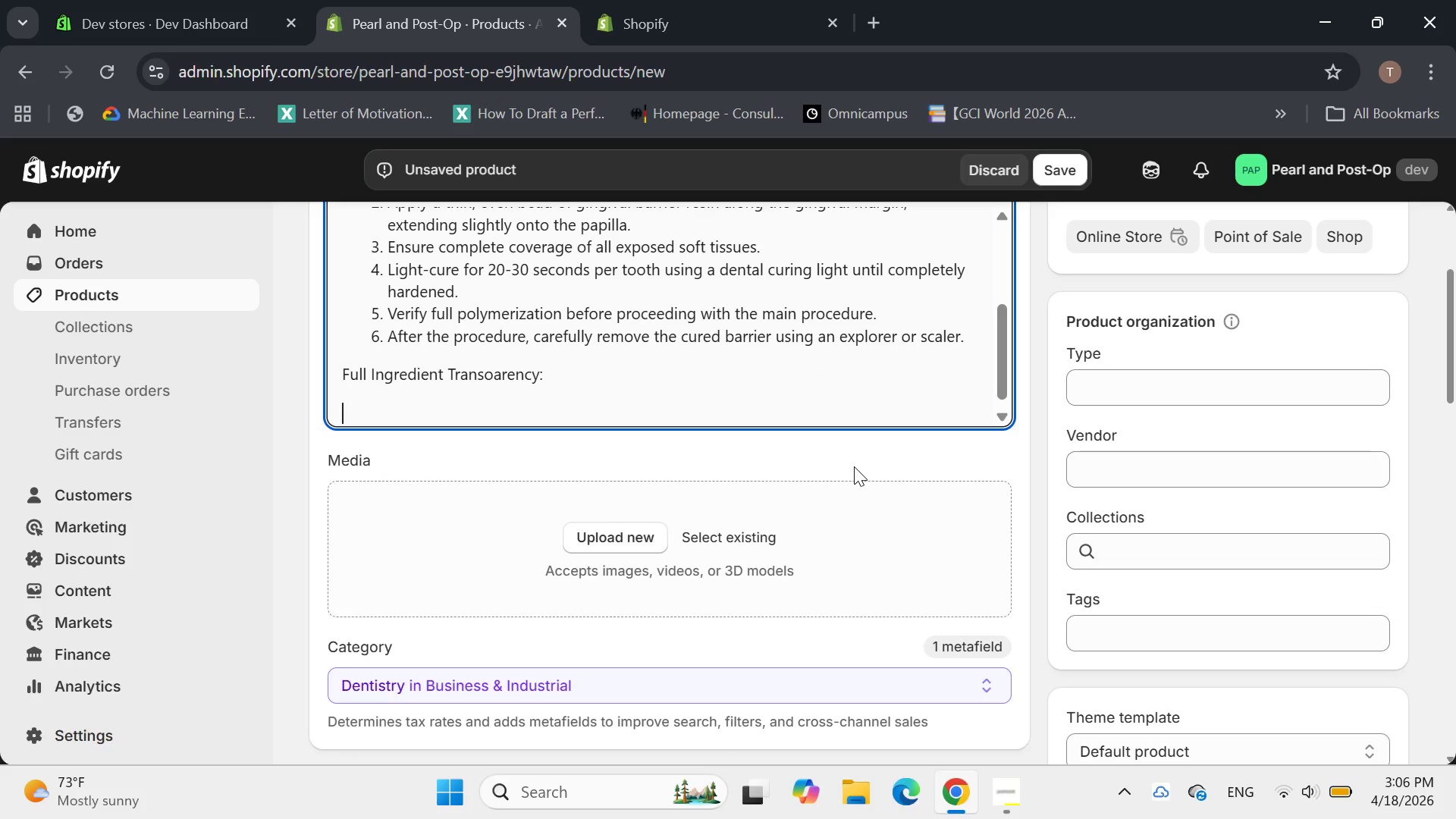 
 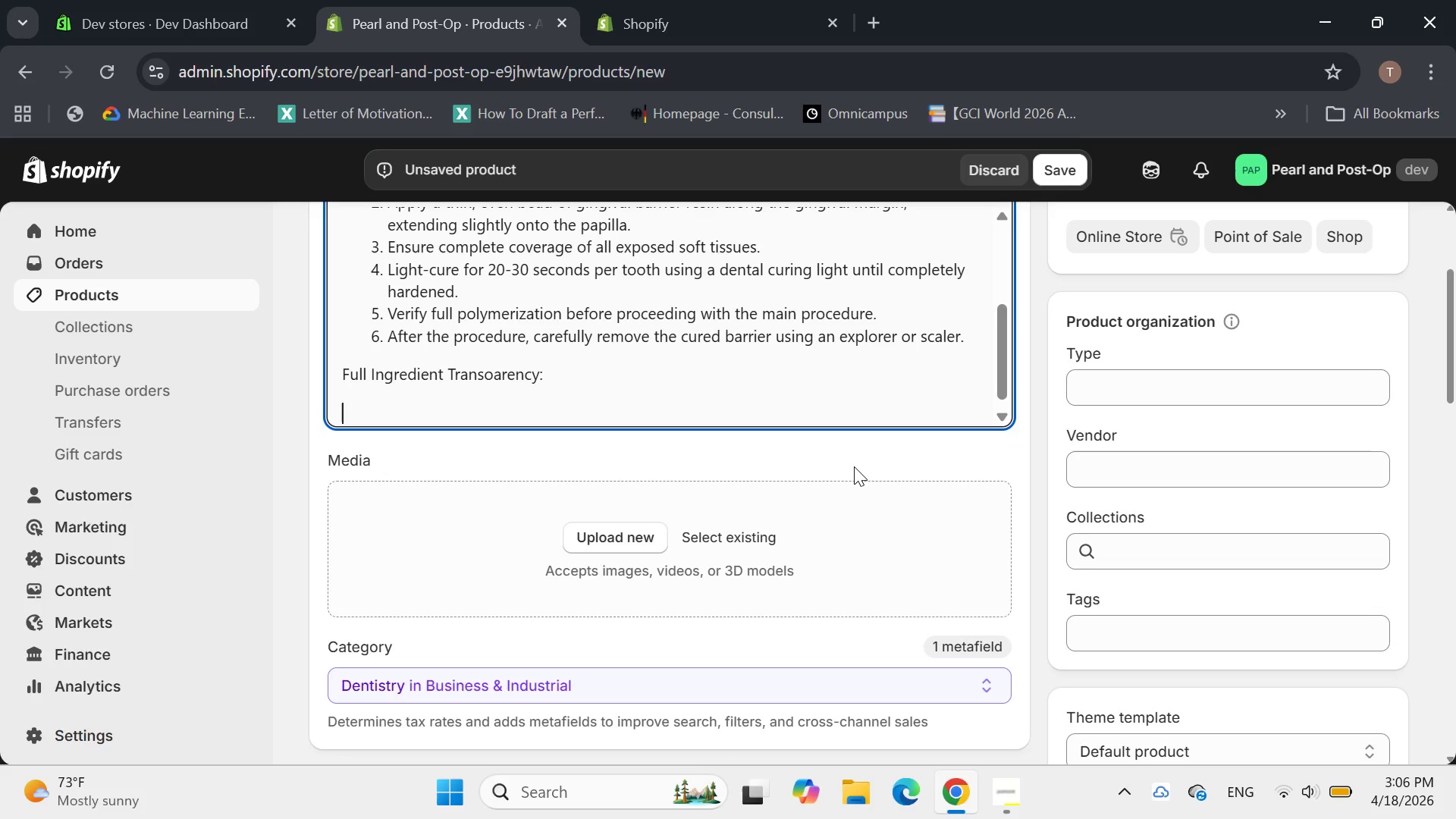 
key(Enter)
 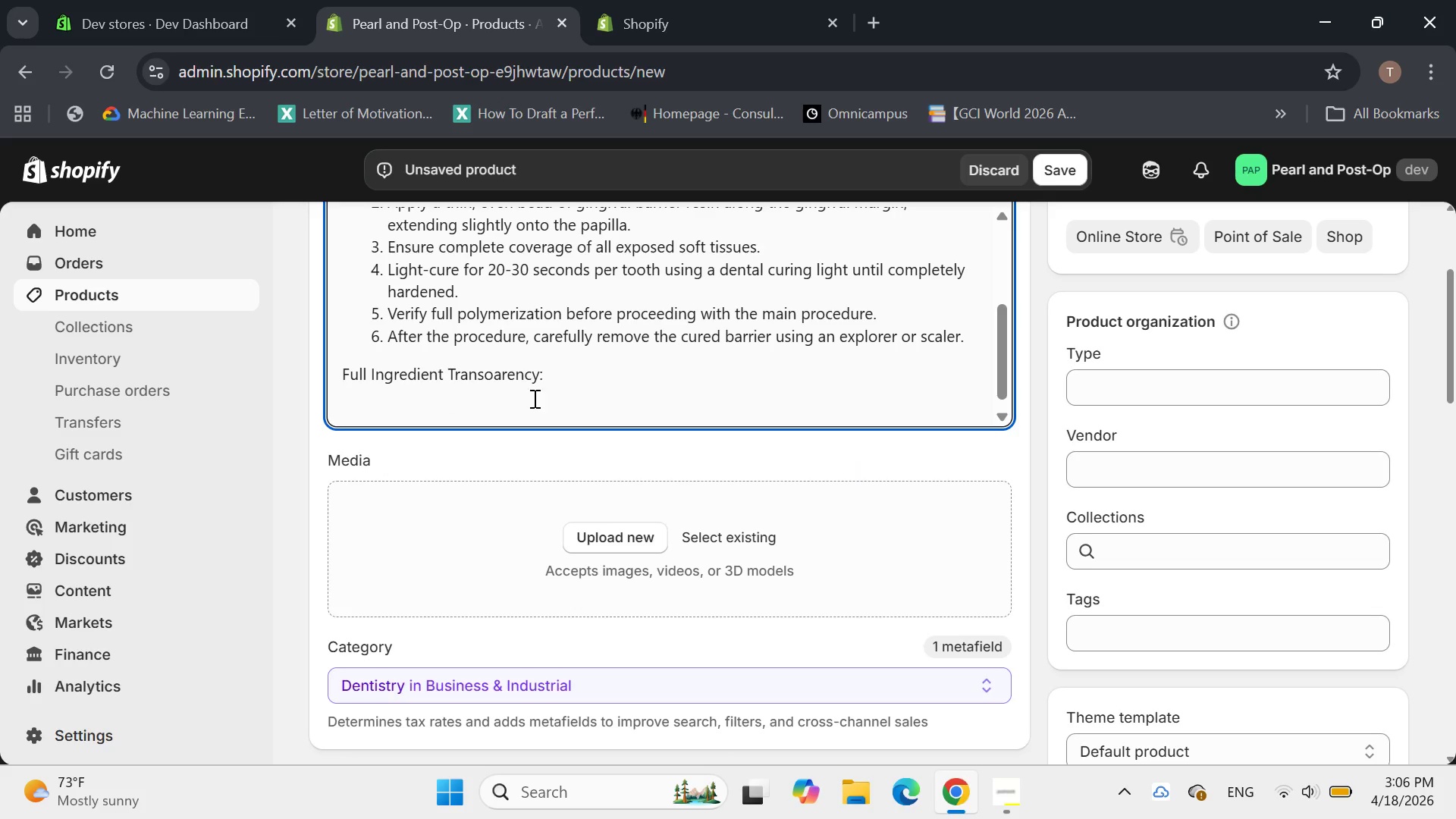 
left_click([482, 377])
 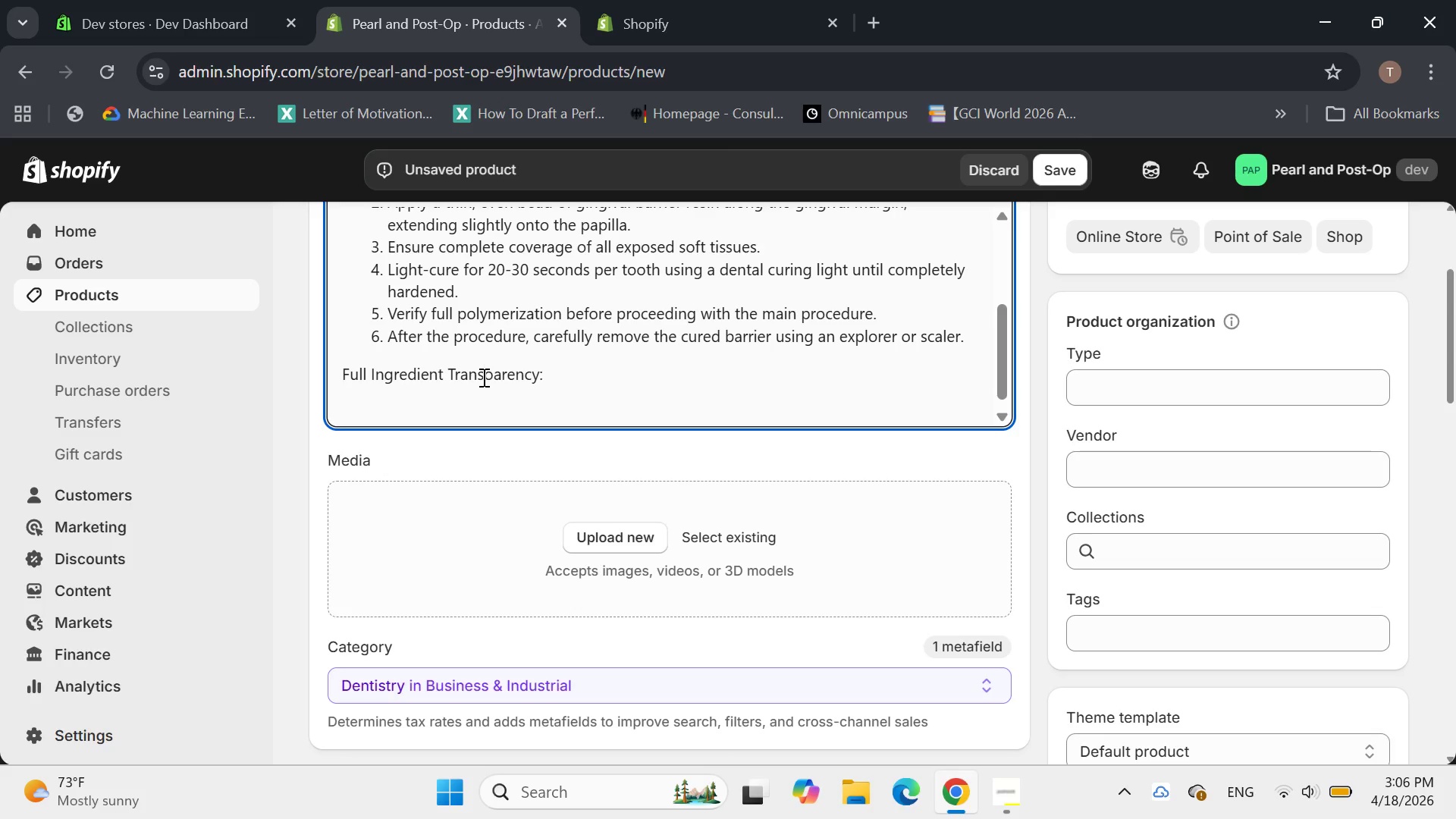 
key(Delete)
 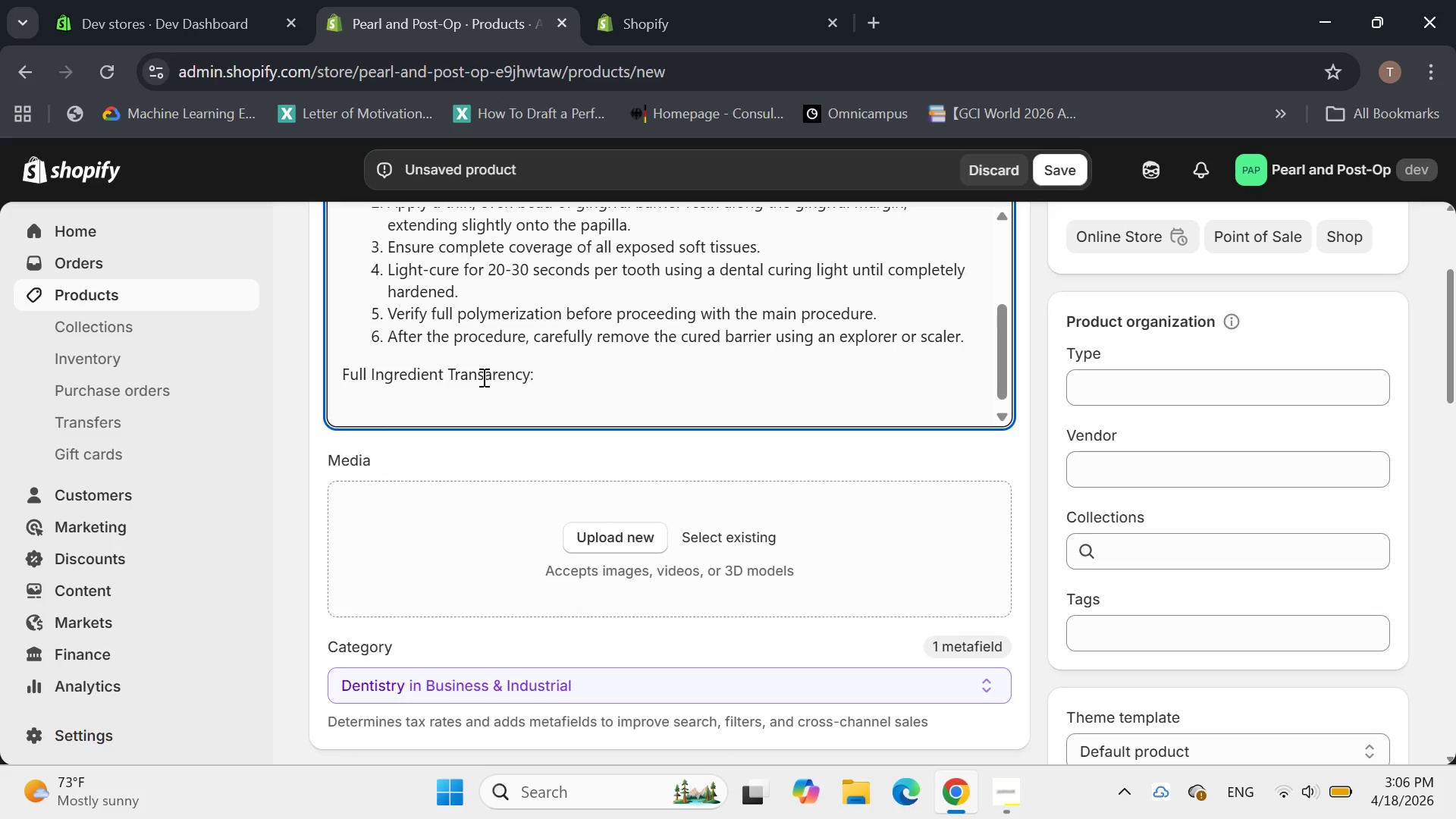 
key(P)
 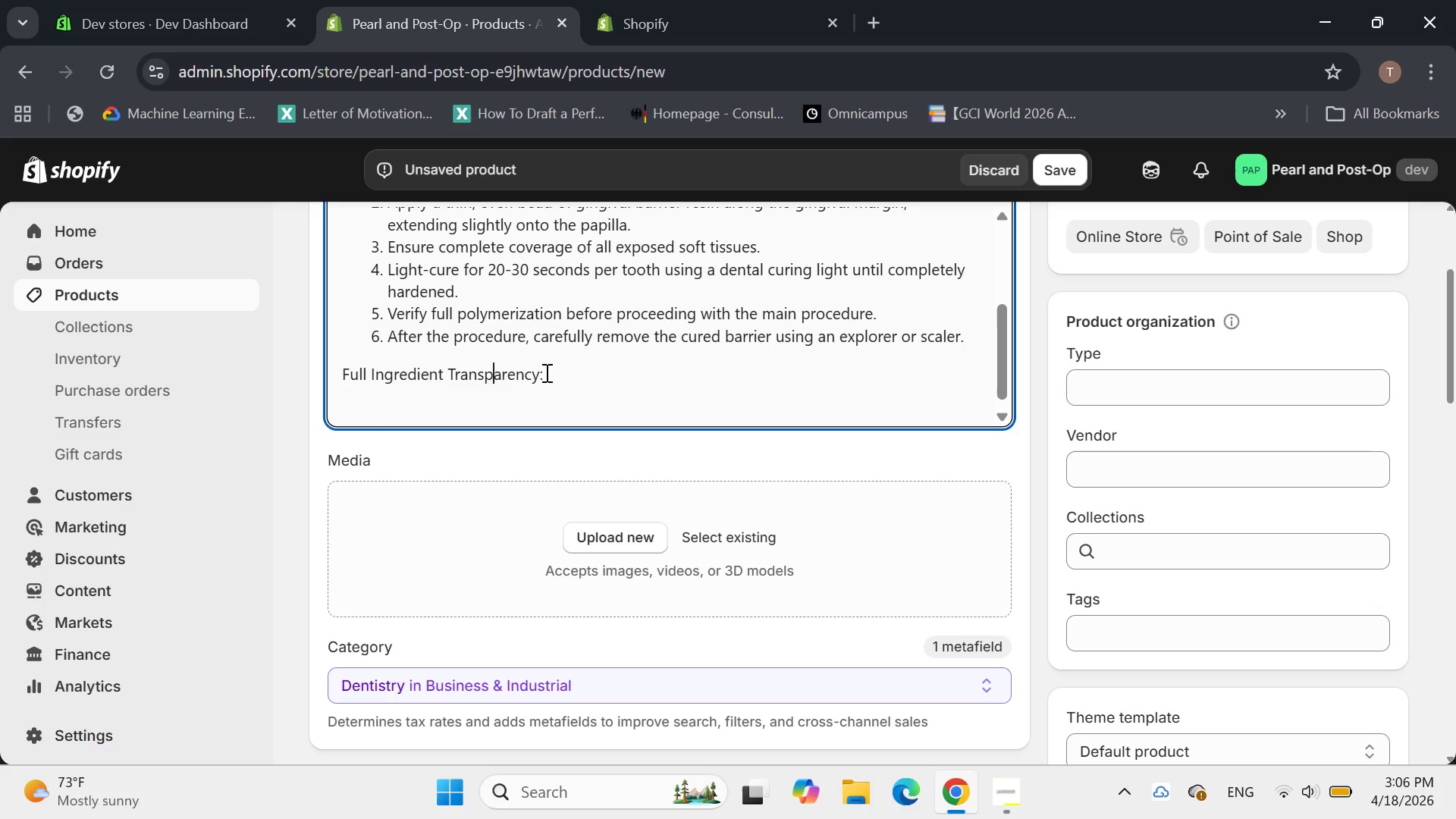 
left_click([540, 372])
 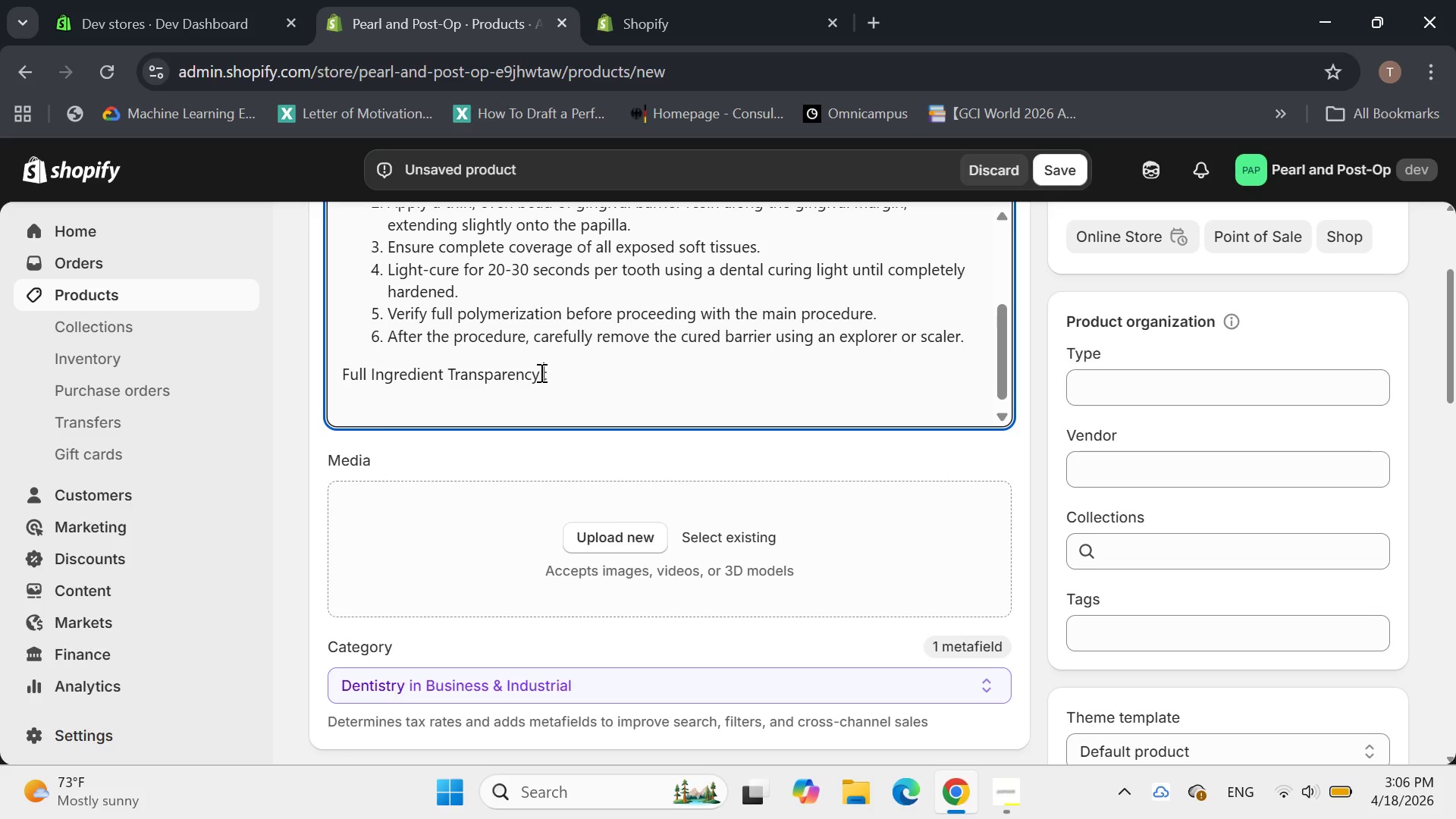 
key(Space)
 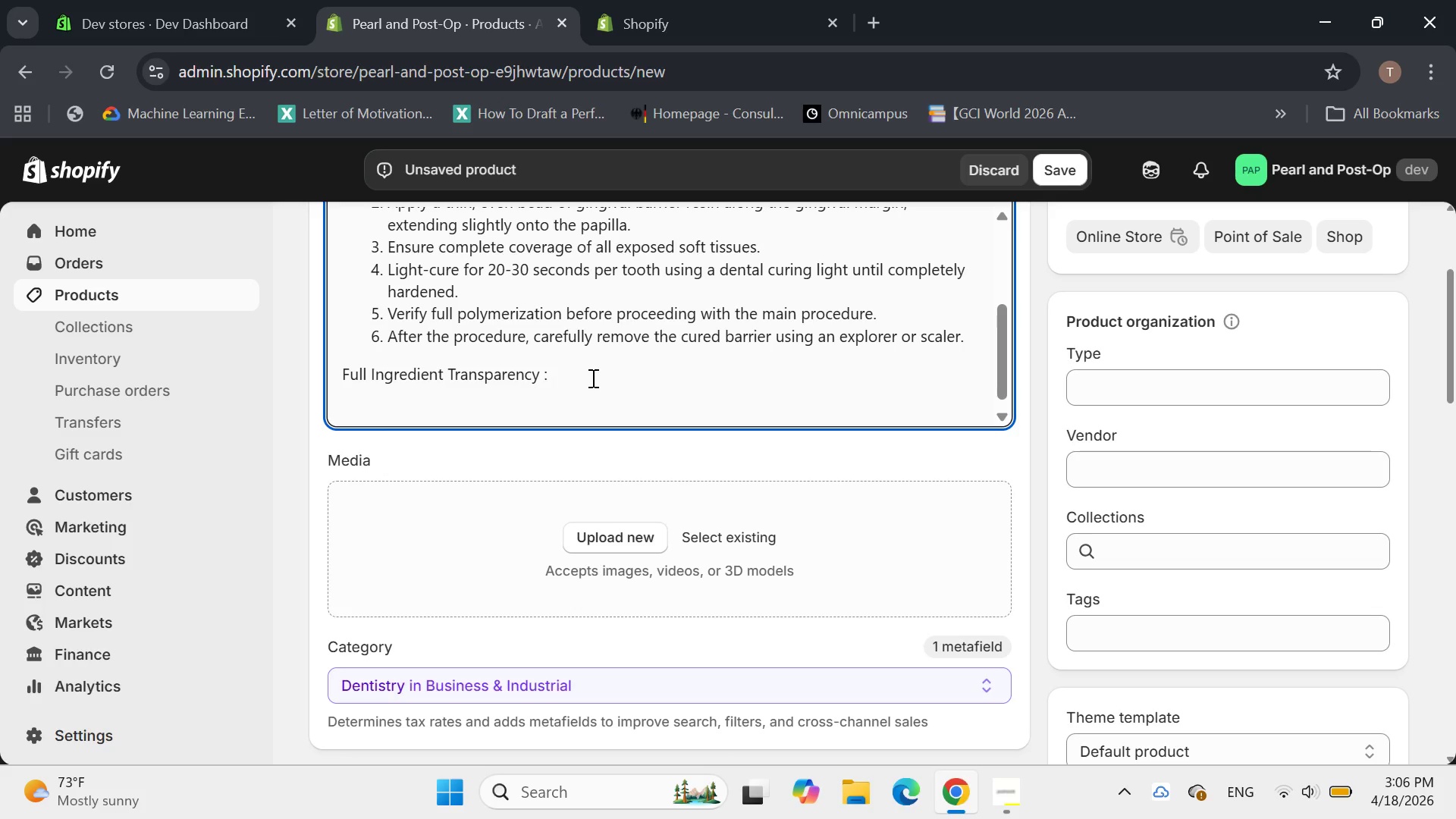 
left_click([435, 410])
 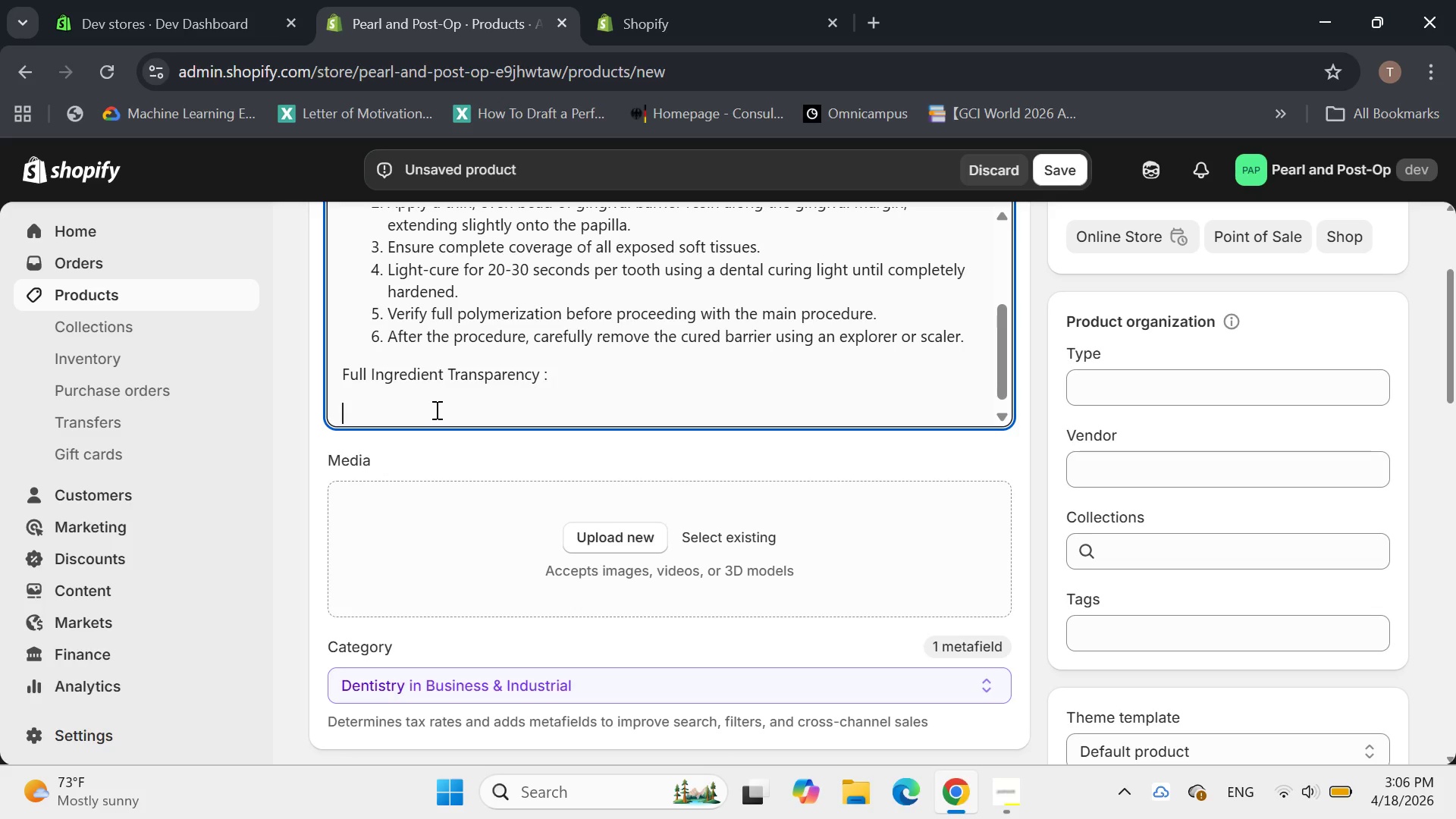 
type(ing)
key(Backspace)
key(Backspace)
key(Backspace)
type(ingre)
 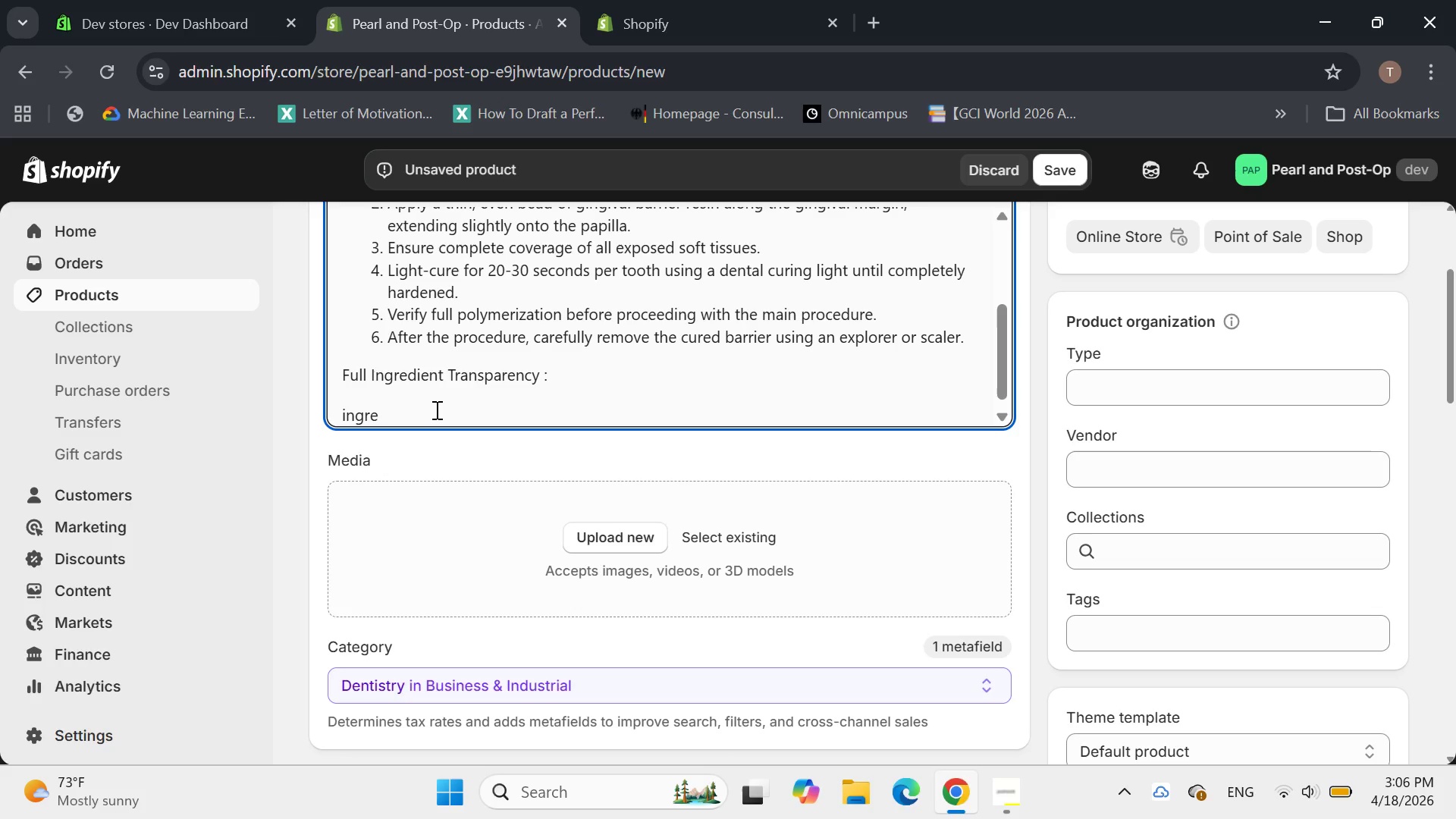 
type(dients: )
 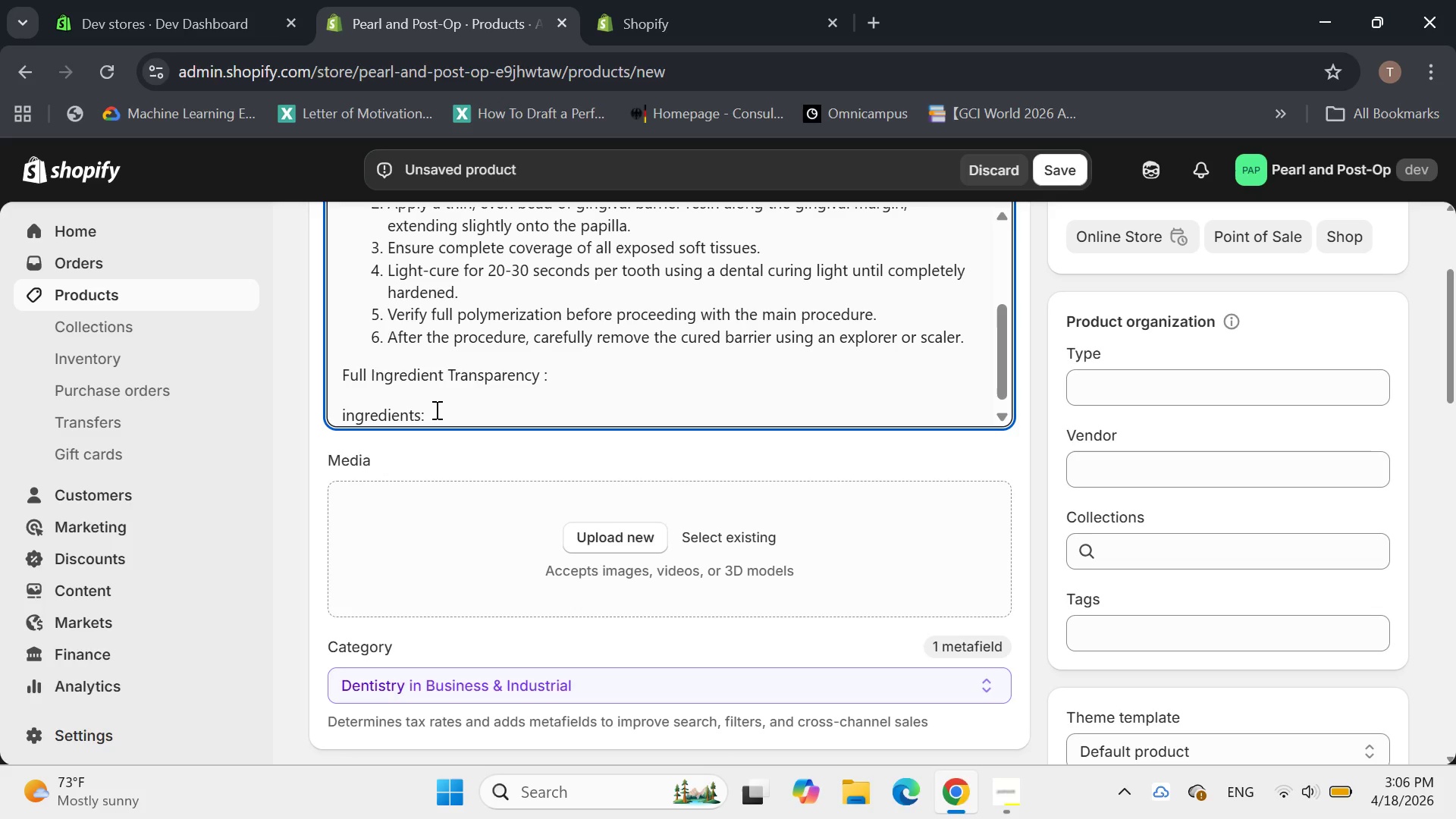 
left_click([347, 414])
 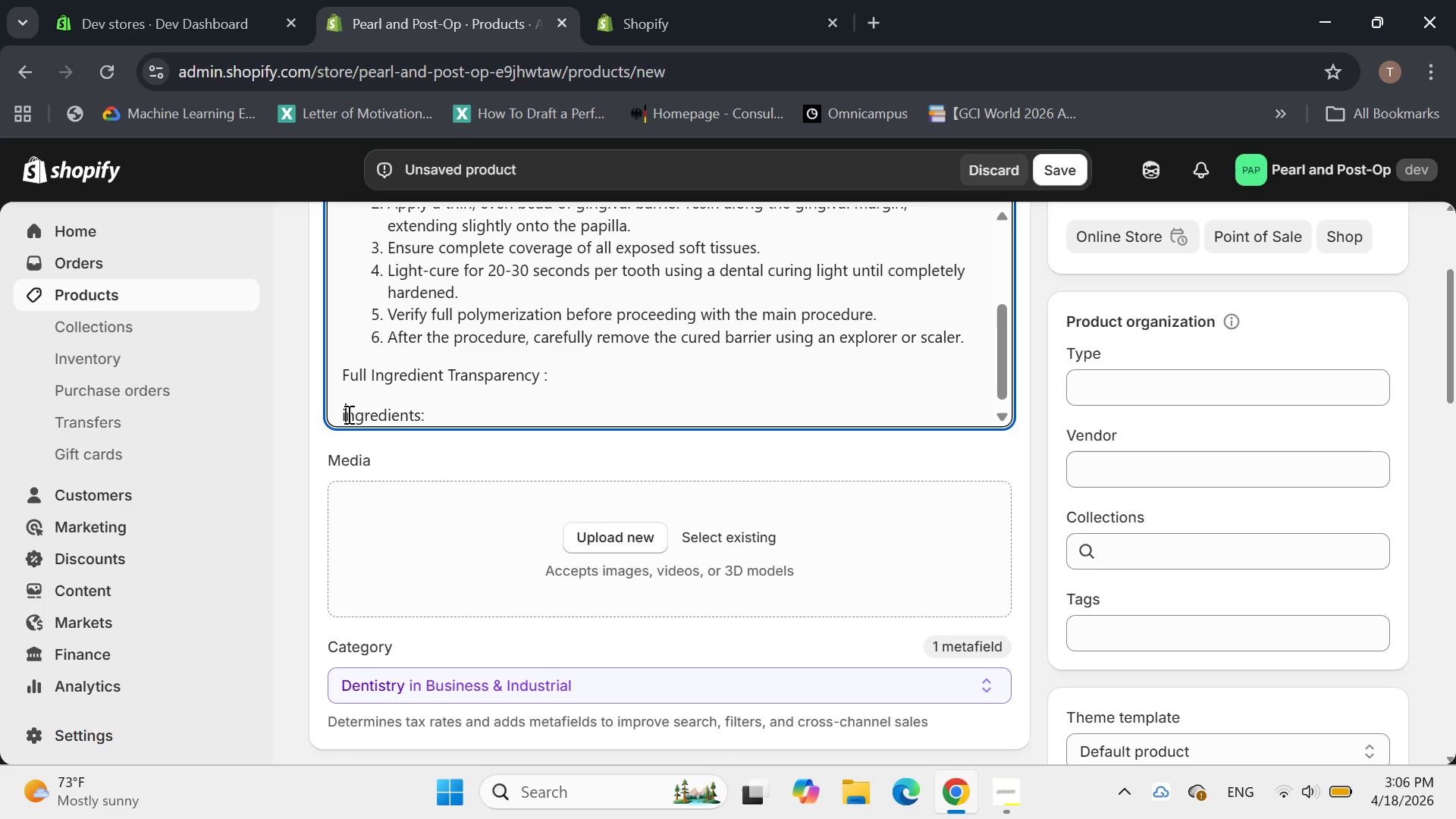 
key(Backspace)
 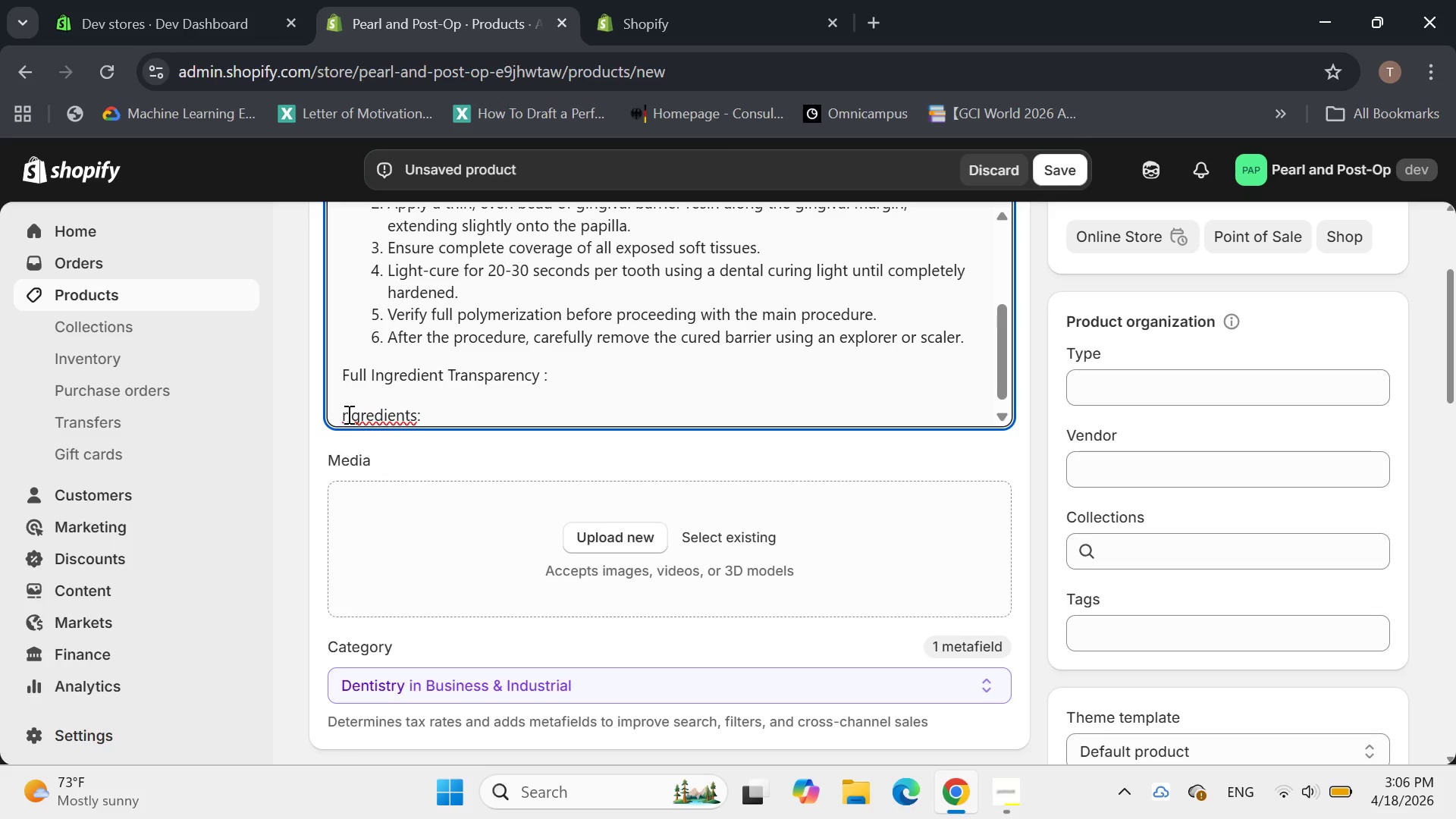 
key(Shift+I)
 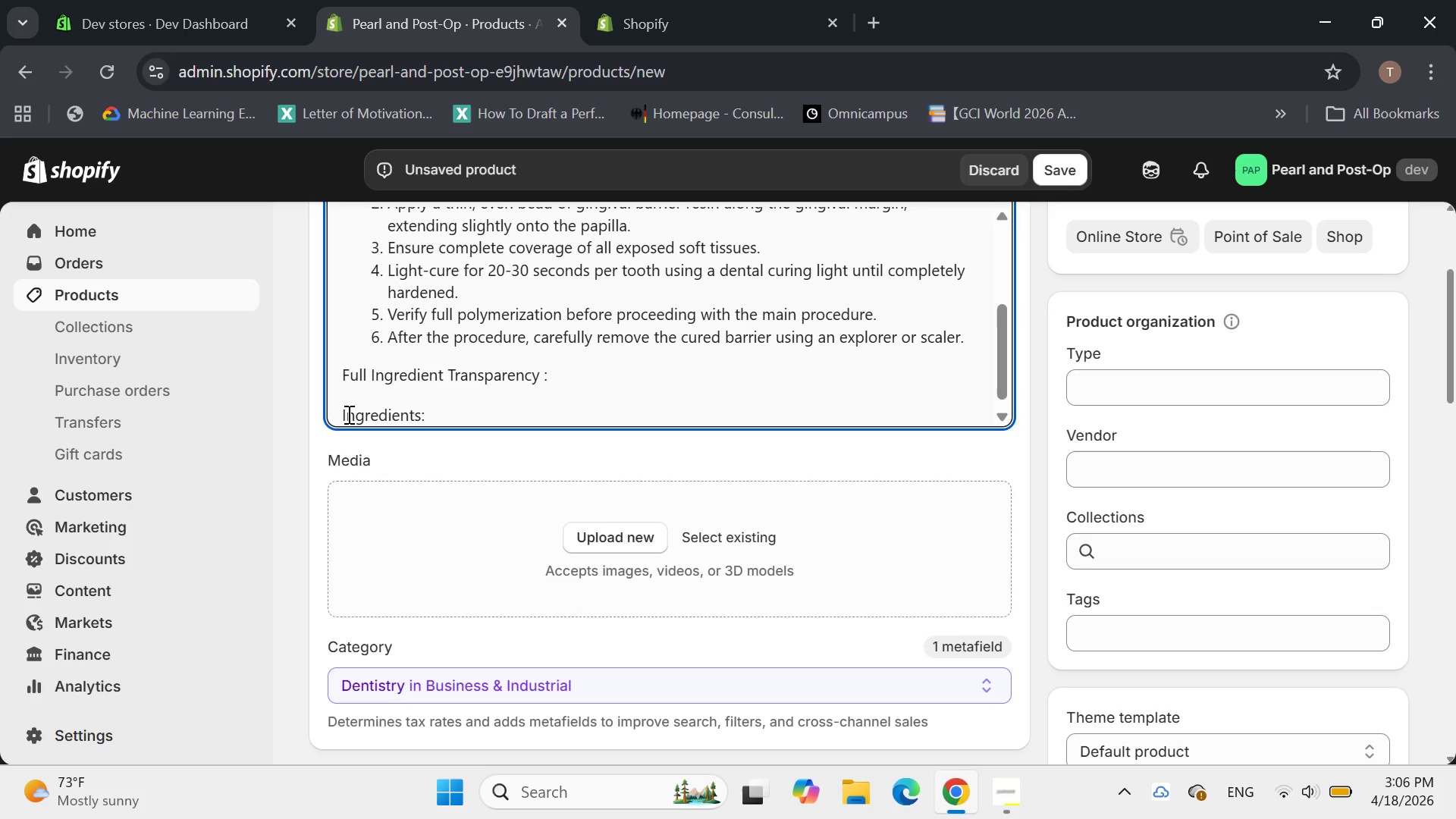 
hold_key(key=ArrowRight, duration=0.8)
 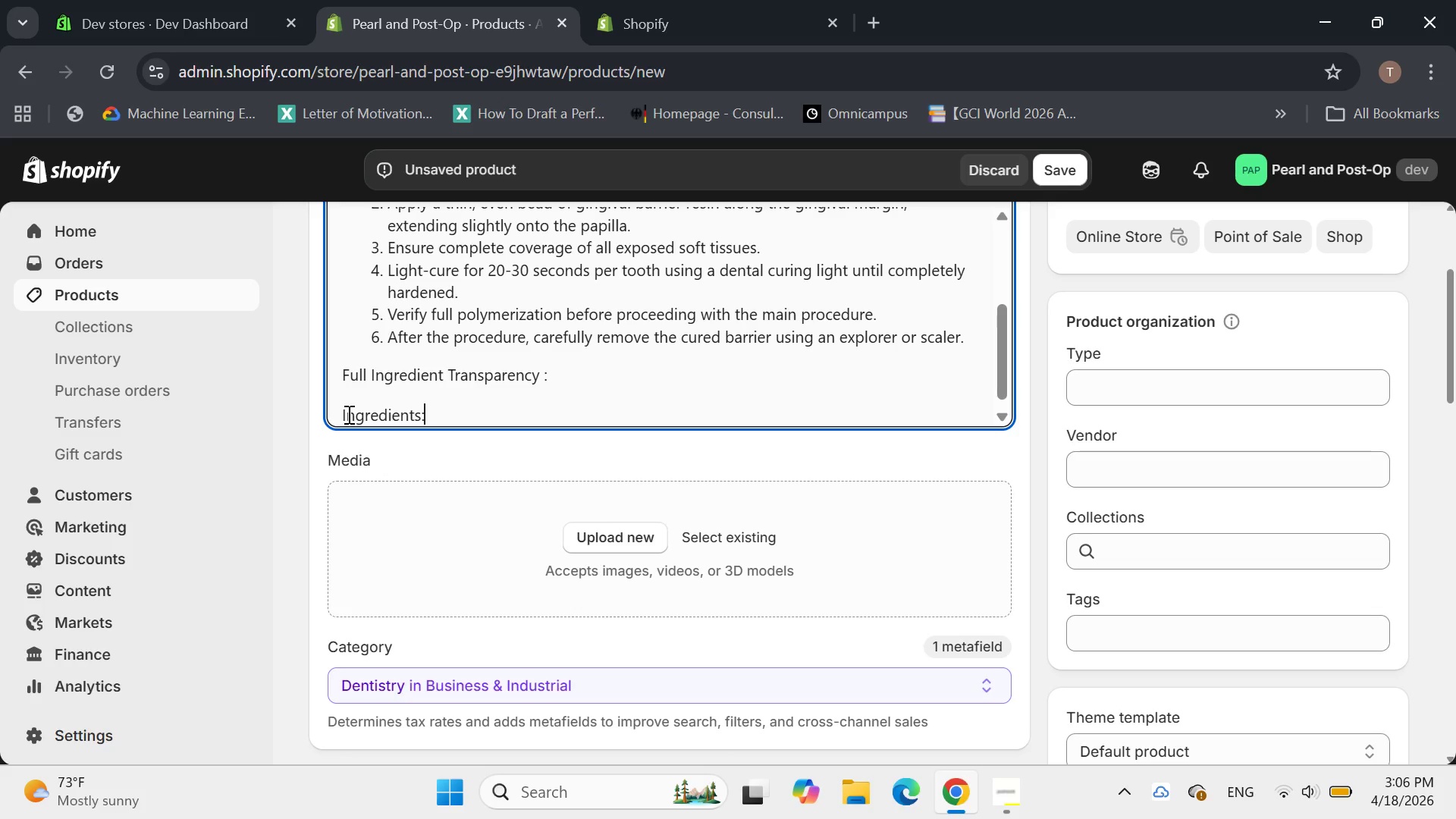 
key(ArrowLeft)
 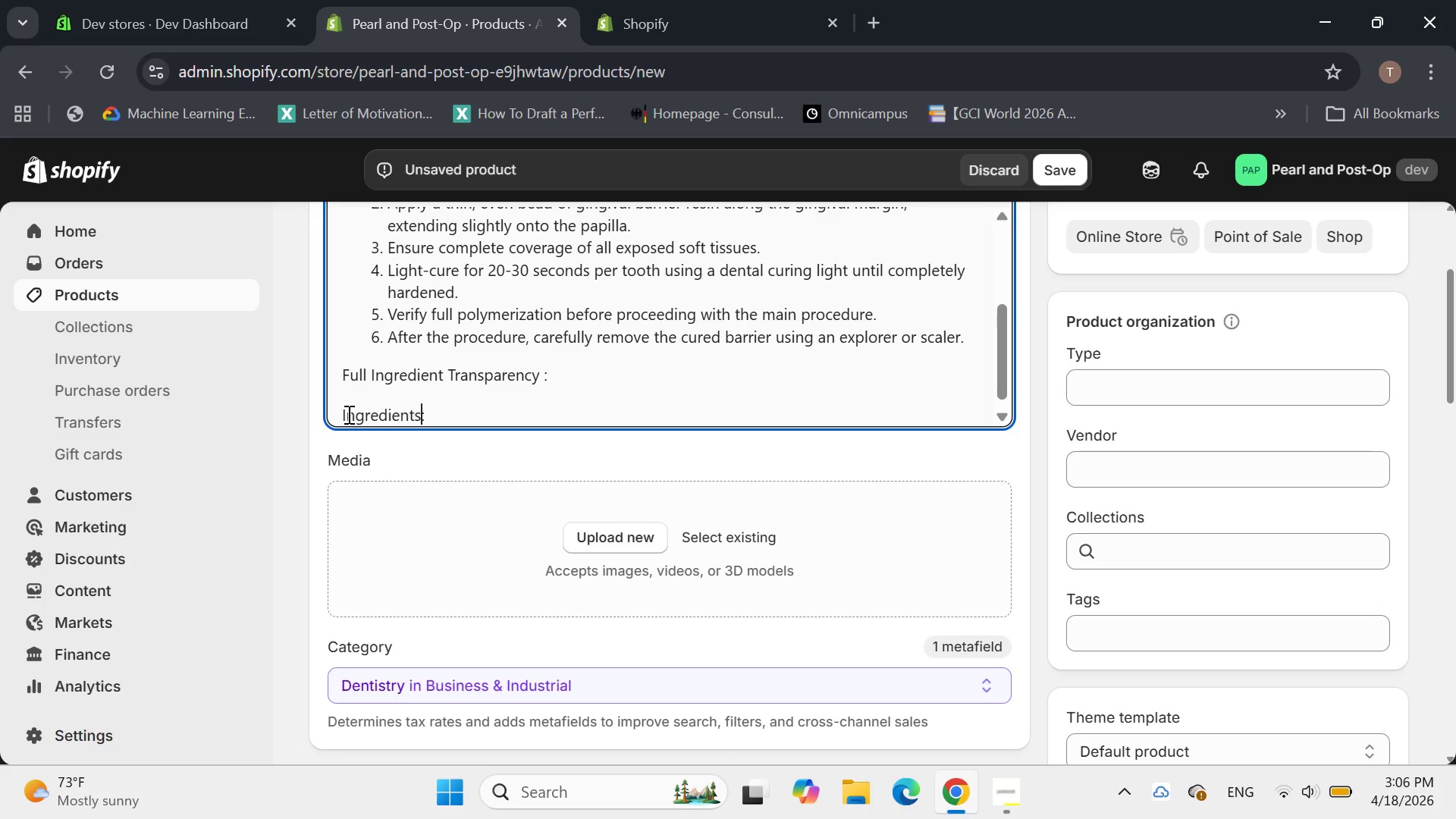 
key(Space)
 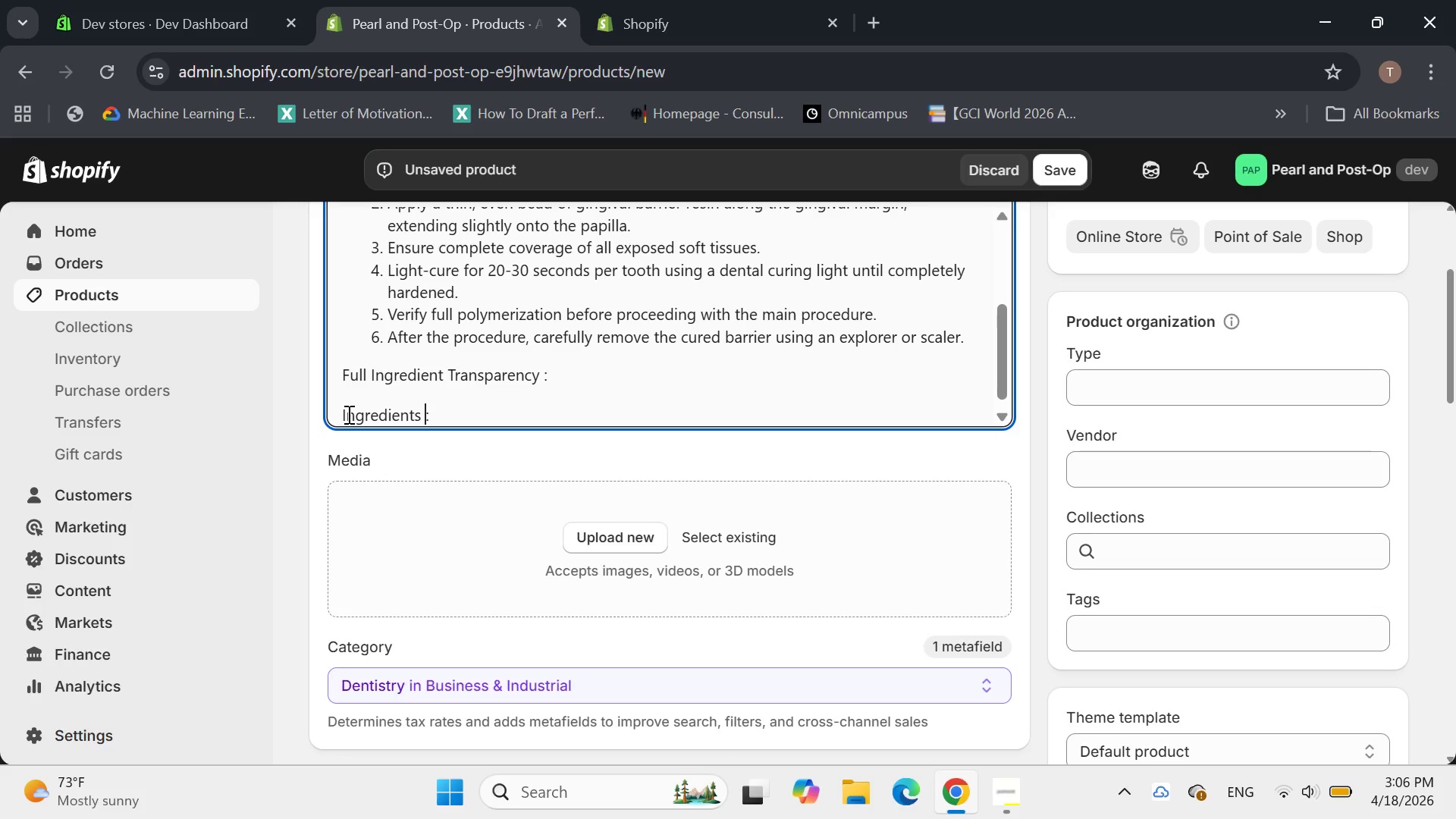 
key(ArrowRight)
 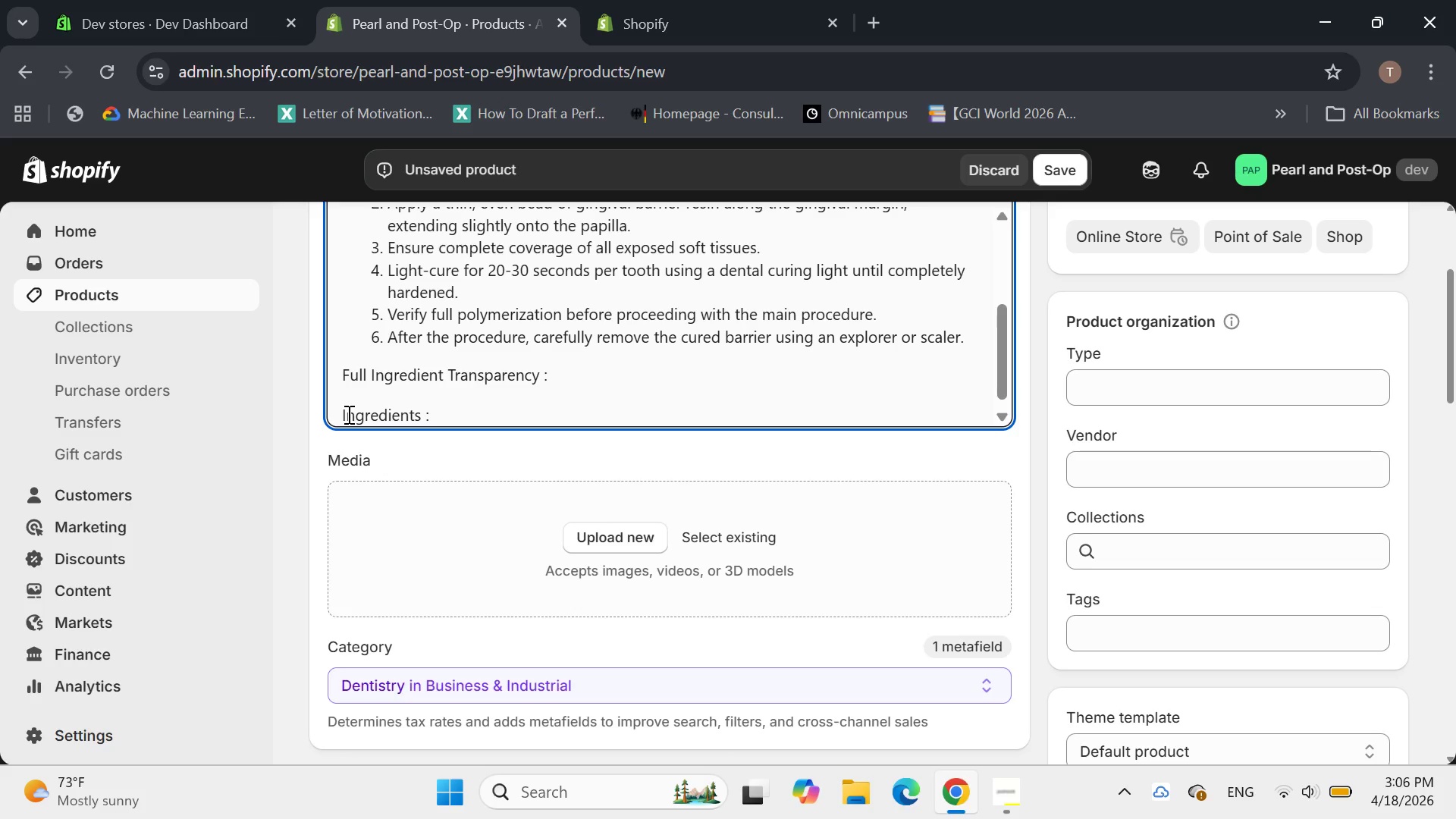 
type( Urethan)
 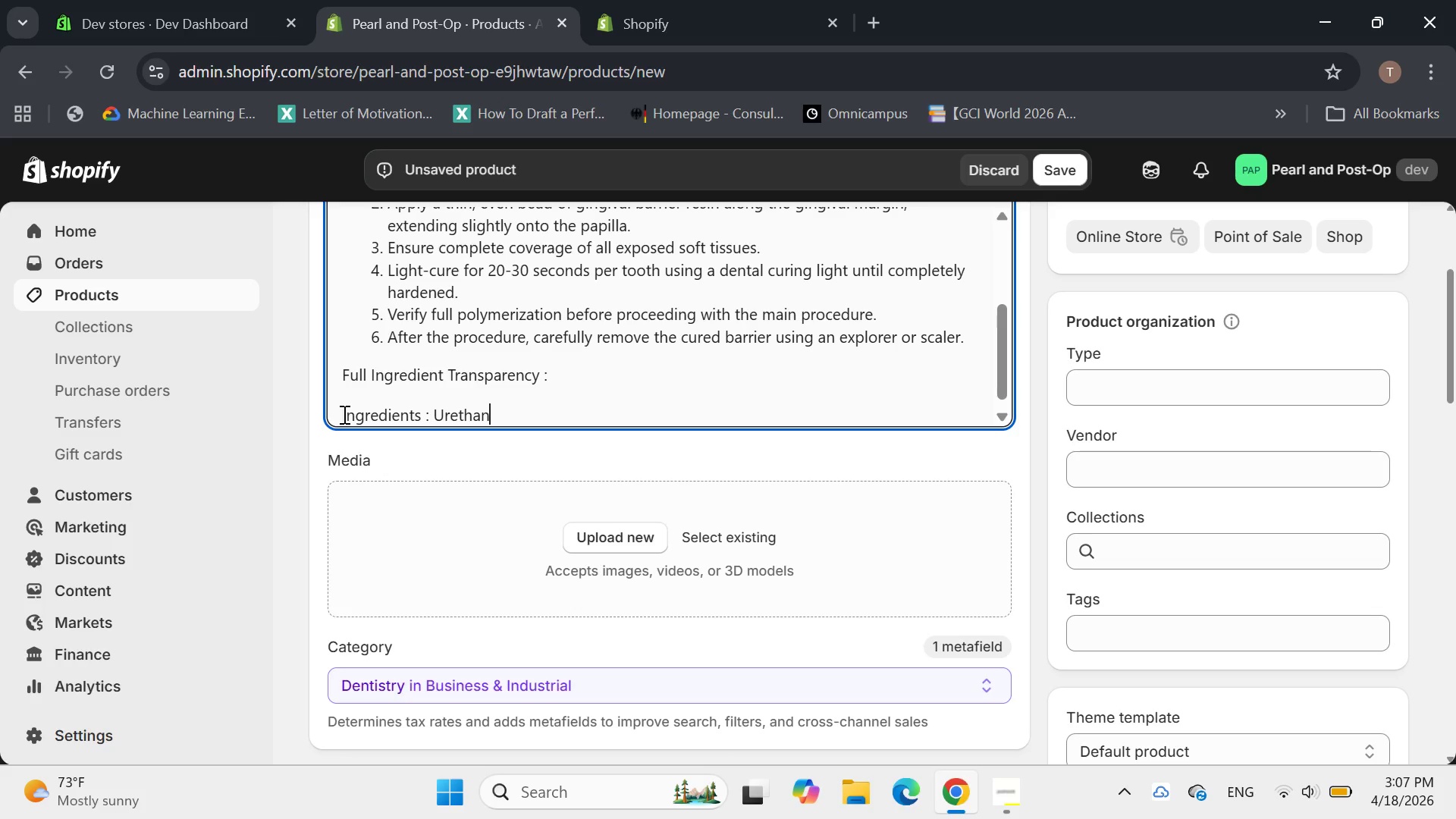 
type(e Dimethal)
 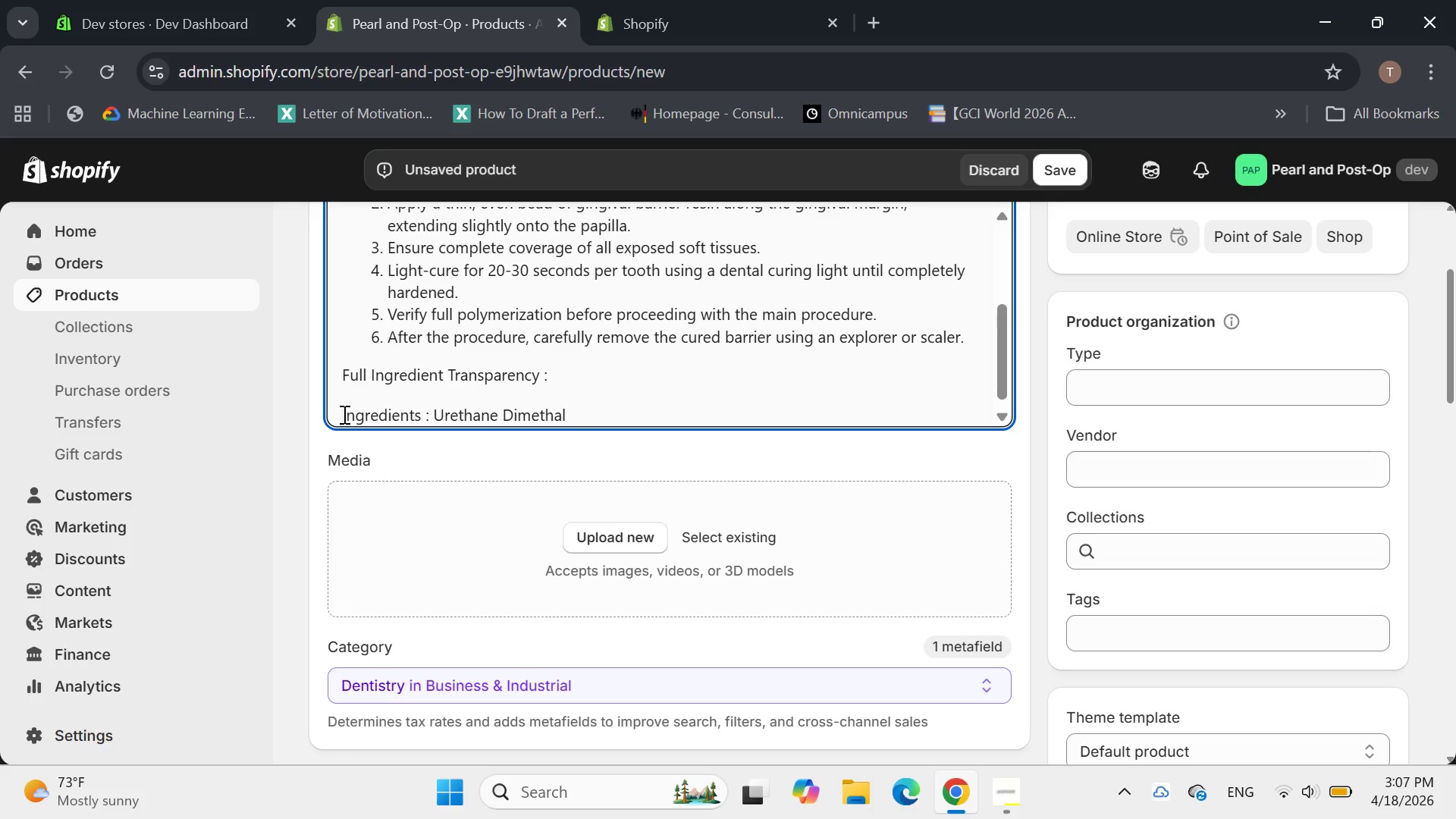 
key(Backspace)
type(crylate, Triethylene)
 